 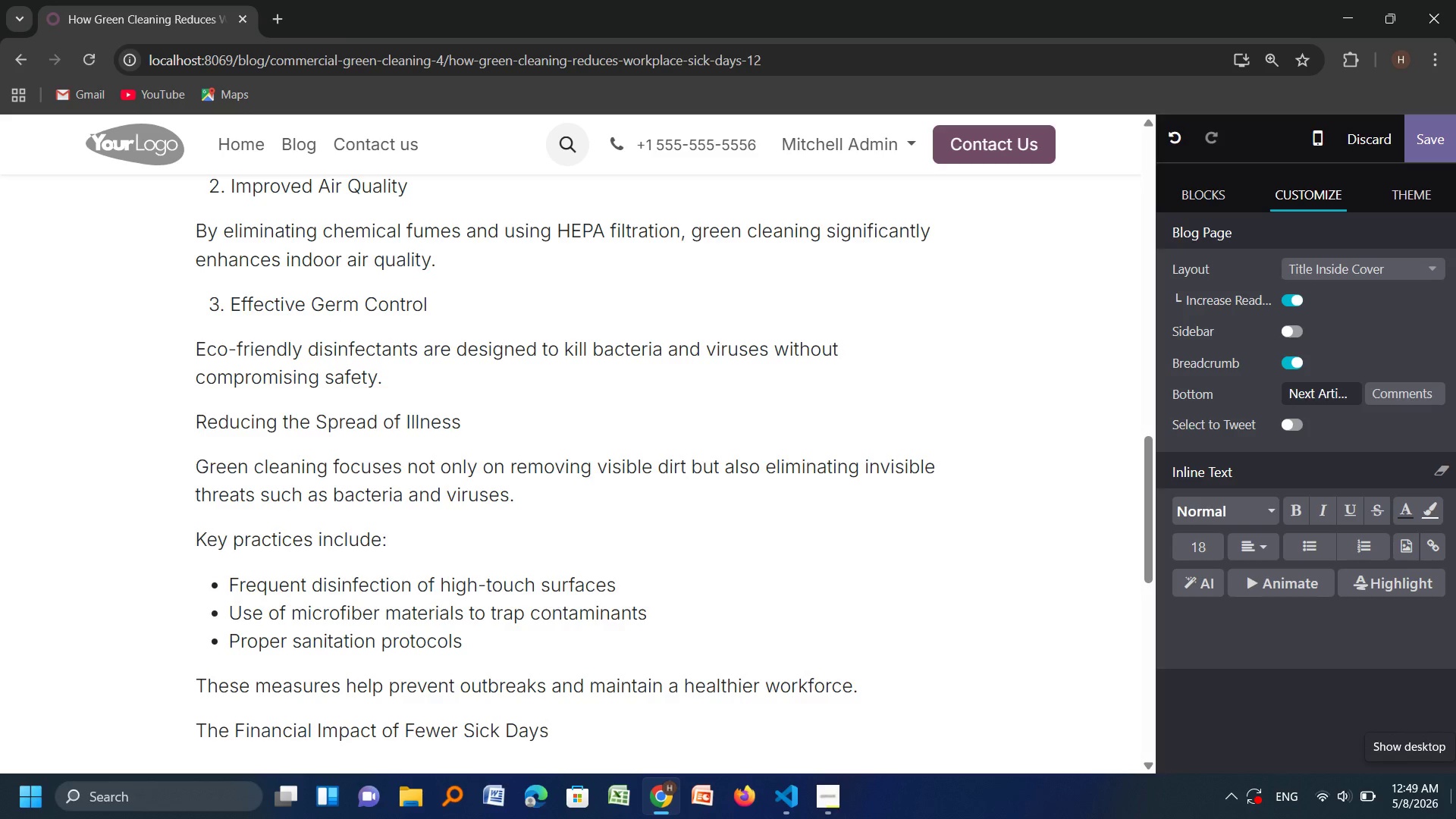 
key(Enter)
 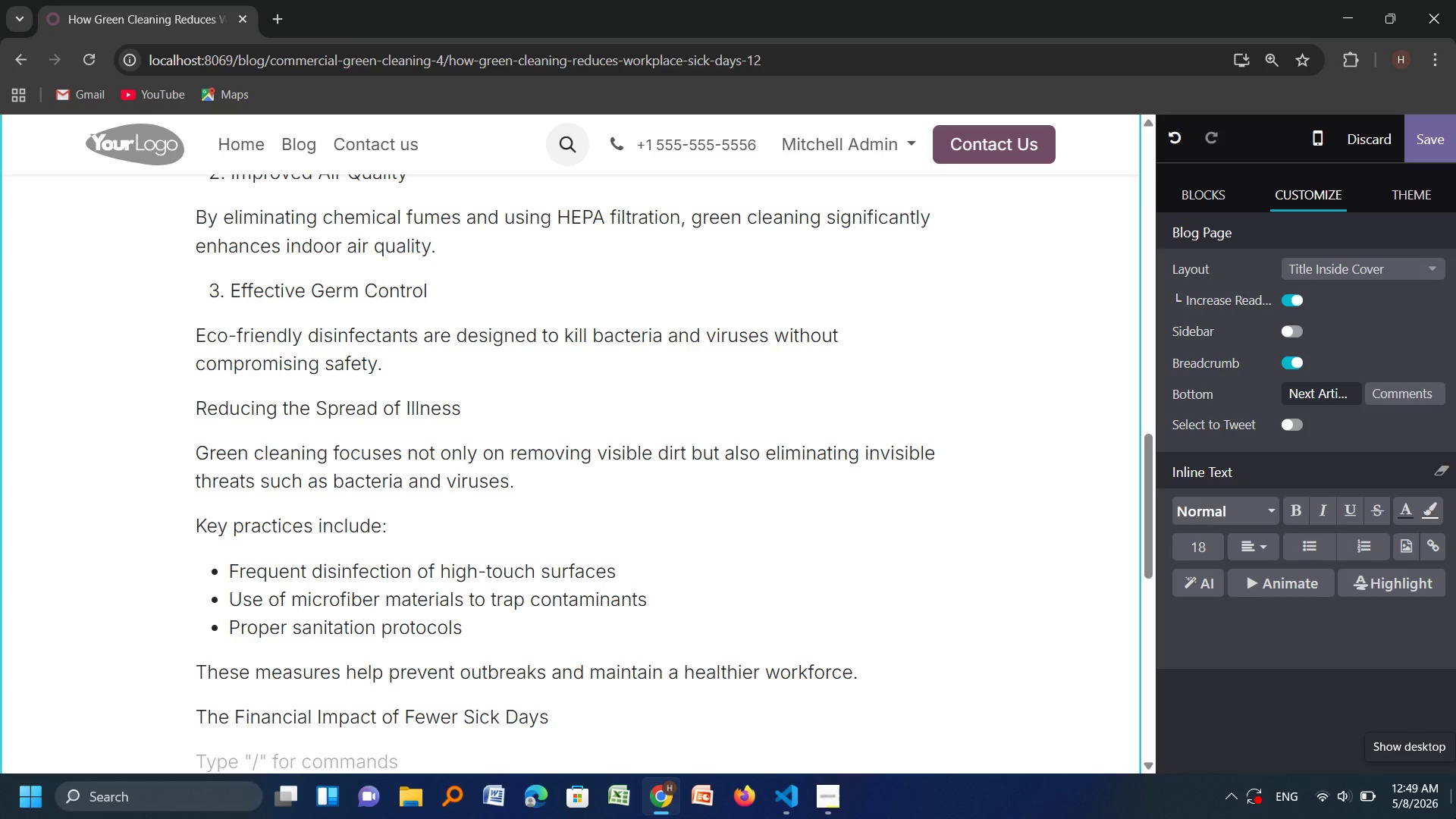 
type(Reducing absenteeism has a direct impact )
 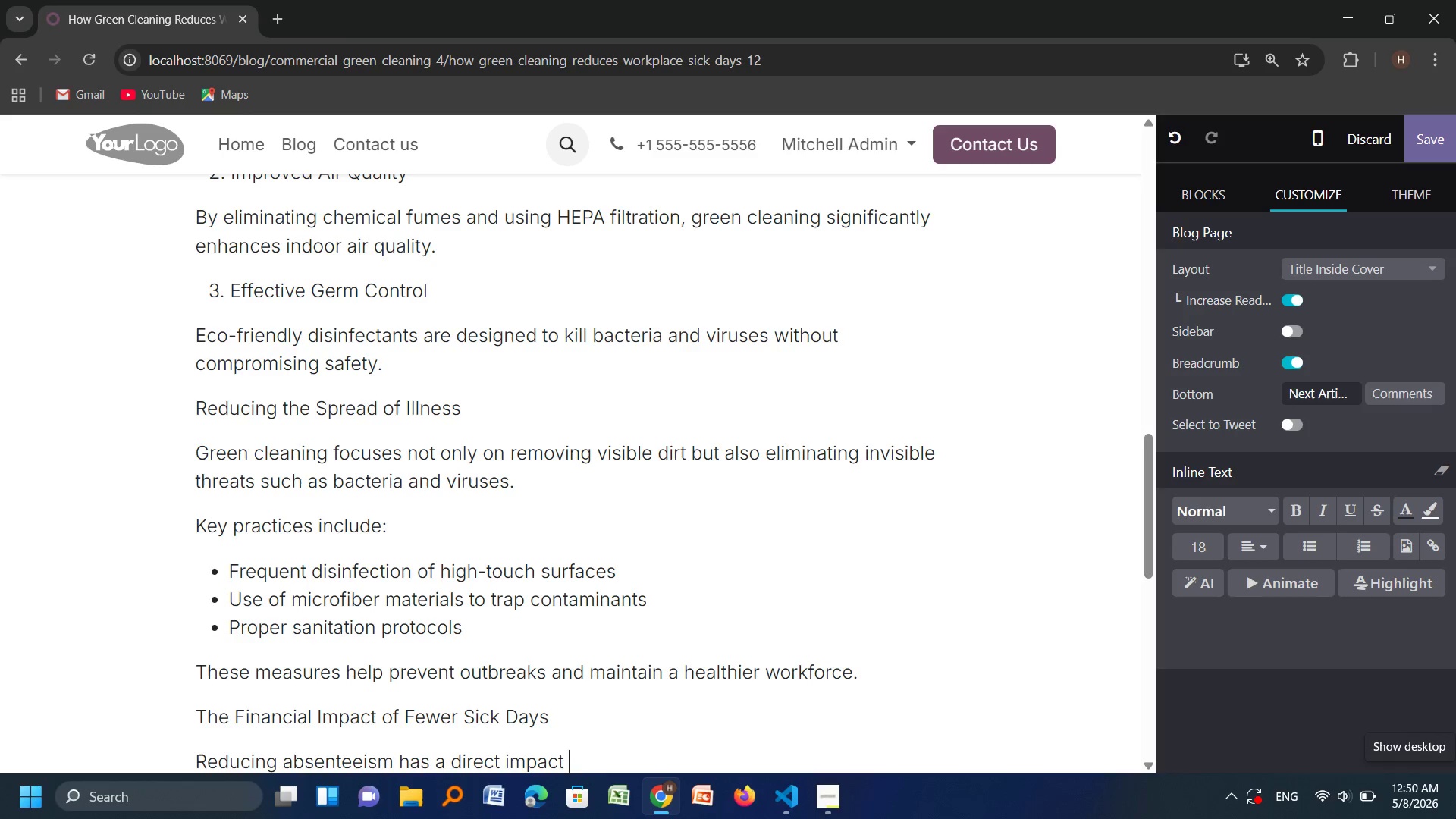 
wait(21.22)
 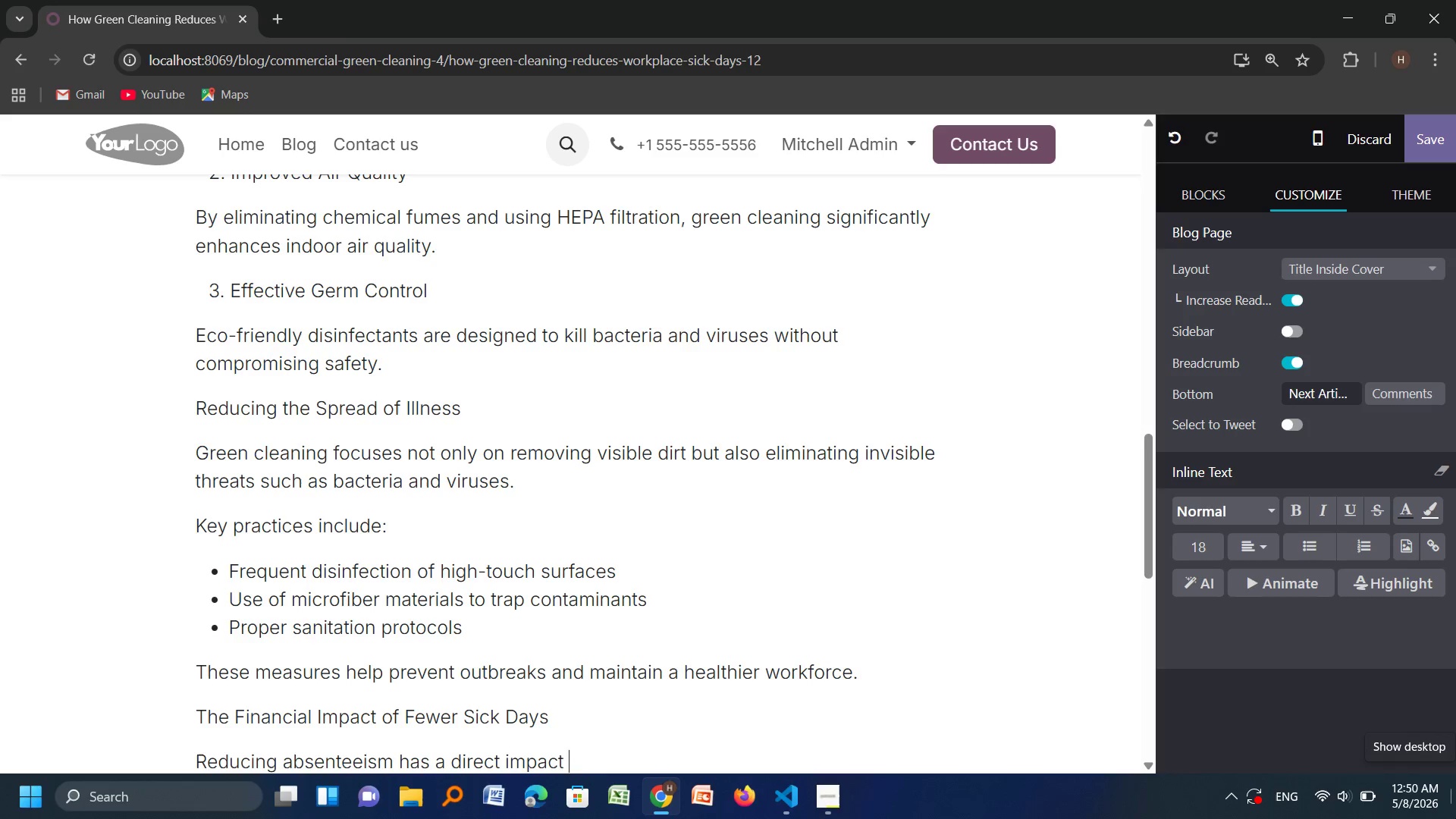 
type(on a company's botoo)
key(Backspace)
key(Backspace)
type(tom line. Fewer sick days mean:)
 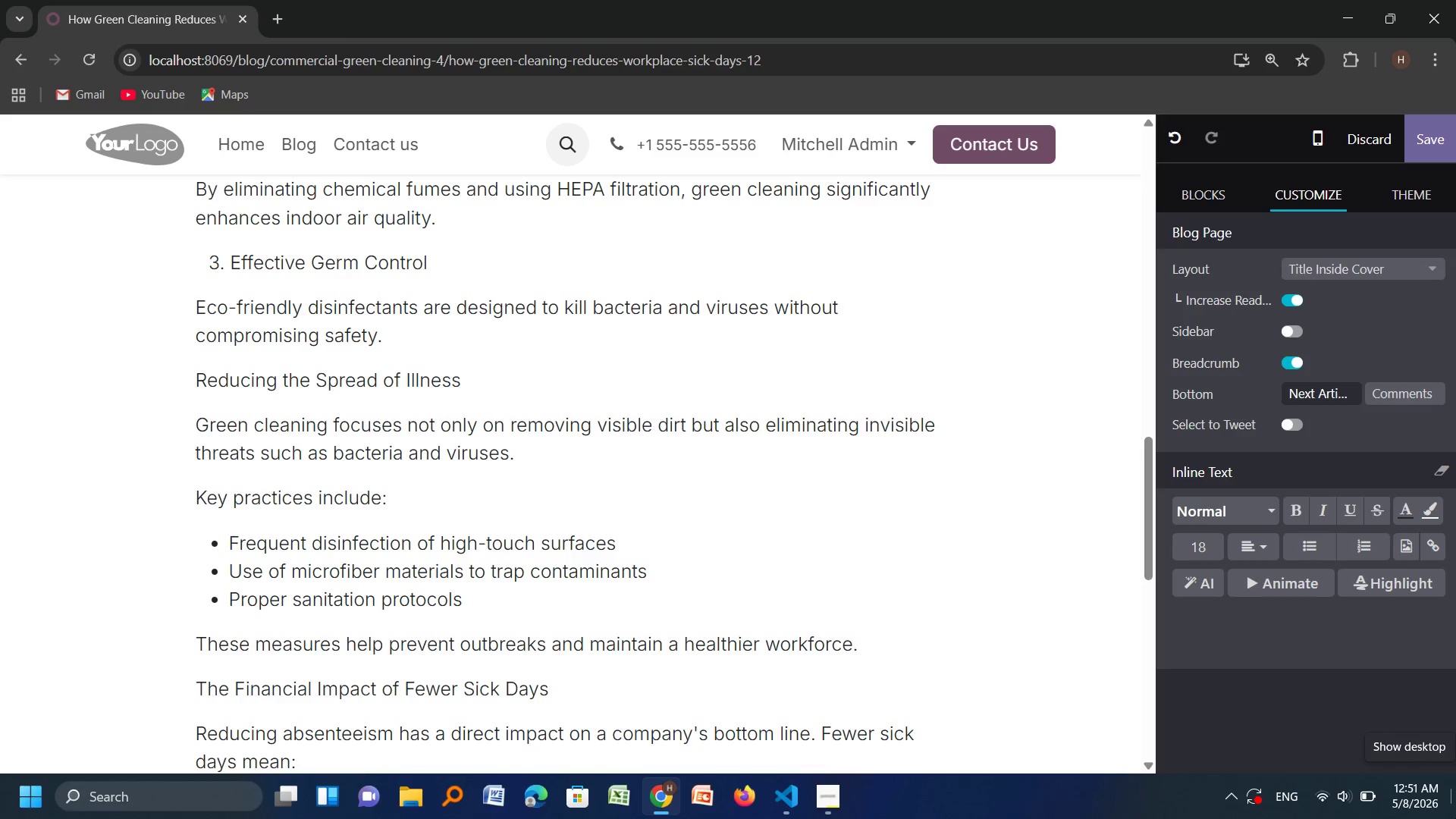 
key(Enter)
 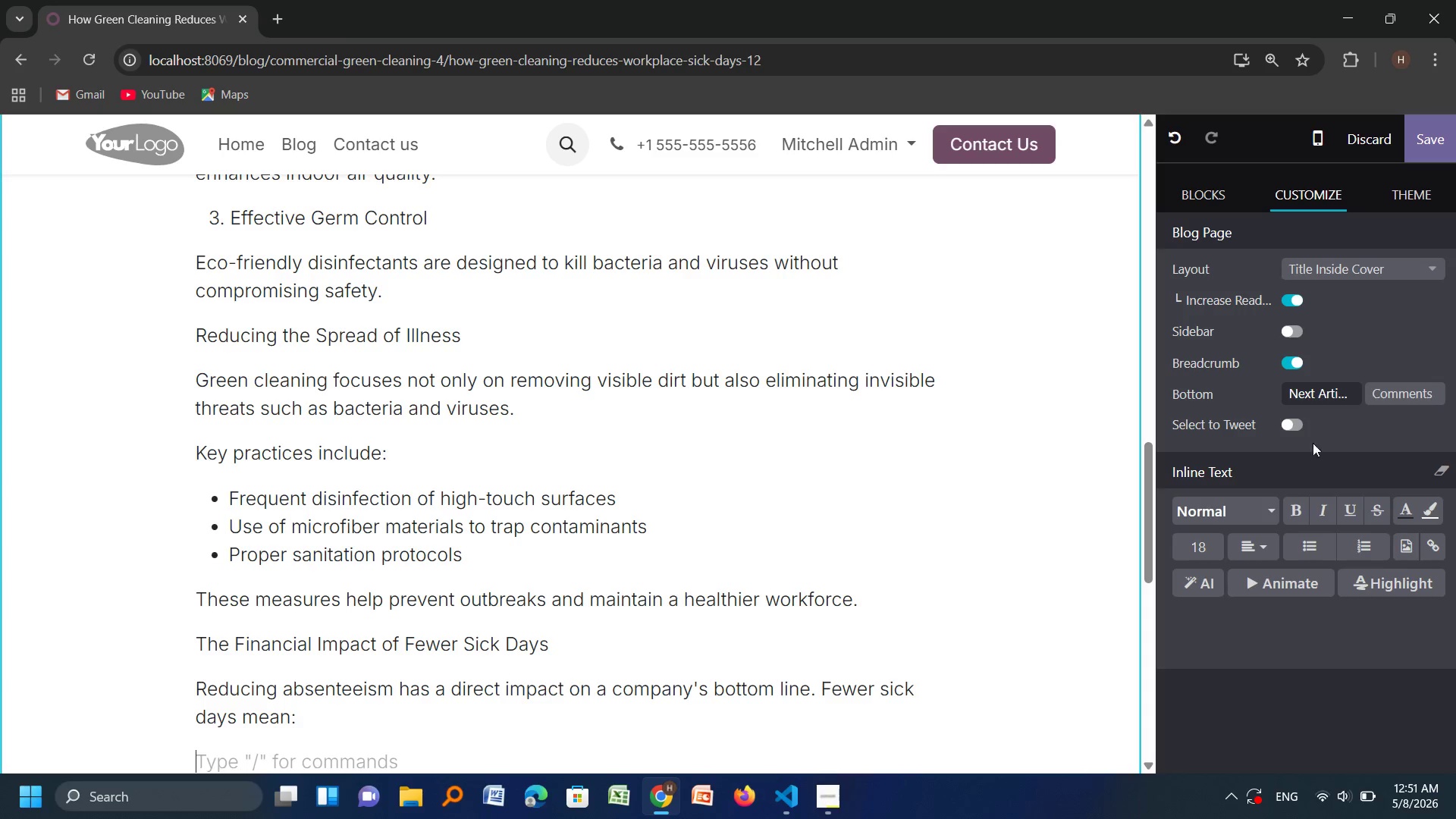 
wait(6.17)
 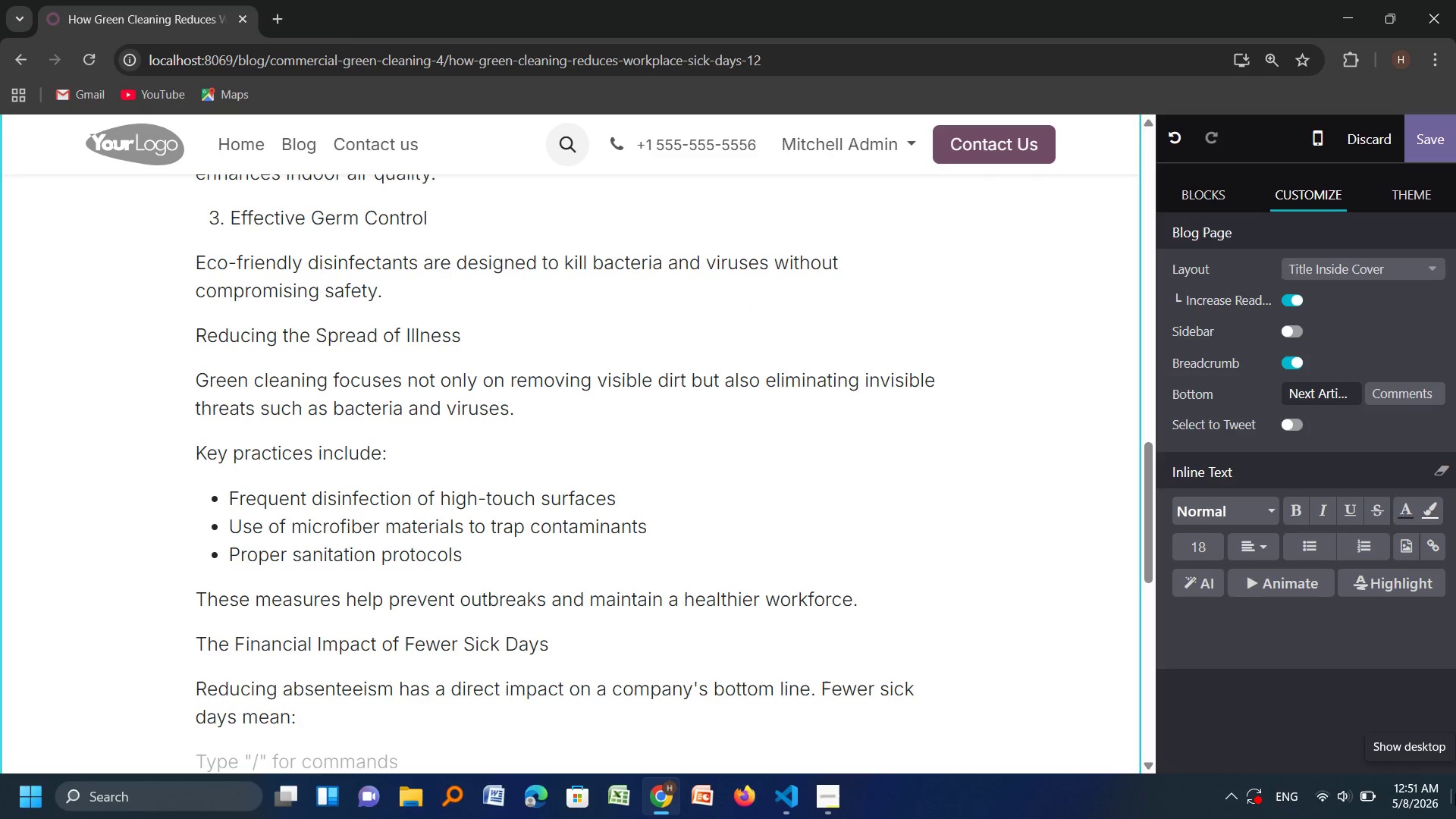 
left_click([1311, 553])
 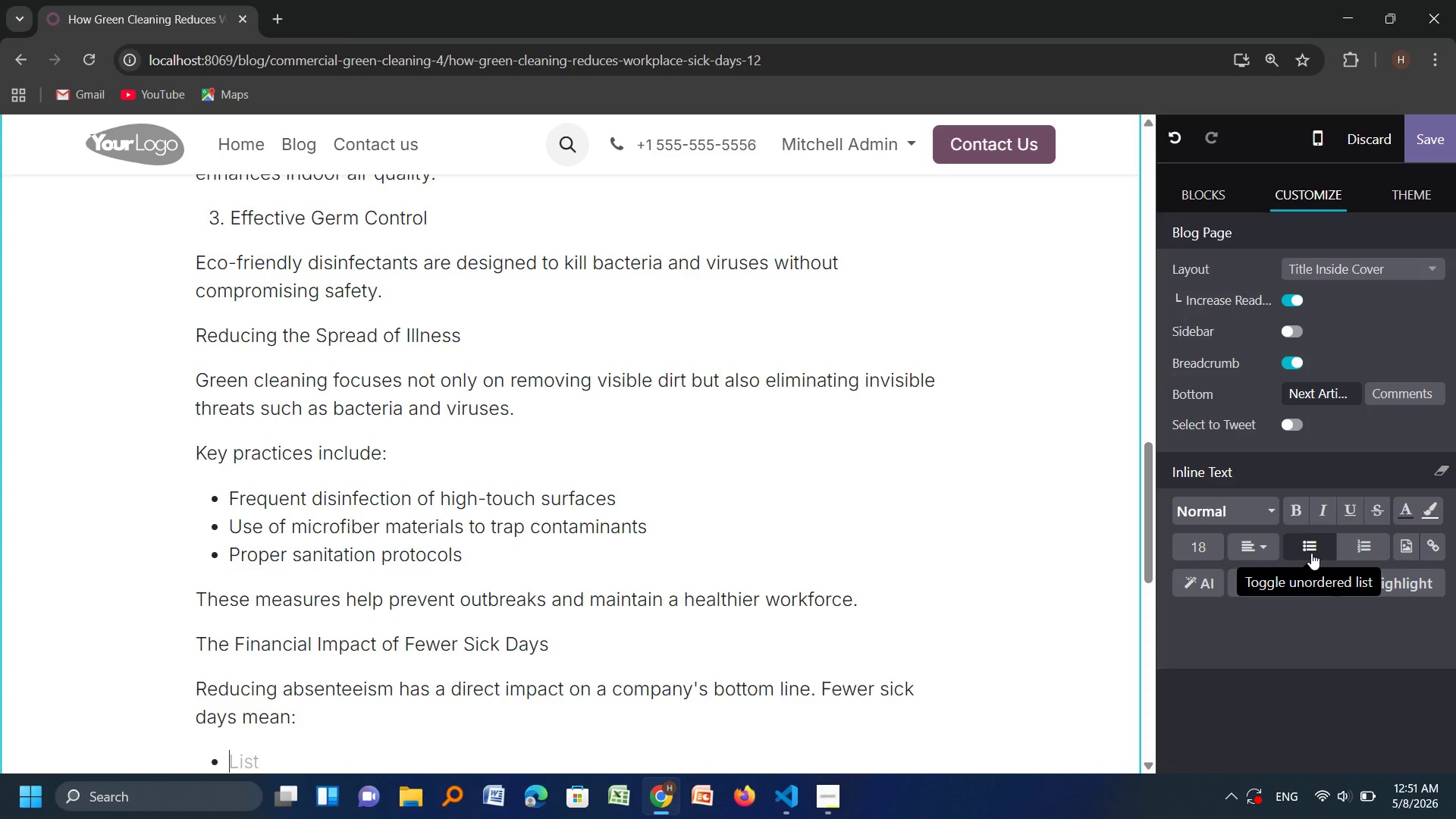 
type(Increased productivity)
 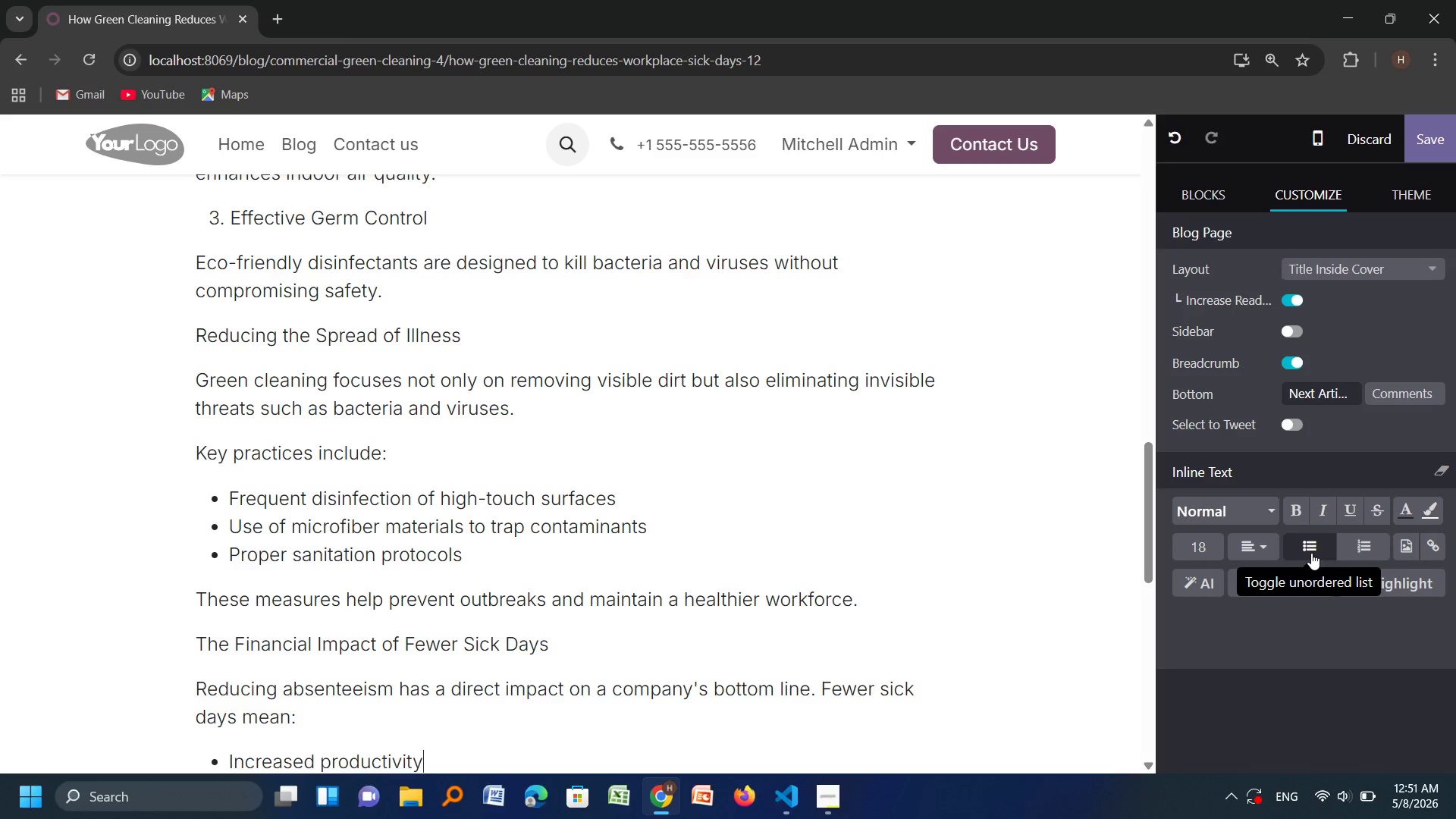 
key(Enter)
 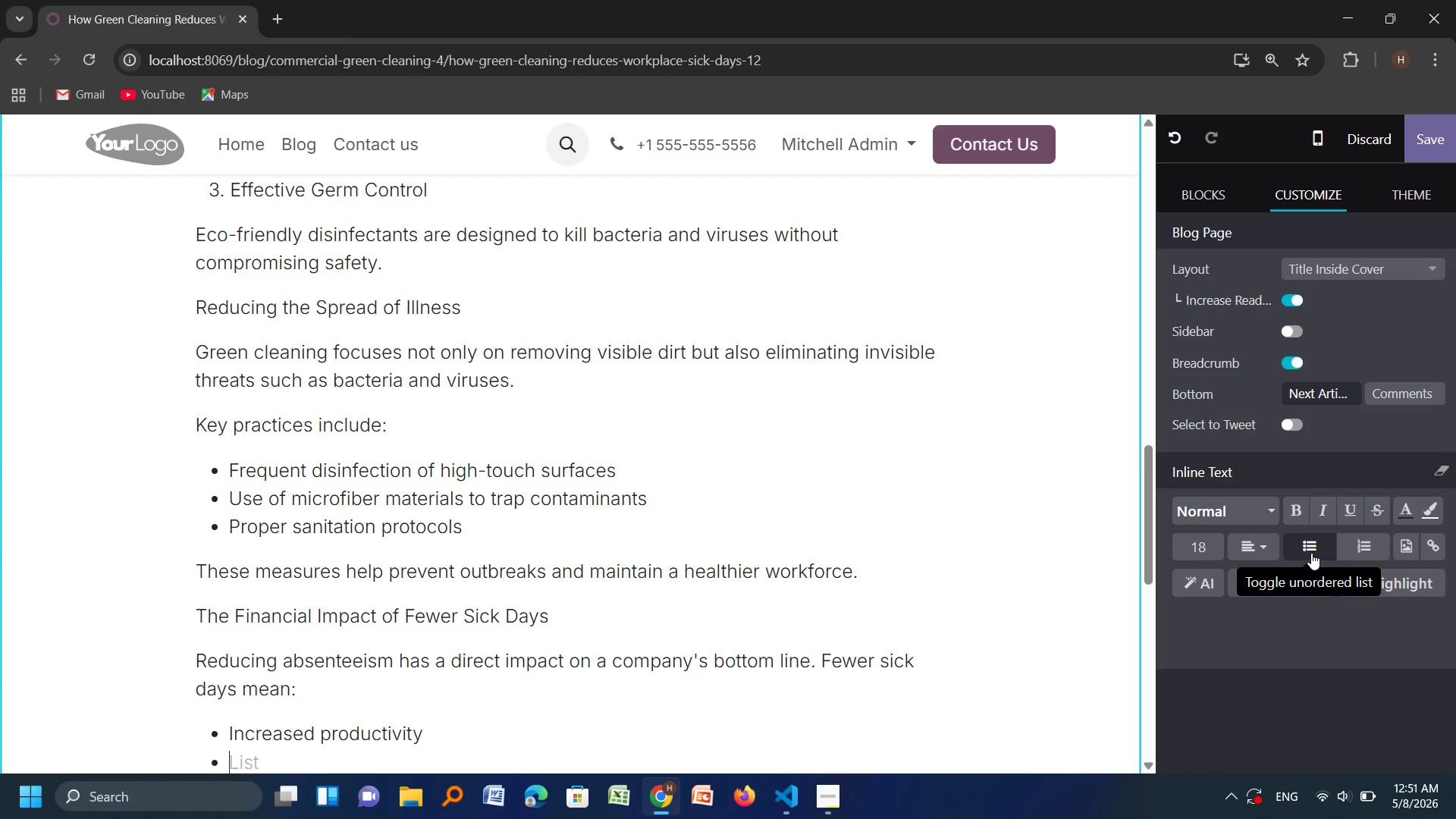 
type(Lowr healthcare costs)
 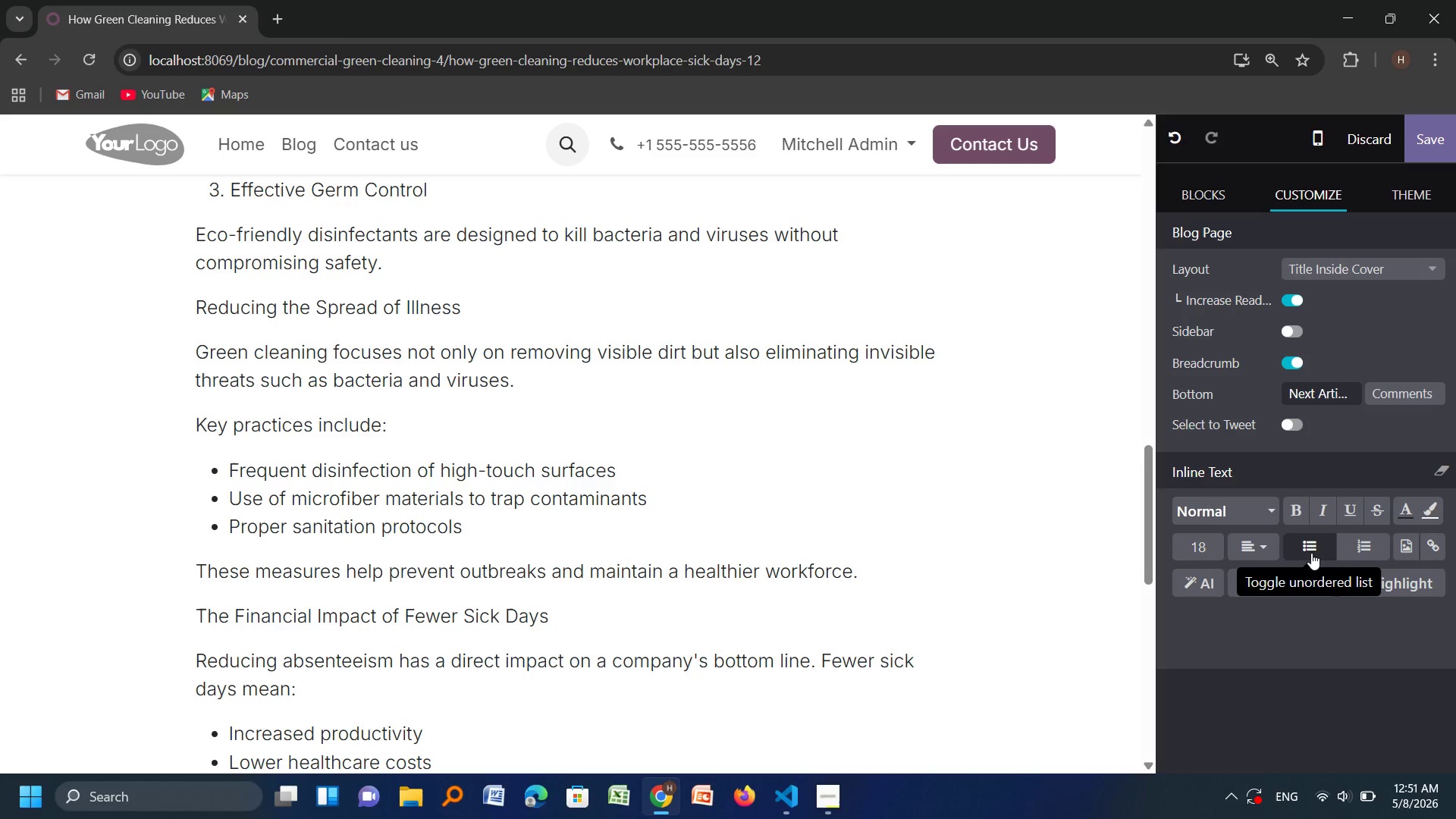 
key(Enter)
 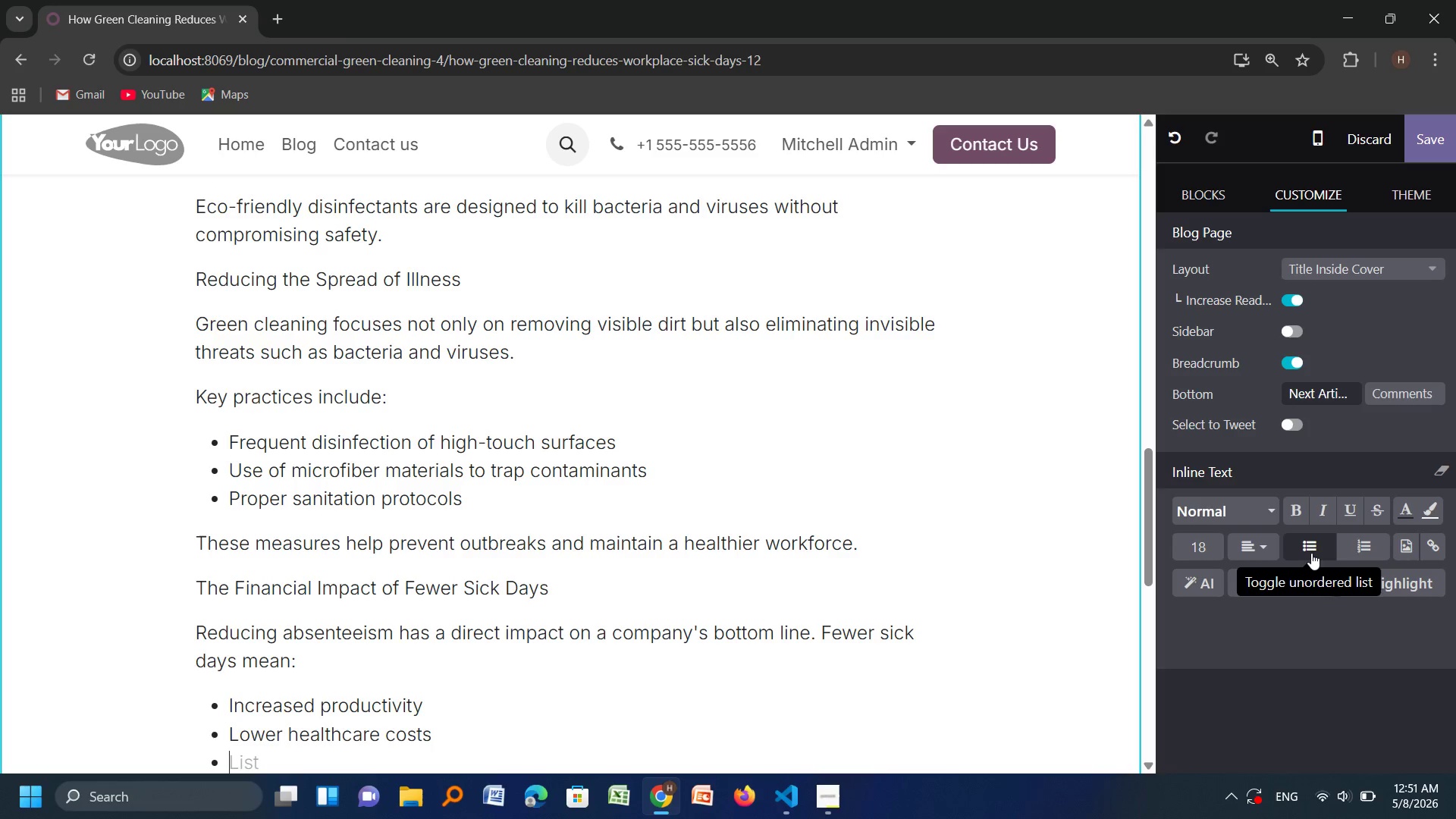 
type(Improved team performance)
 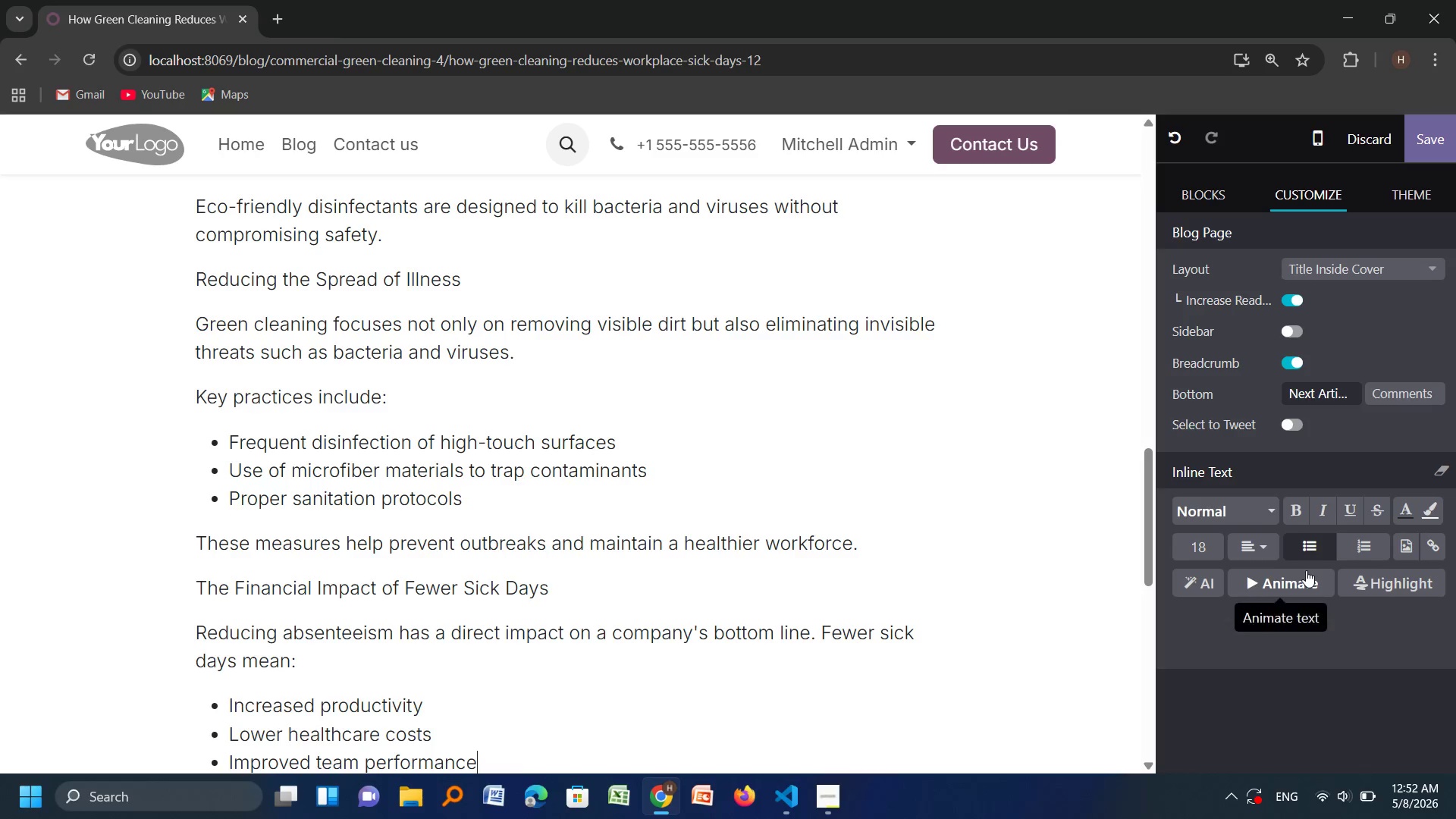 
key(Enter)
 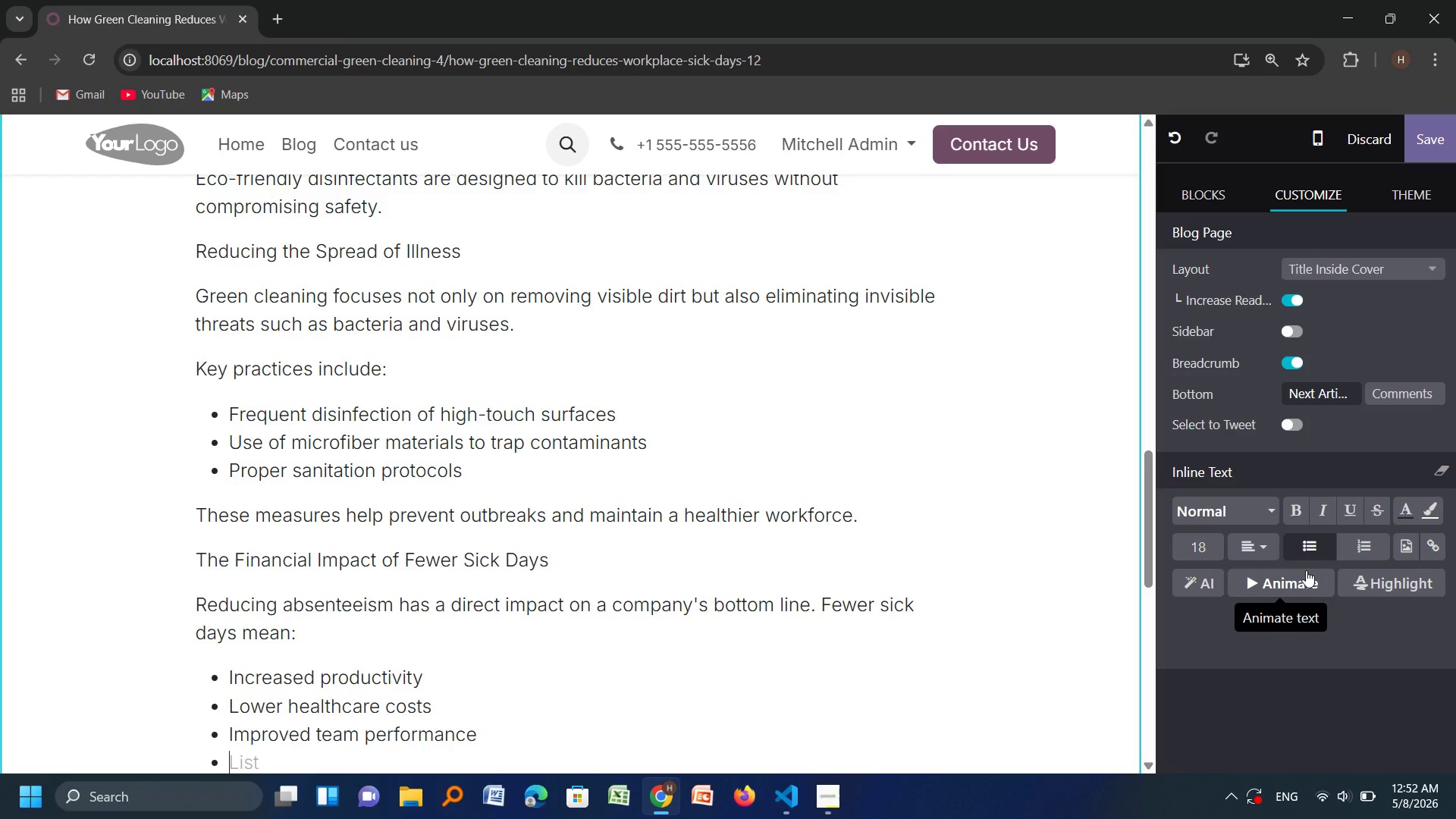 
type(Reduced disruption to operations)
 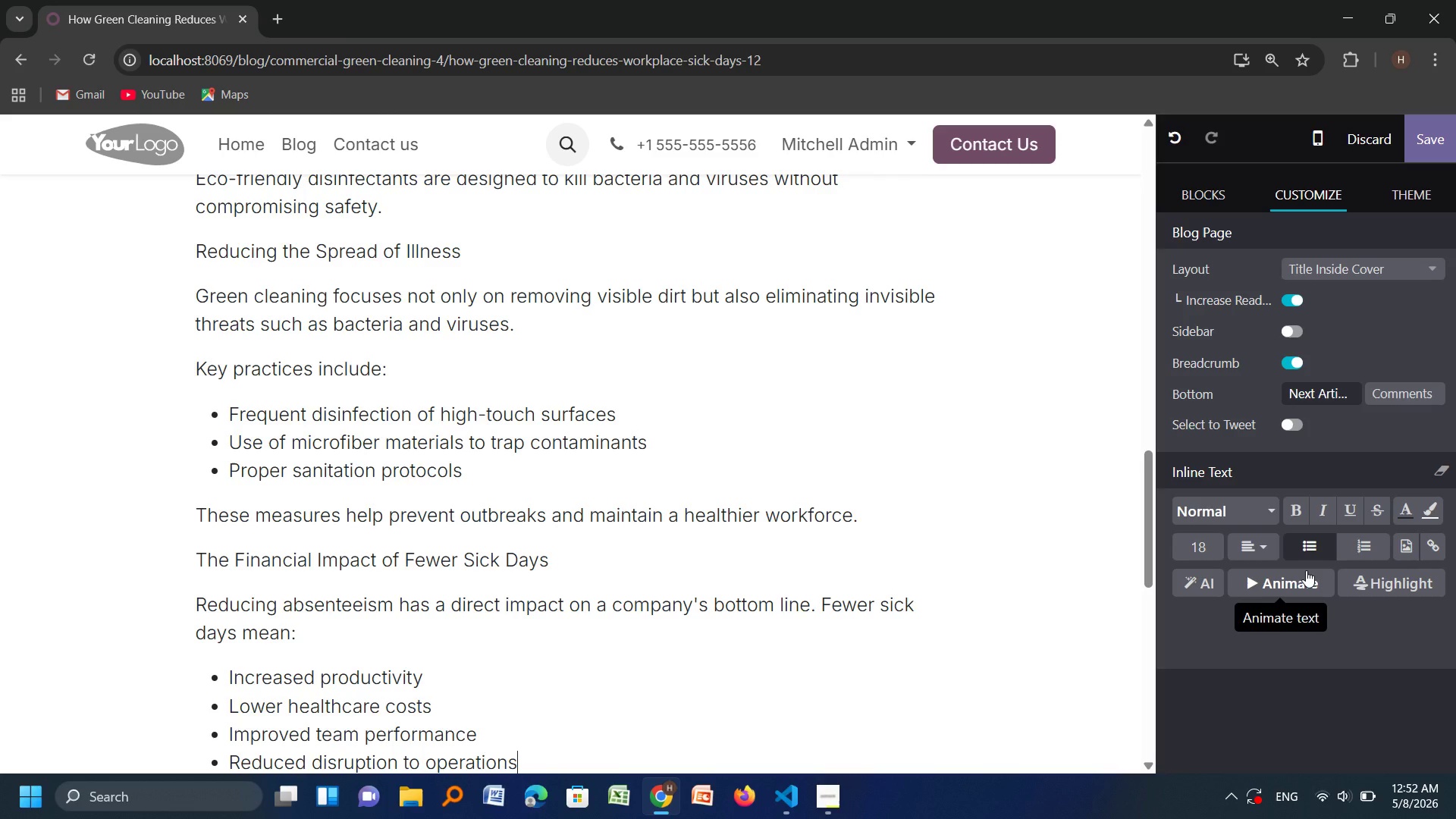 
key(Enter)
 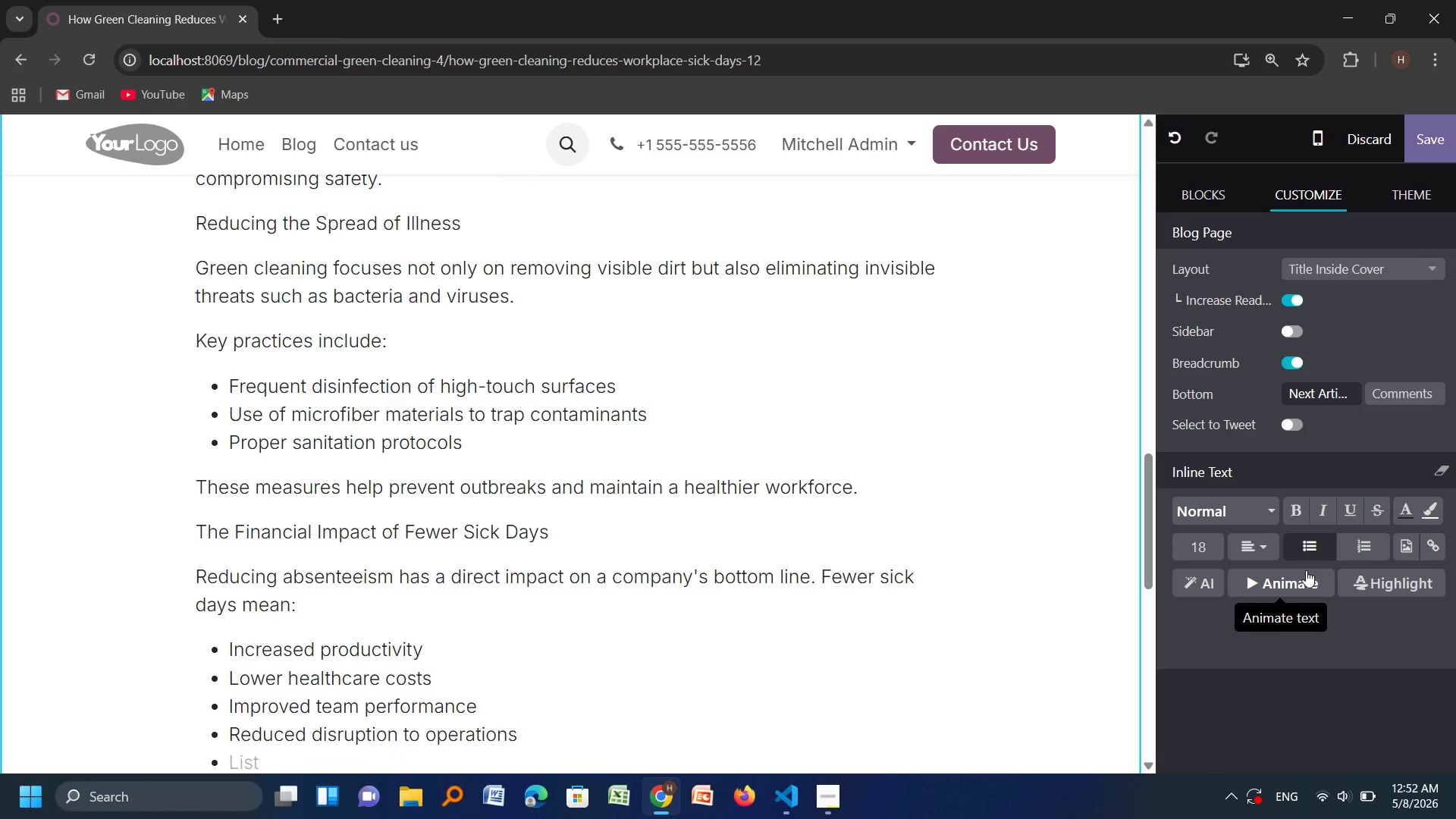 
key(Backspace)
type(Investing in green cleaning is)
 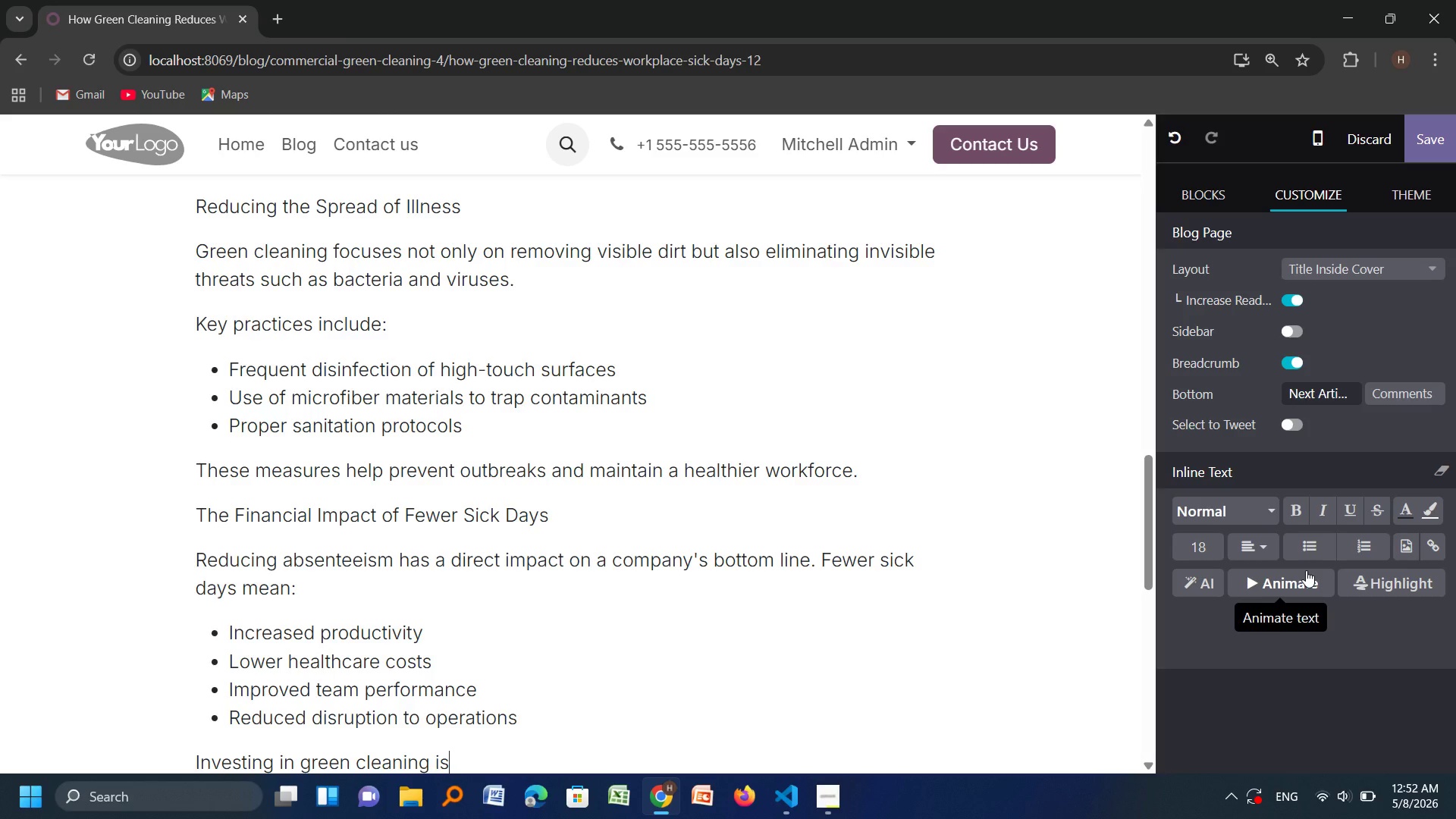 
type( a proactive way to protect both employees)
 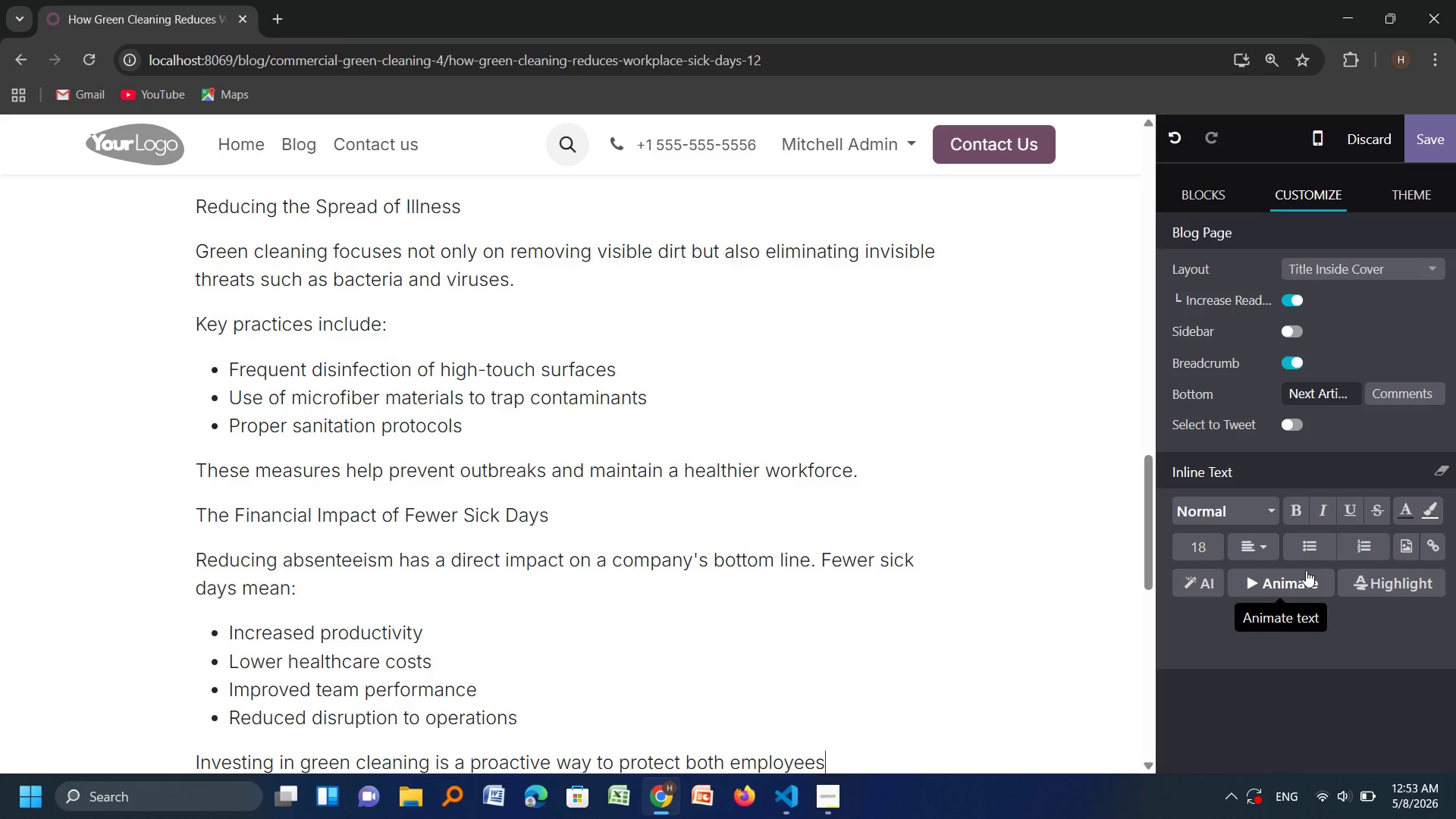 
type( and business performance.)
 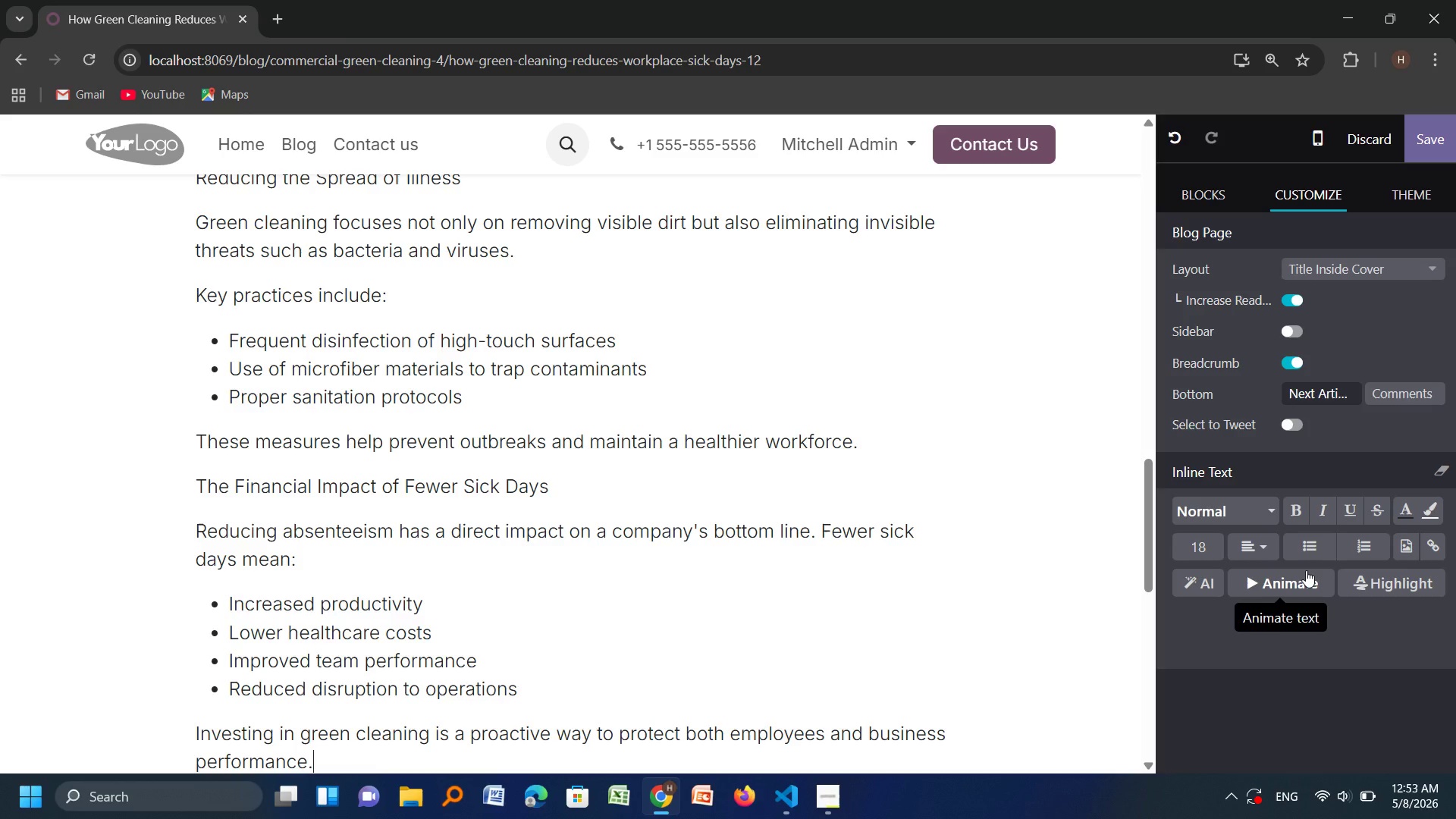 
key(Enter)
 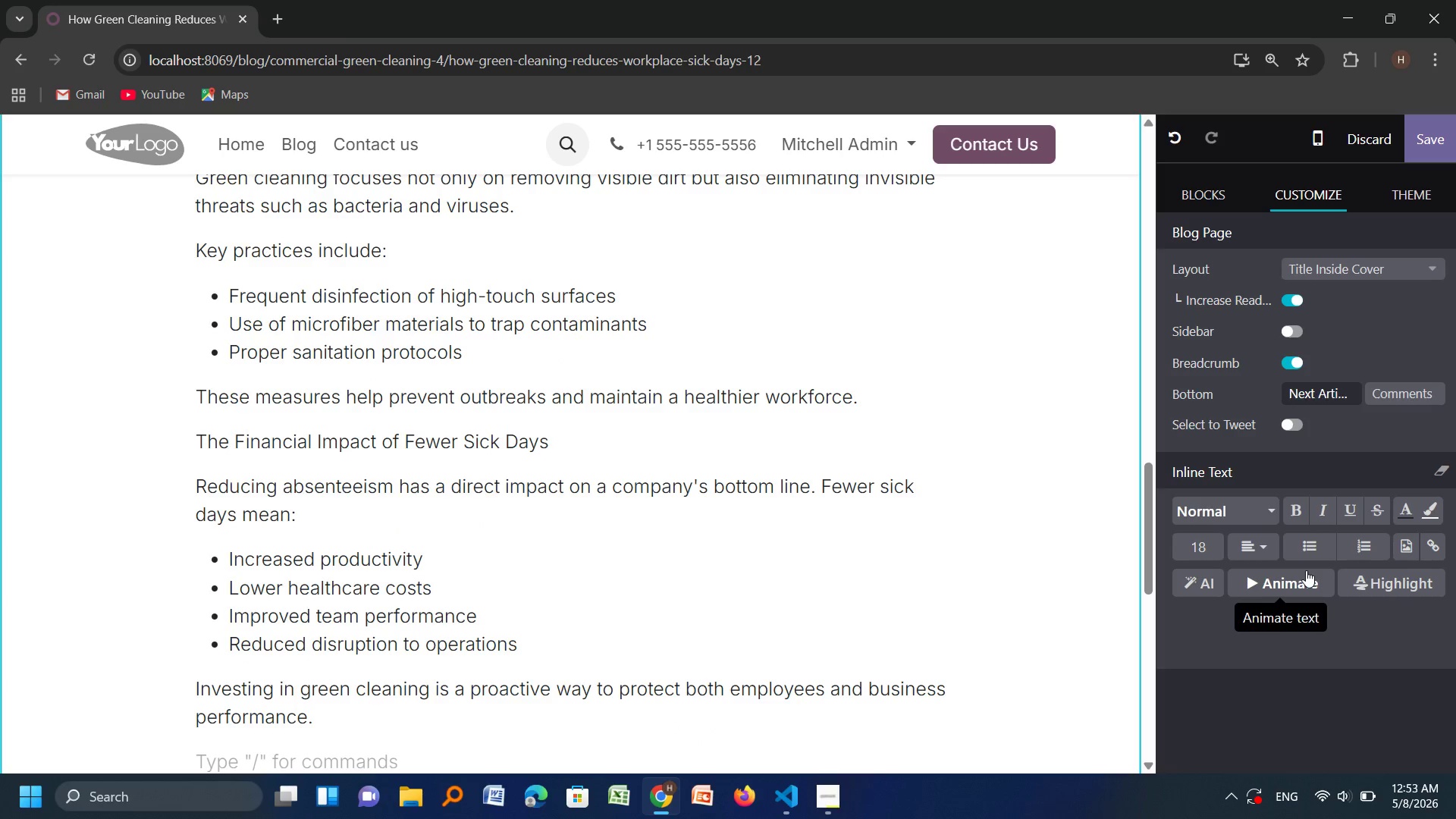 
type(Boosting Employee Morale)
 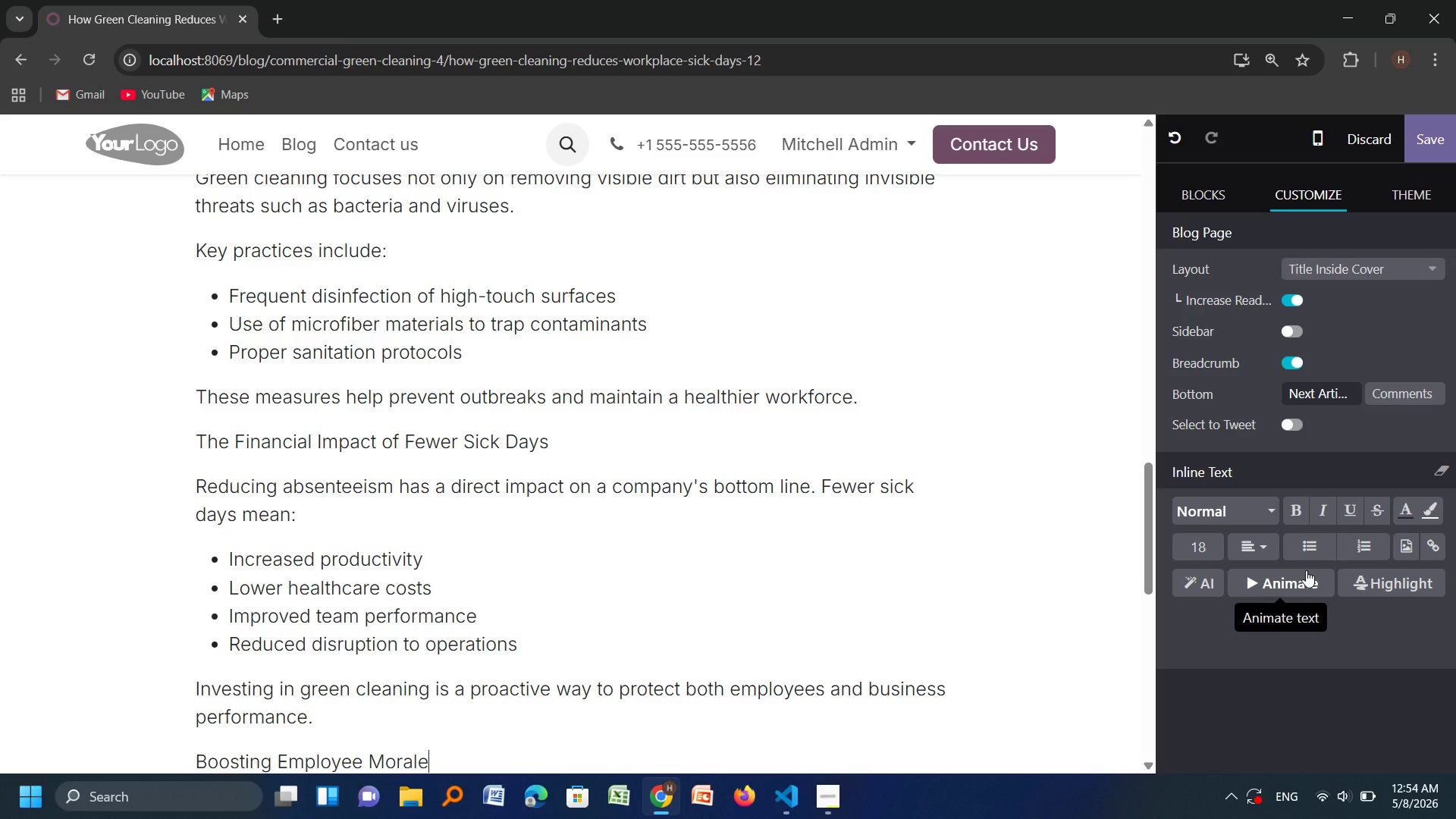 
wait(8.12)
 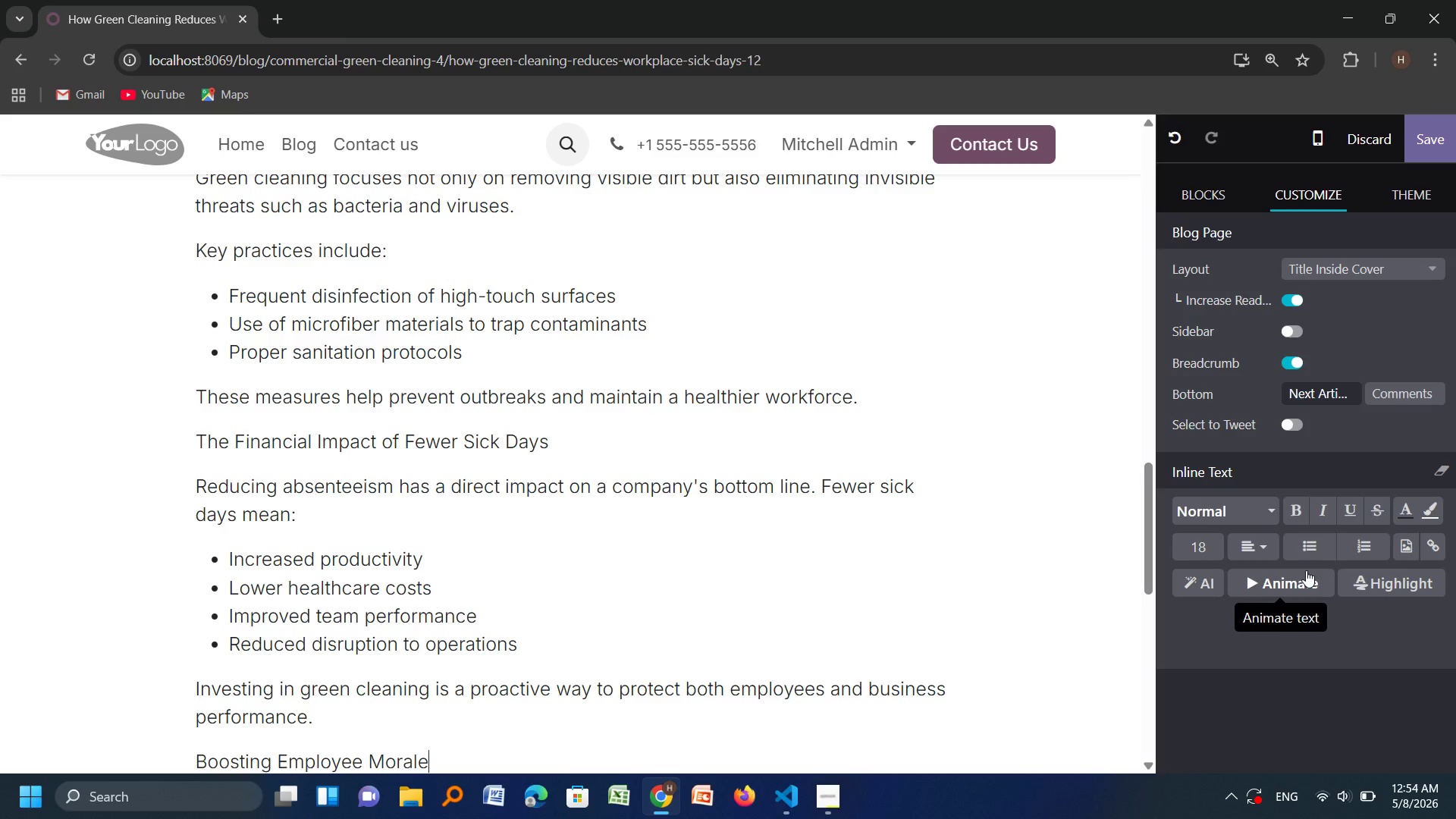 
key(Enter)
 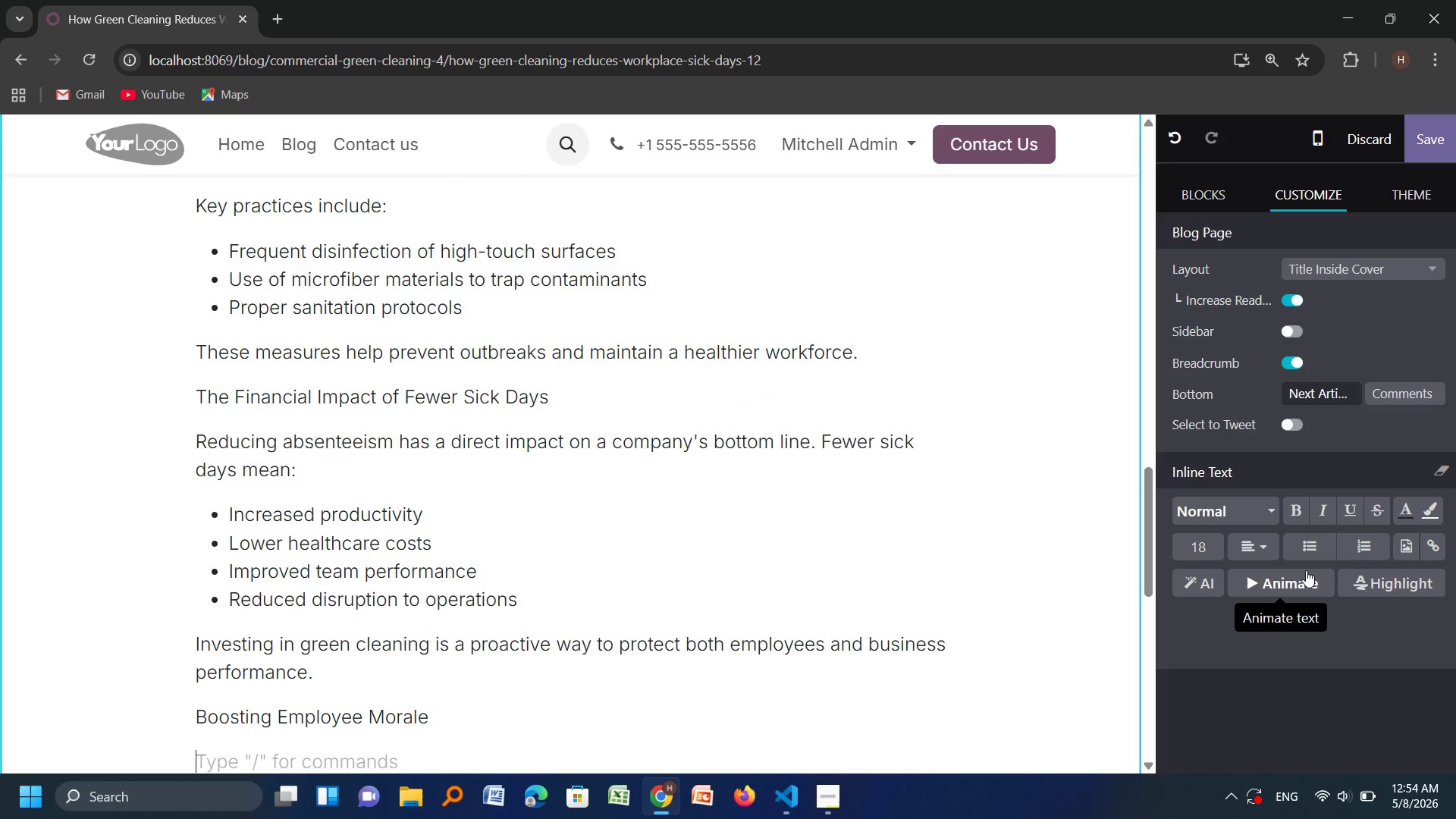 
type(Employees notice when their workplace prioritizes their health. A clean, fresh environment contributes tp )
key(Backspace)
key(Backspace)
type(p)
key(Backspace)
type(o higher morale, better job satisfaction, and stronger retention rates.)
 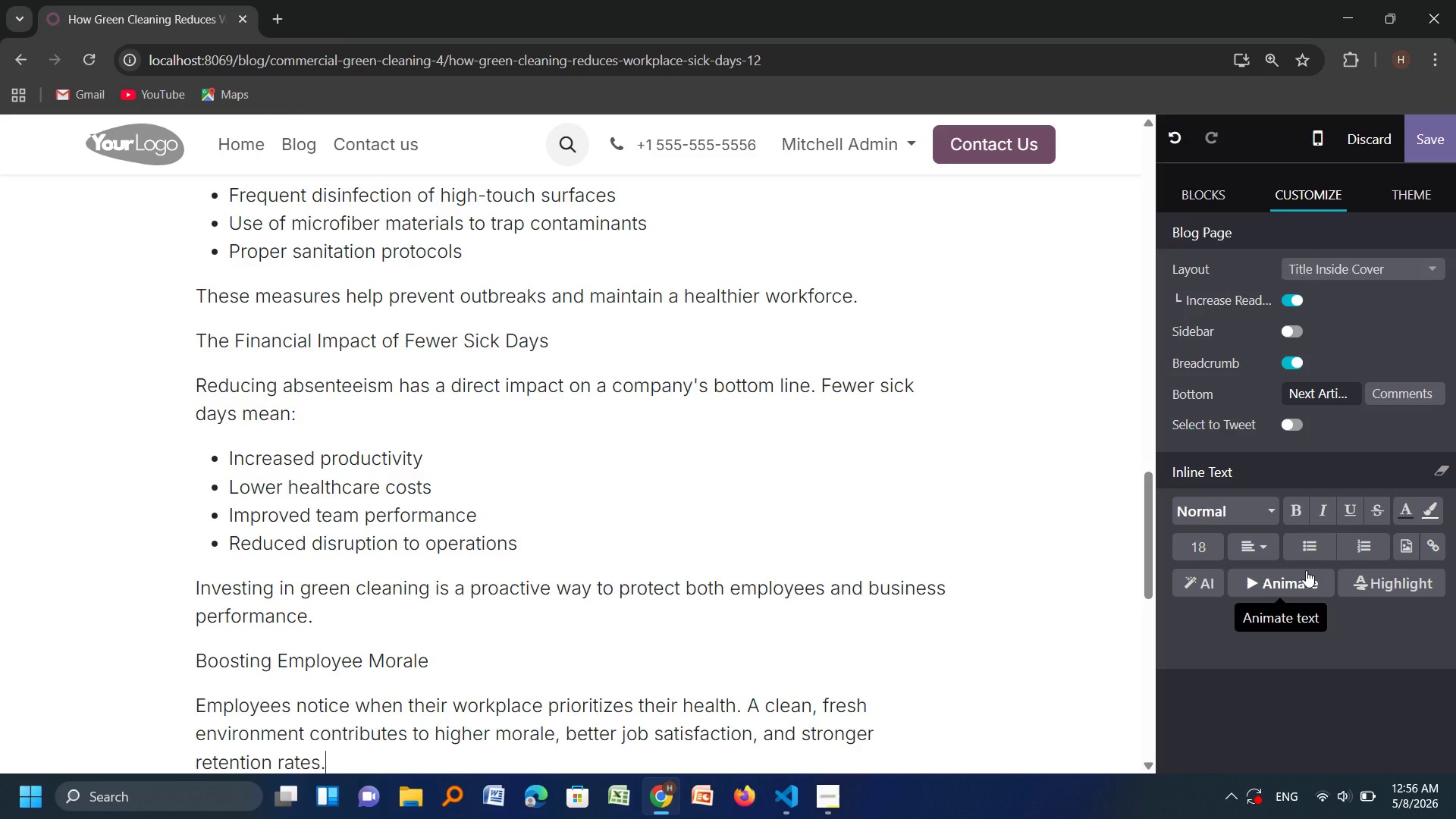 
key(Enter)
 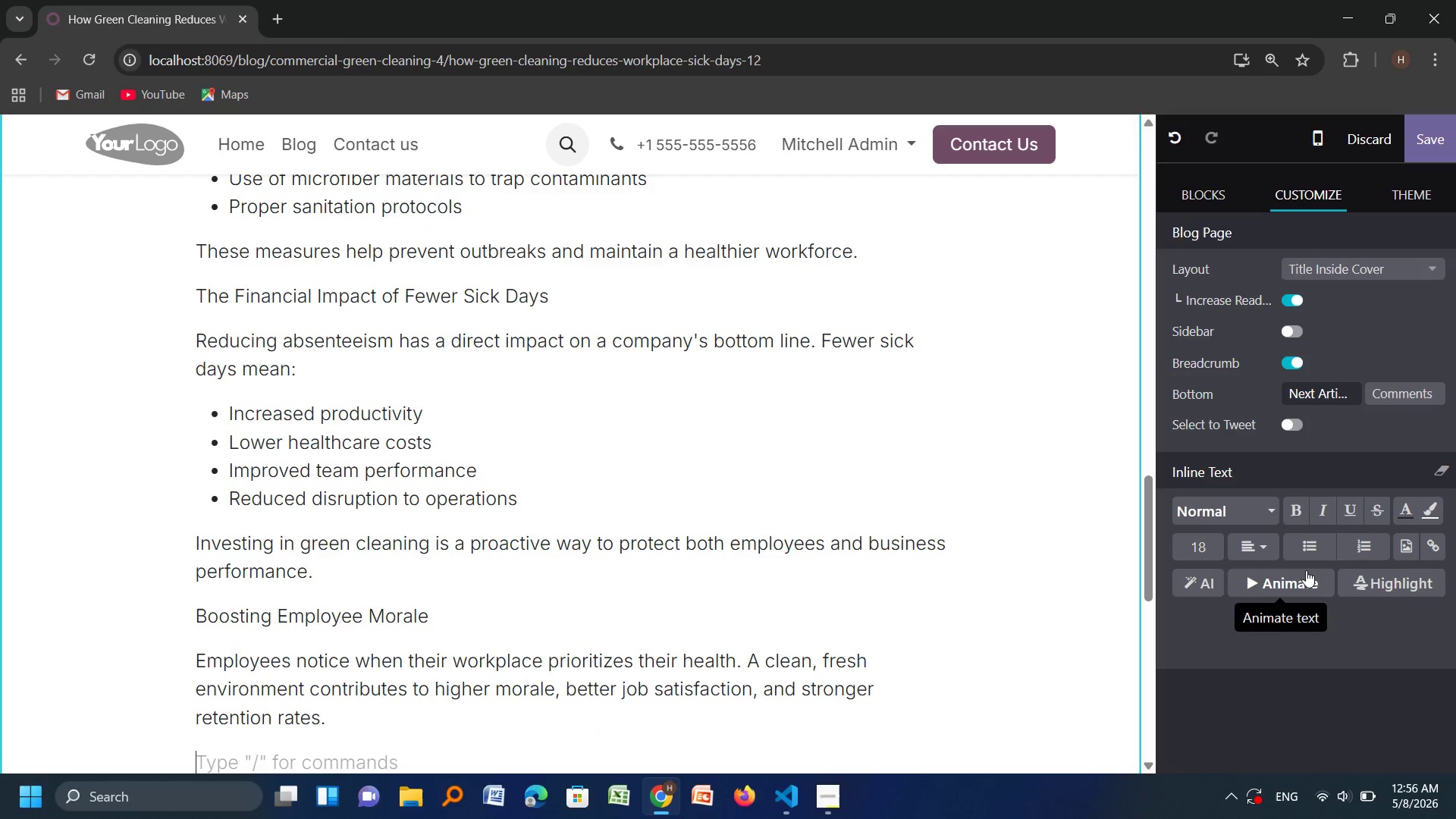 
type(WH)
key(Backspace)
type(hy Businessess Are)
 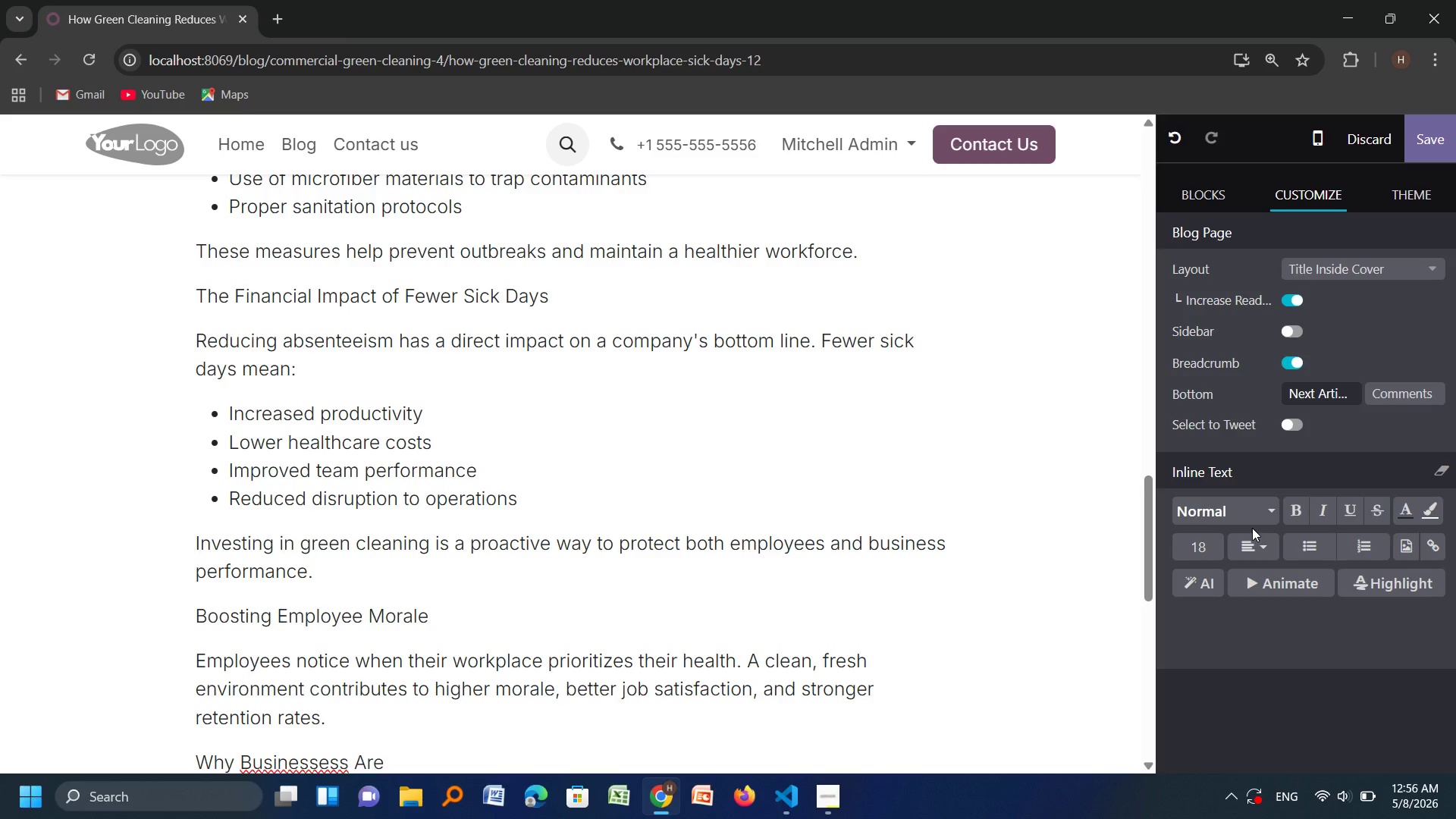 
wait(9.03)
 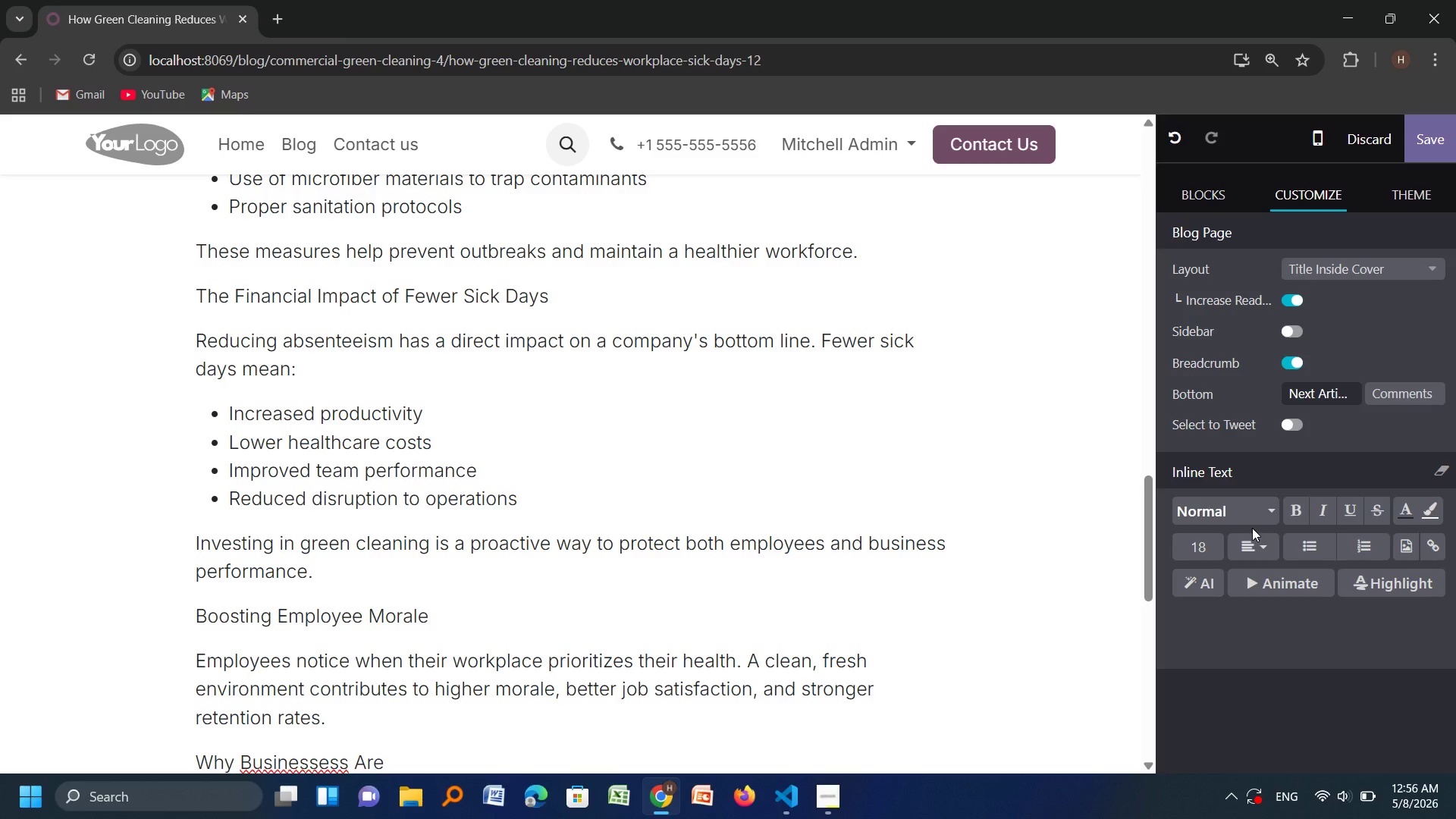 
left_click([345, 759])
 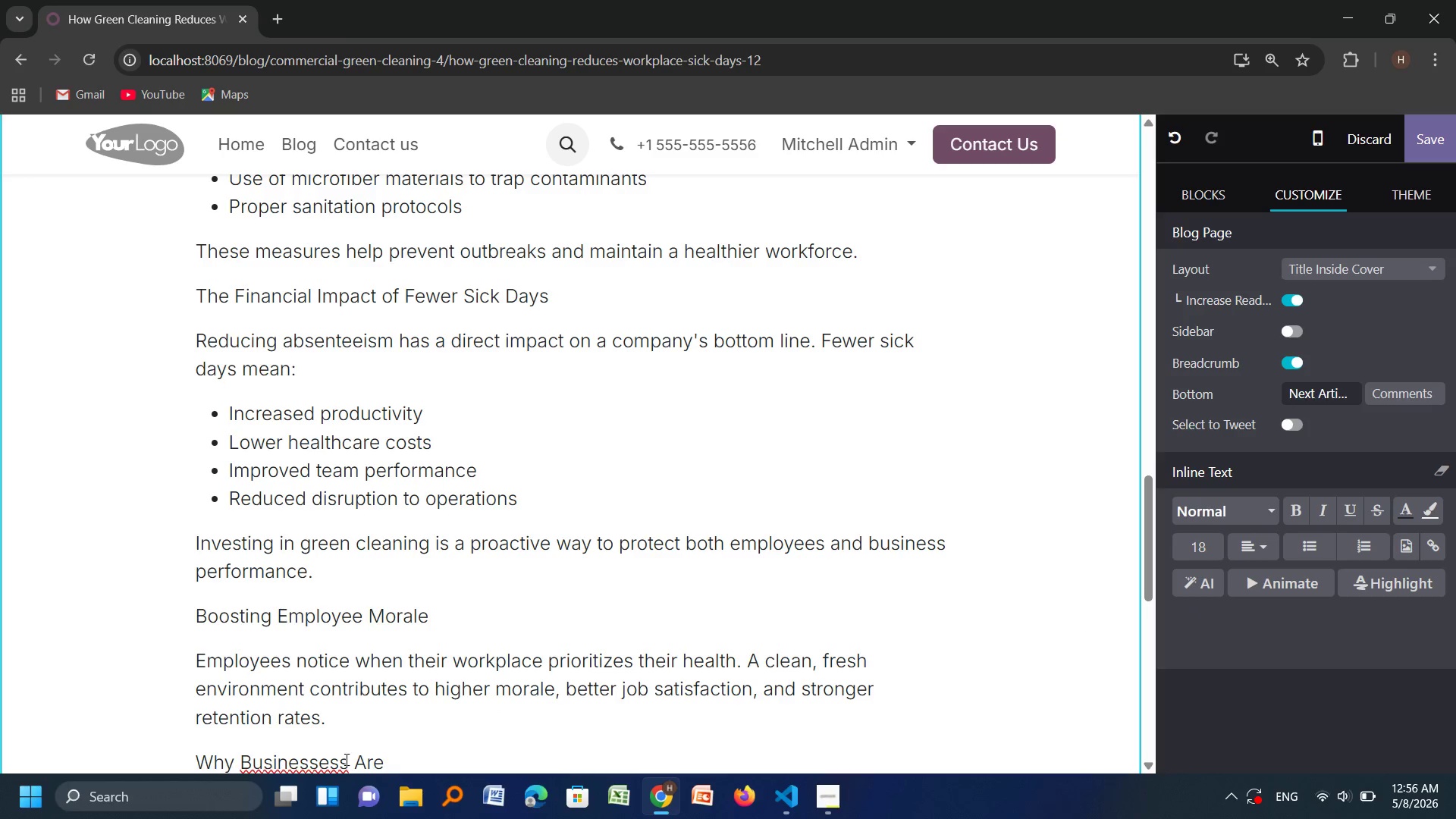 
key(Backspace)
 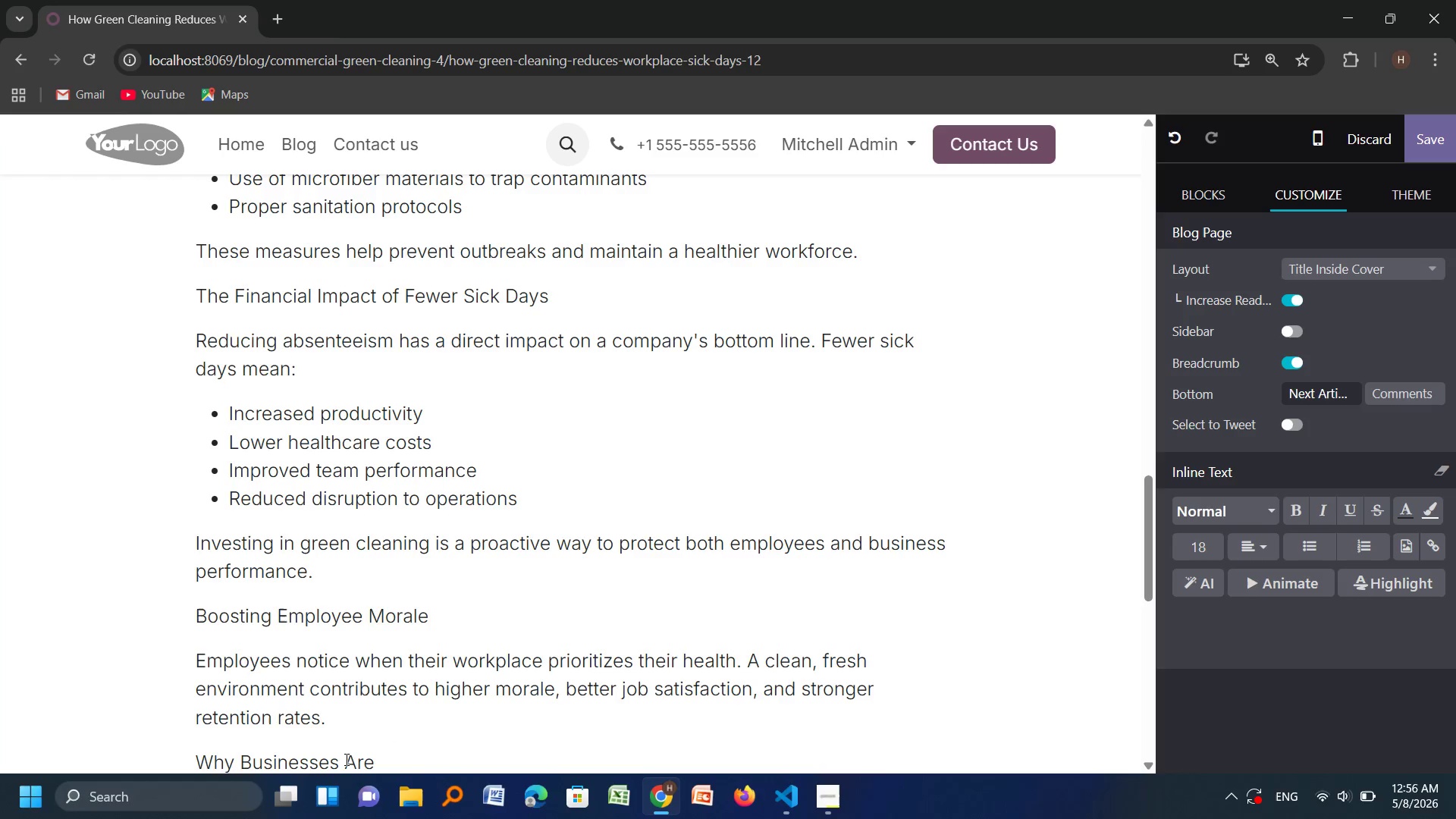 
key(ArrowRight)
 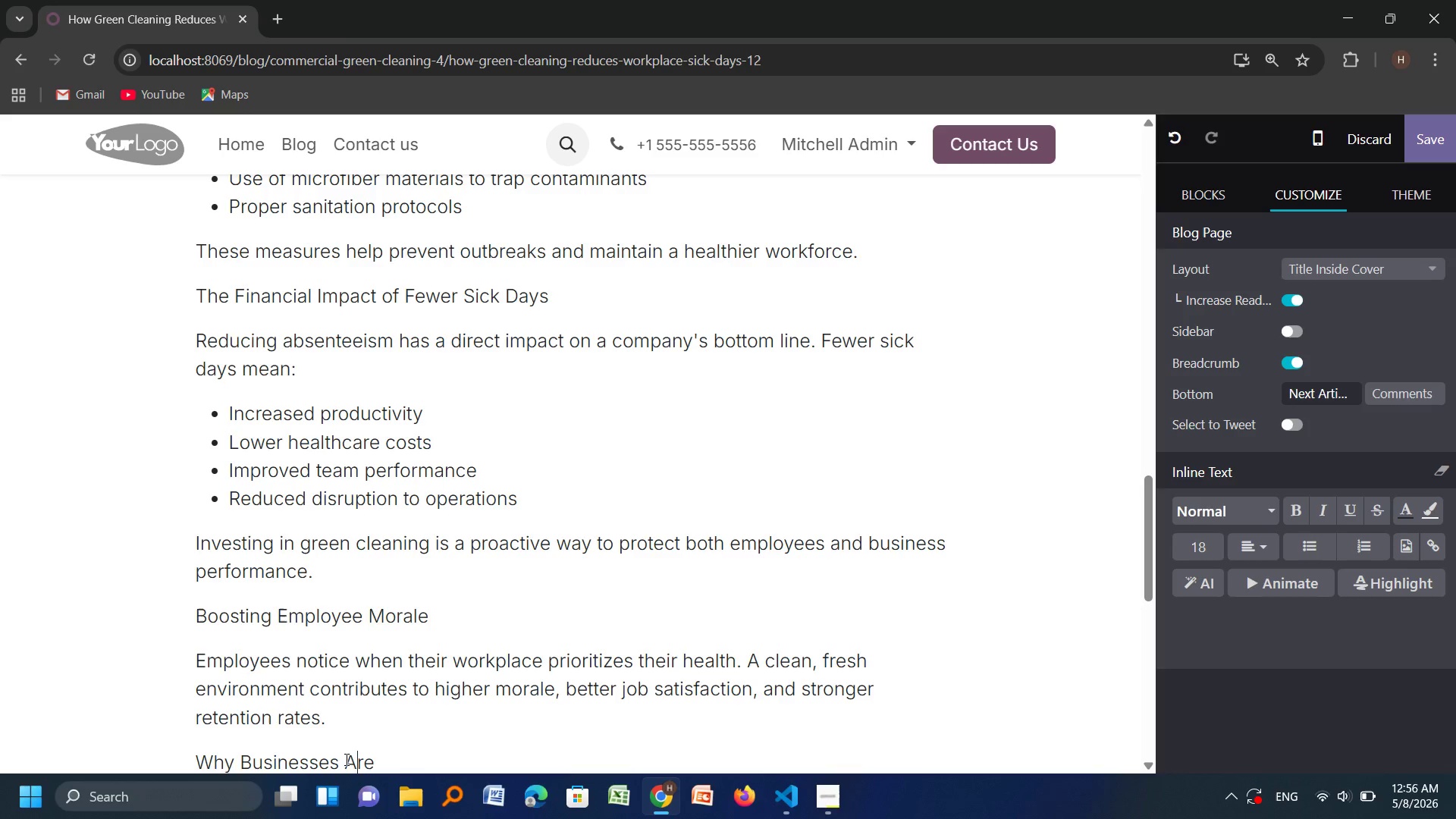 
key(ArrowRight)
 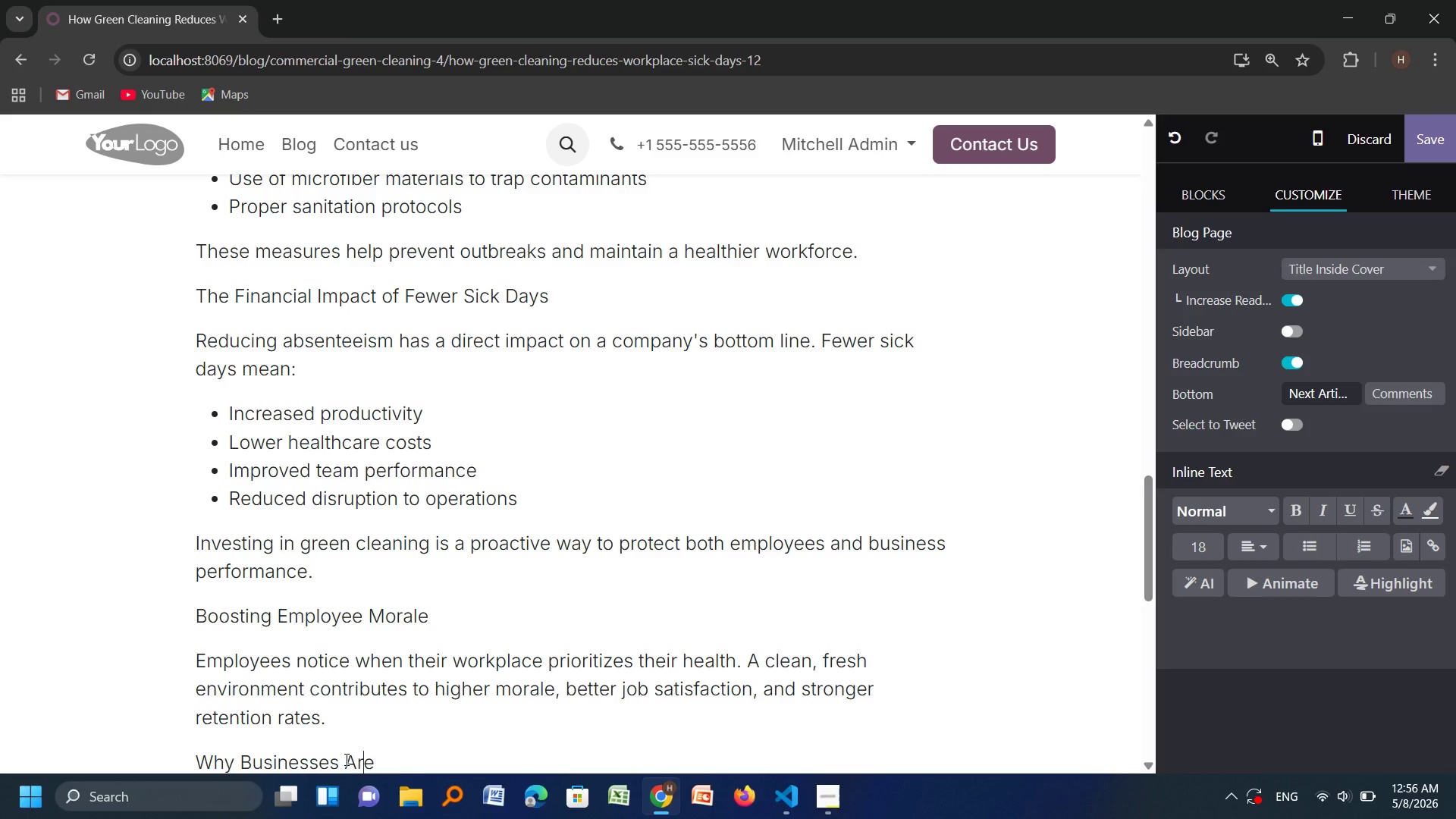 
key(ArrowRight)
 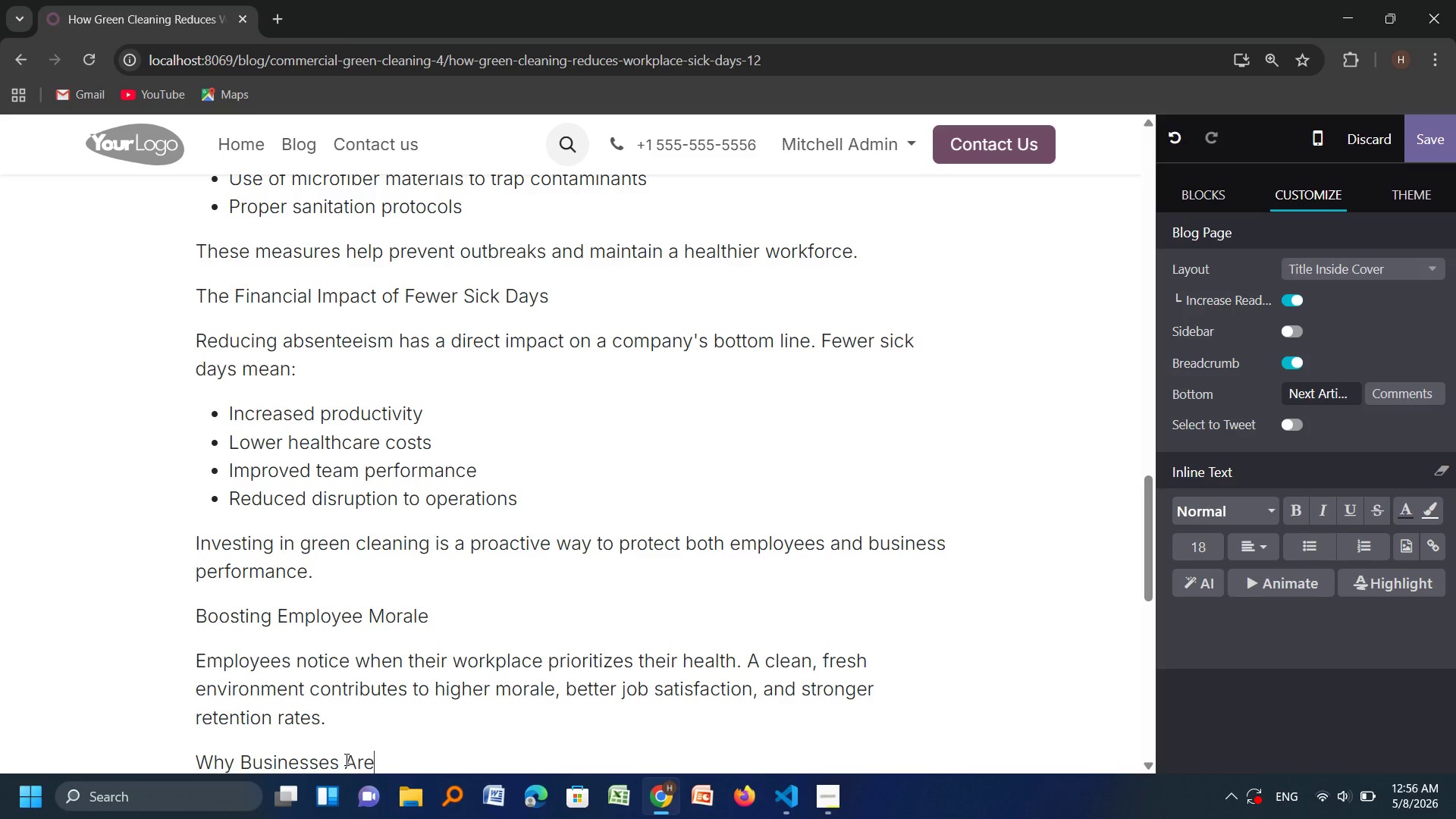 
key(ArrowRight)
 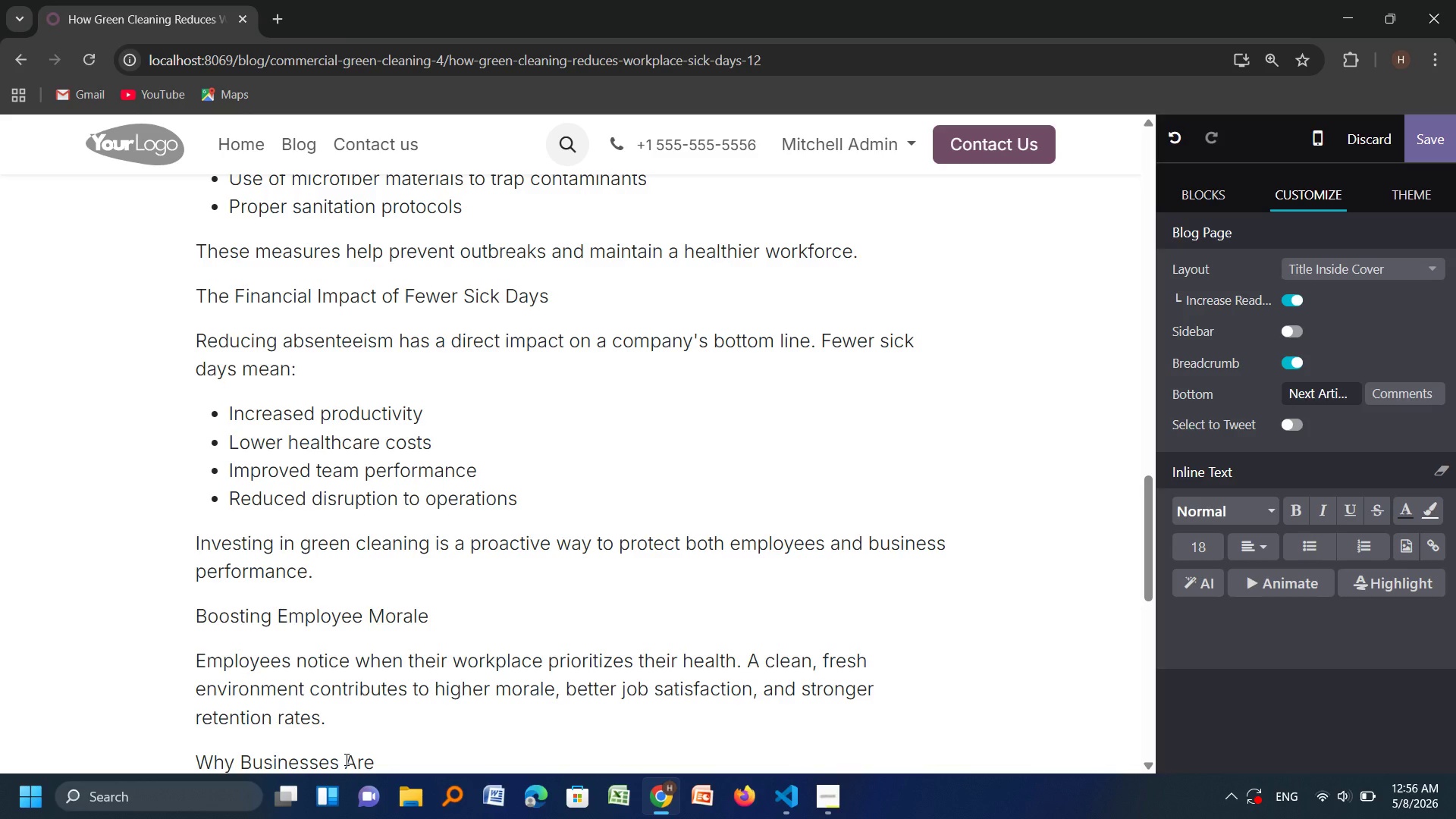 
type( Making the Switch)
 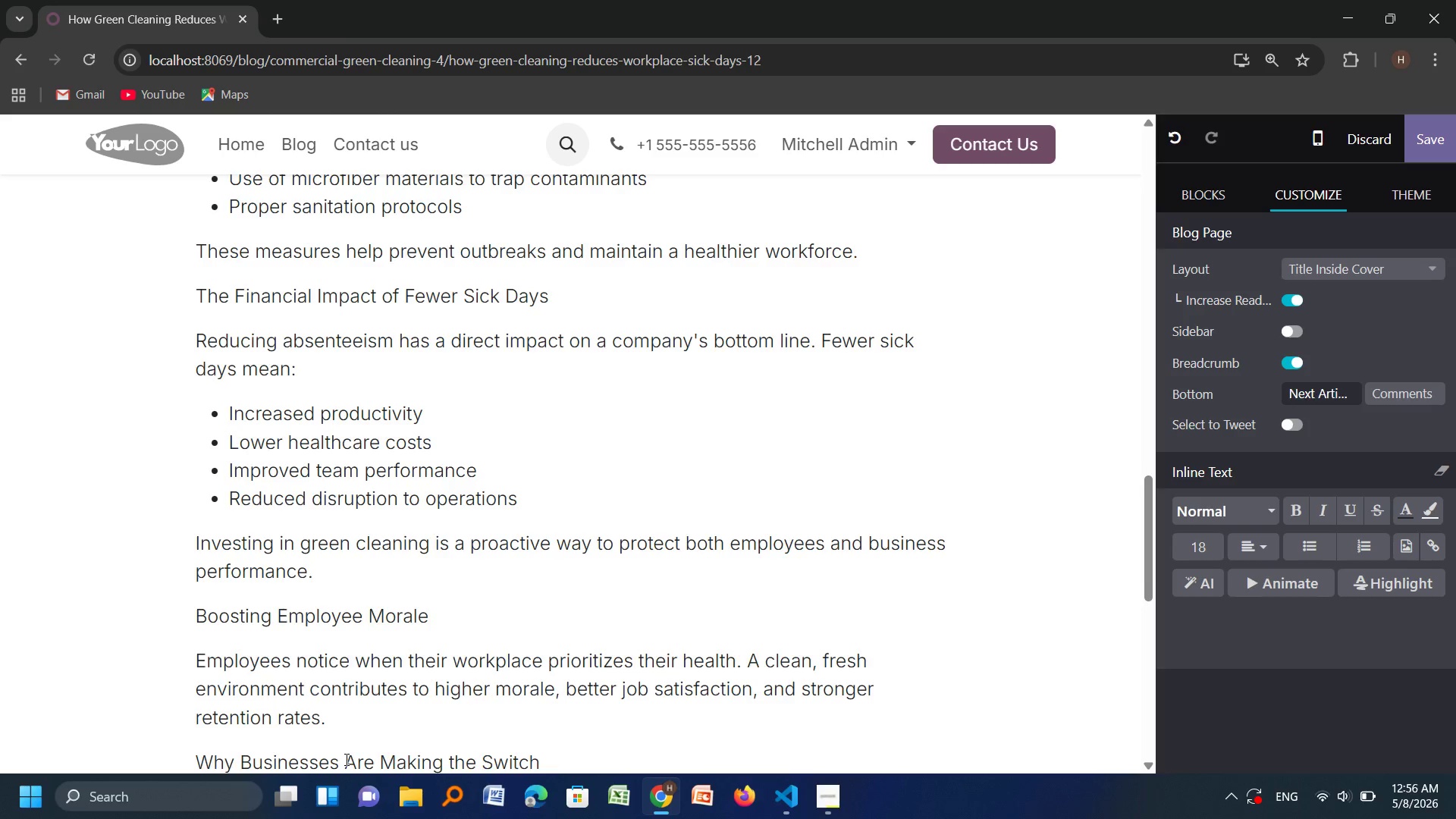 
key(Enter)
 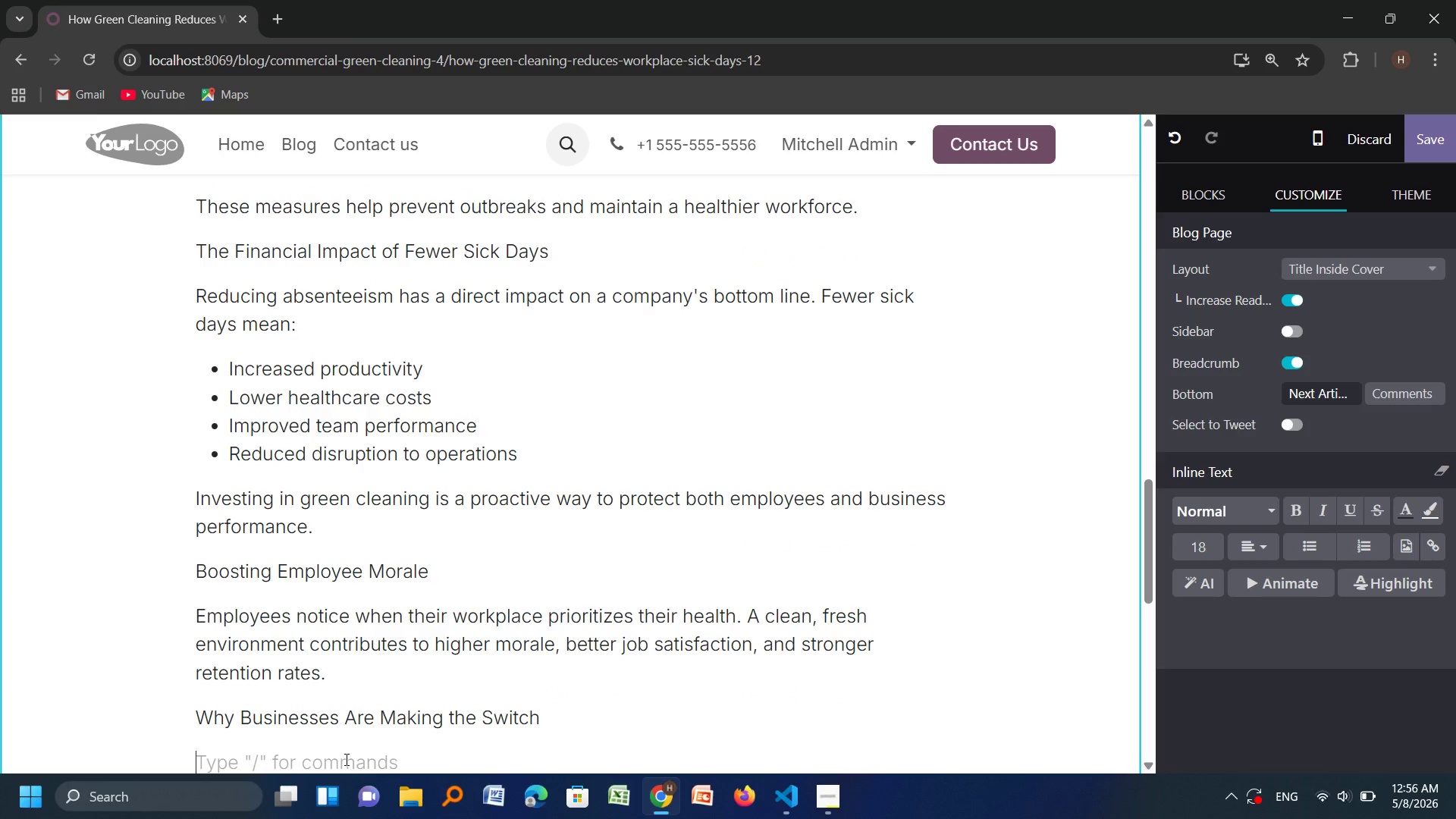 
type(Organizations across industries are adopting green cleaning becas)
key(Backspace)
type(use it aligns with)
 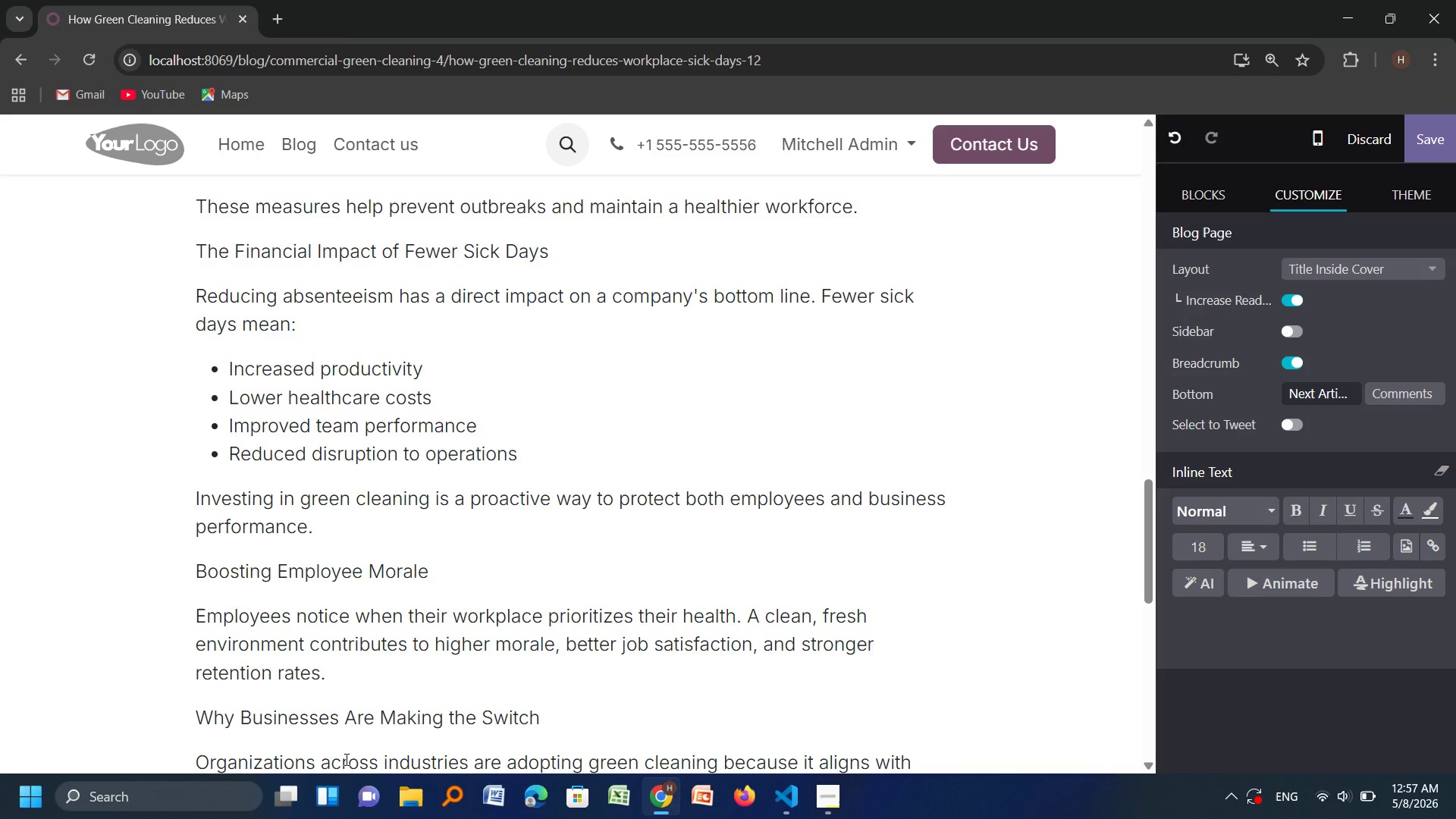 
wait(5.09)
 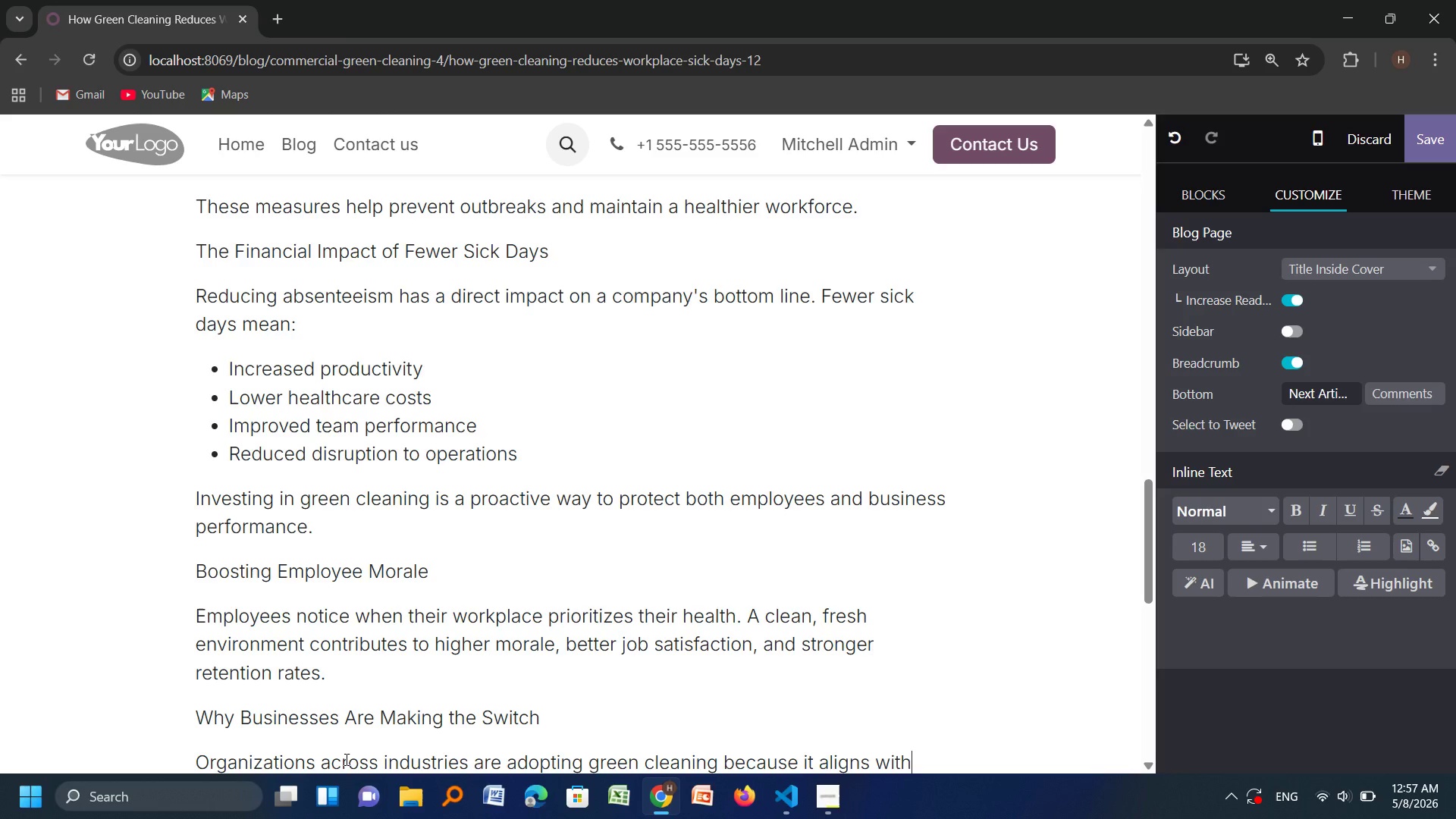 
type( broader golas such)
 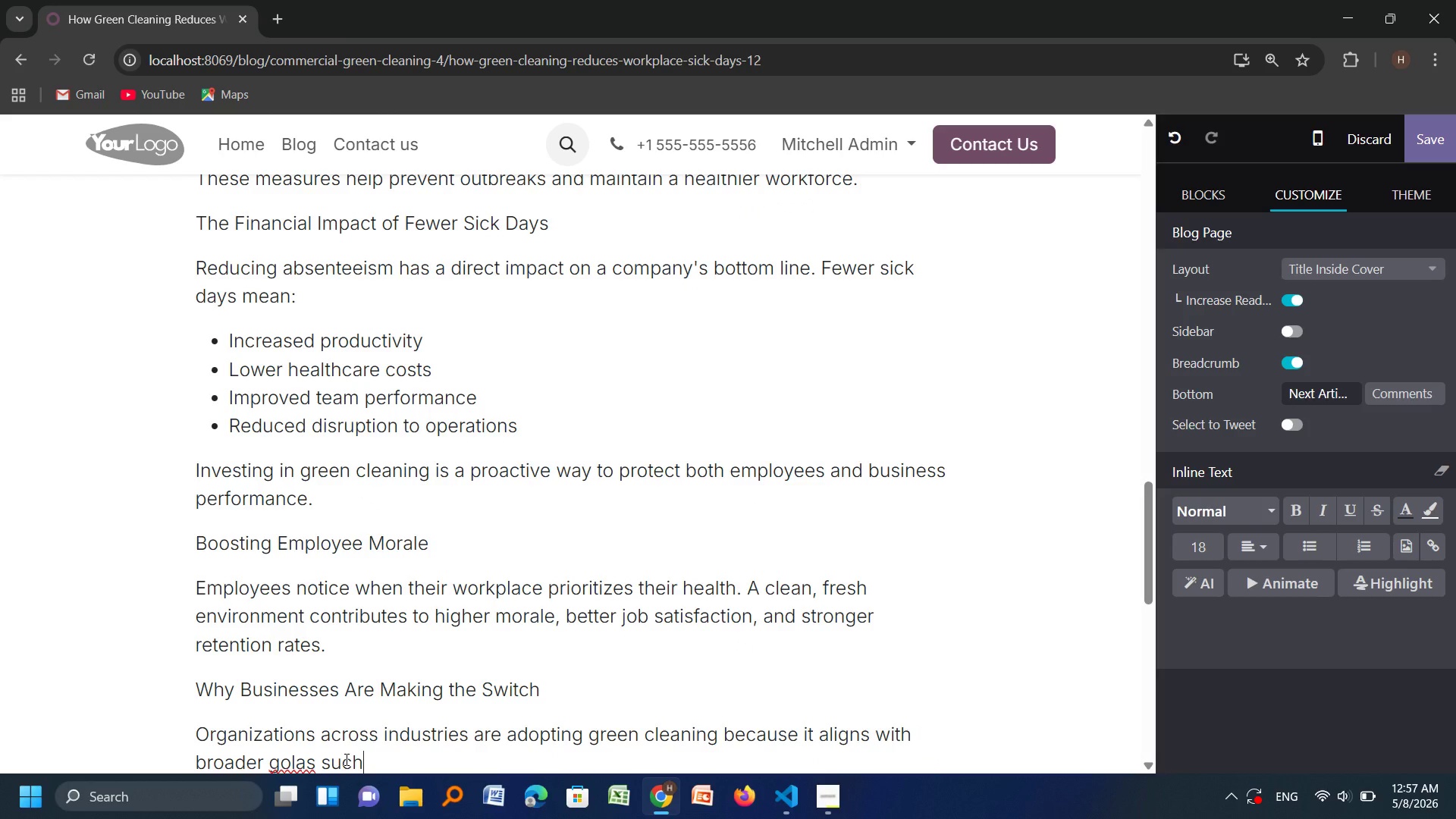 
key(ArrowLeft)
 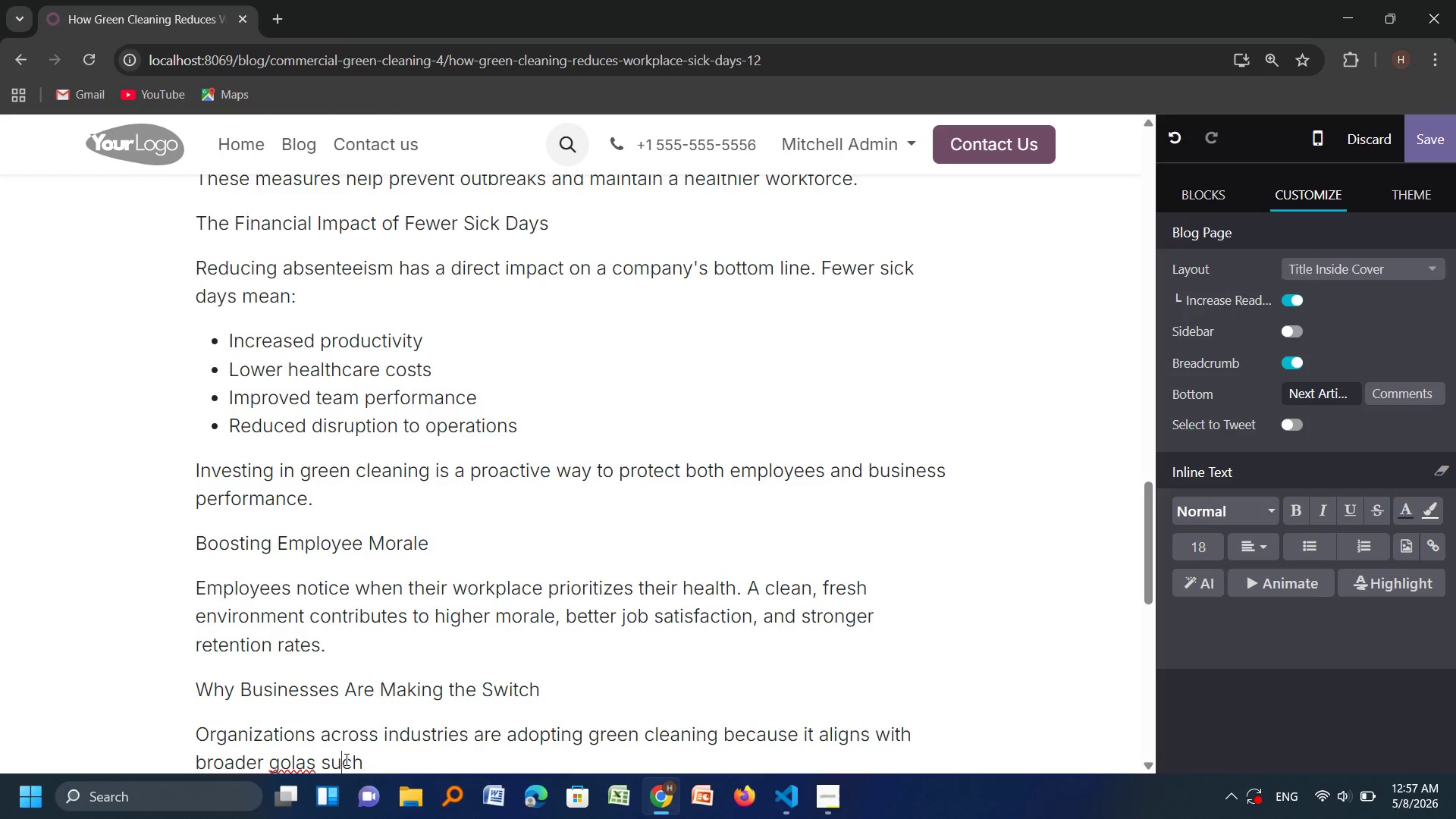 
key(ArrowLeft)
 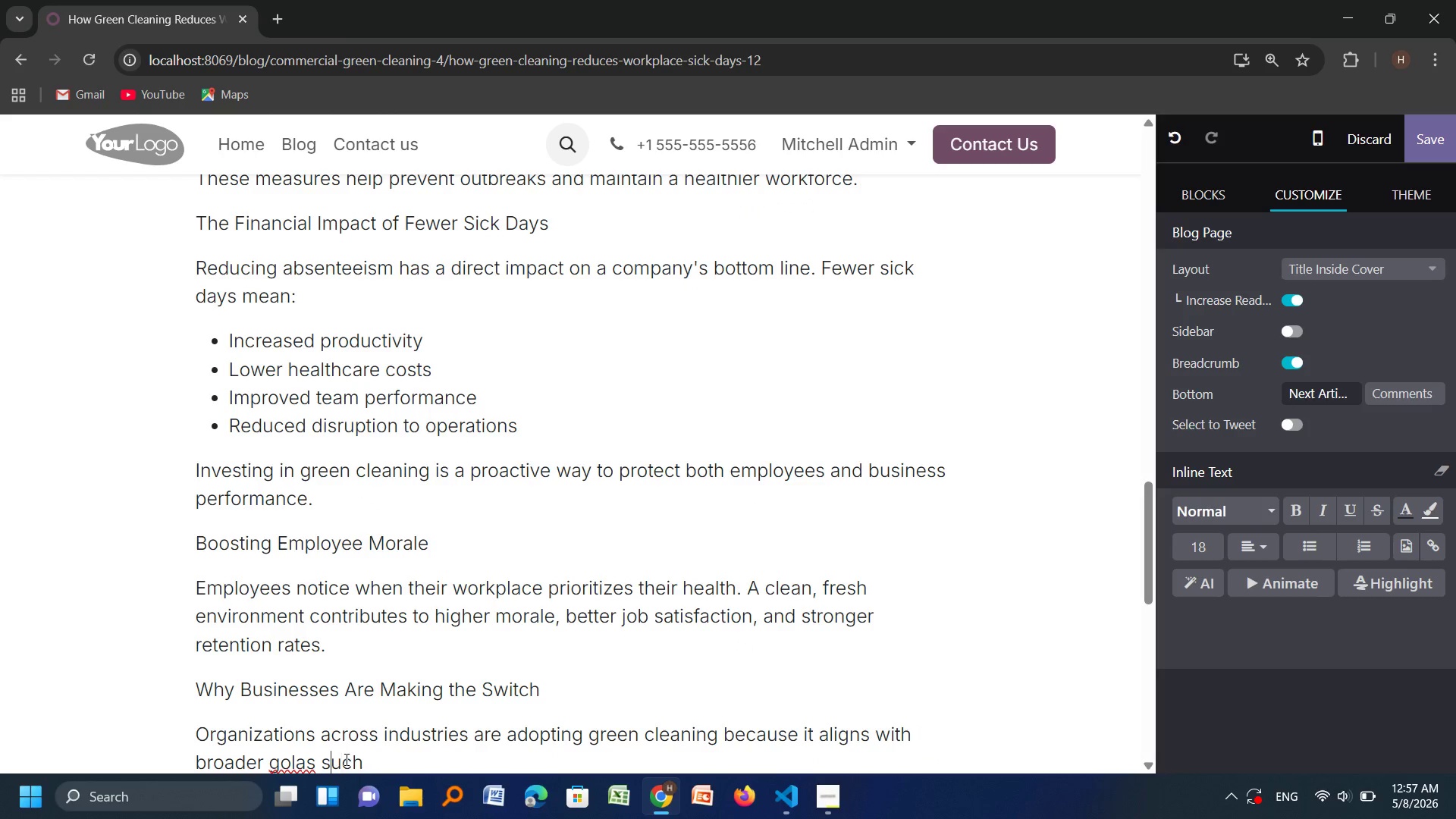 
key(ArrowLeft)
 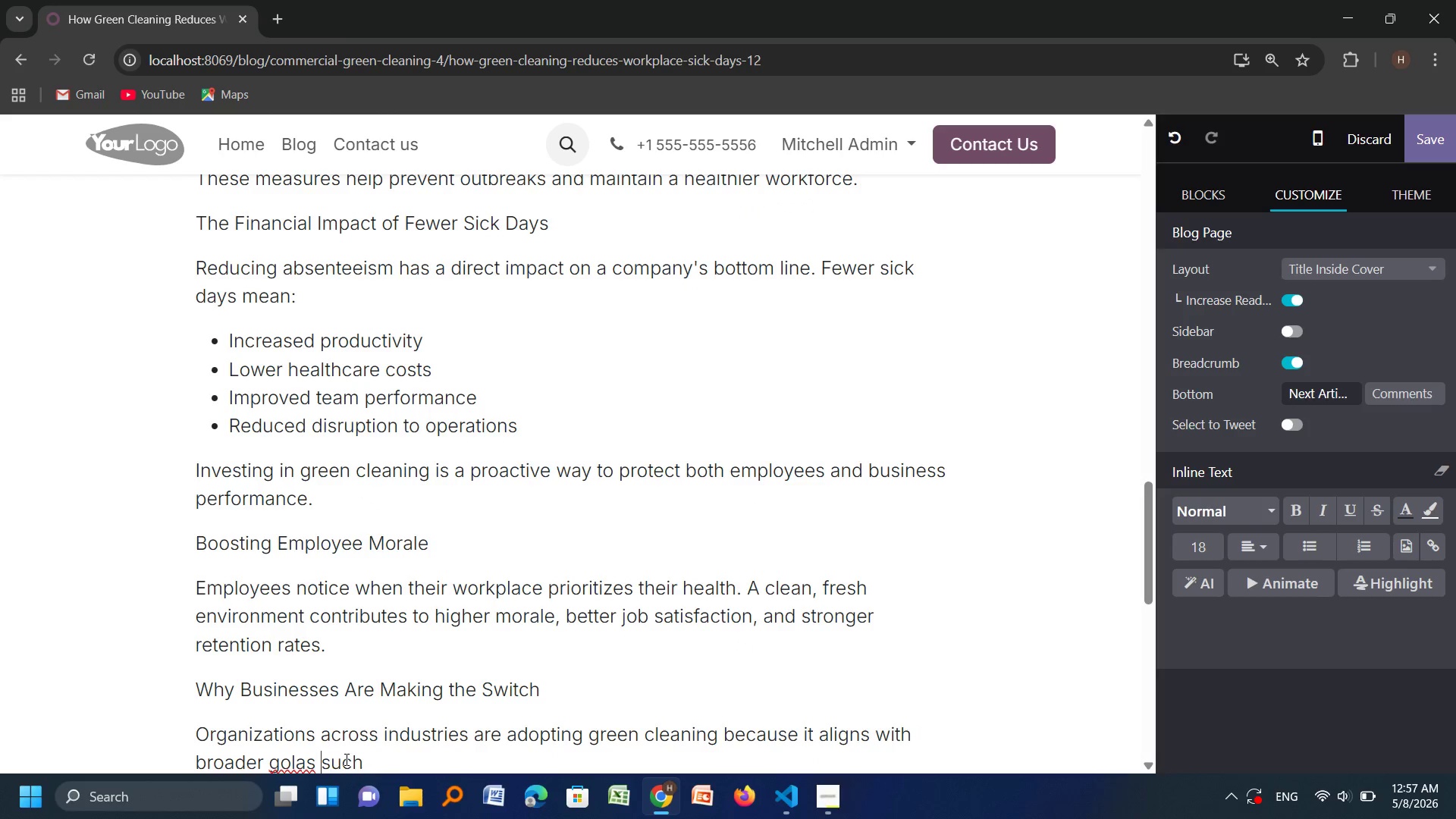 
key(ArrowLeft)
 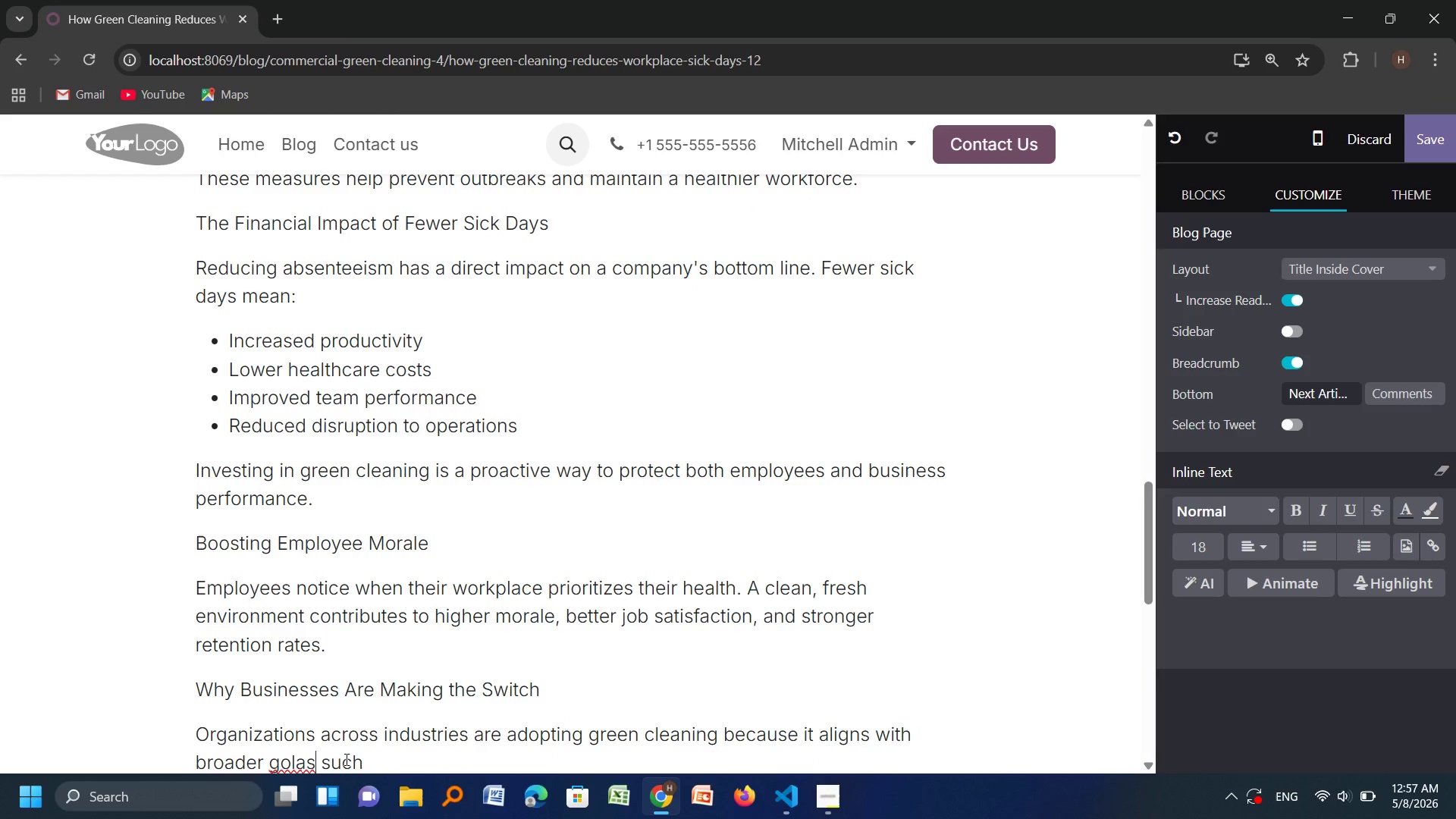 
key(ArrowLeft)
 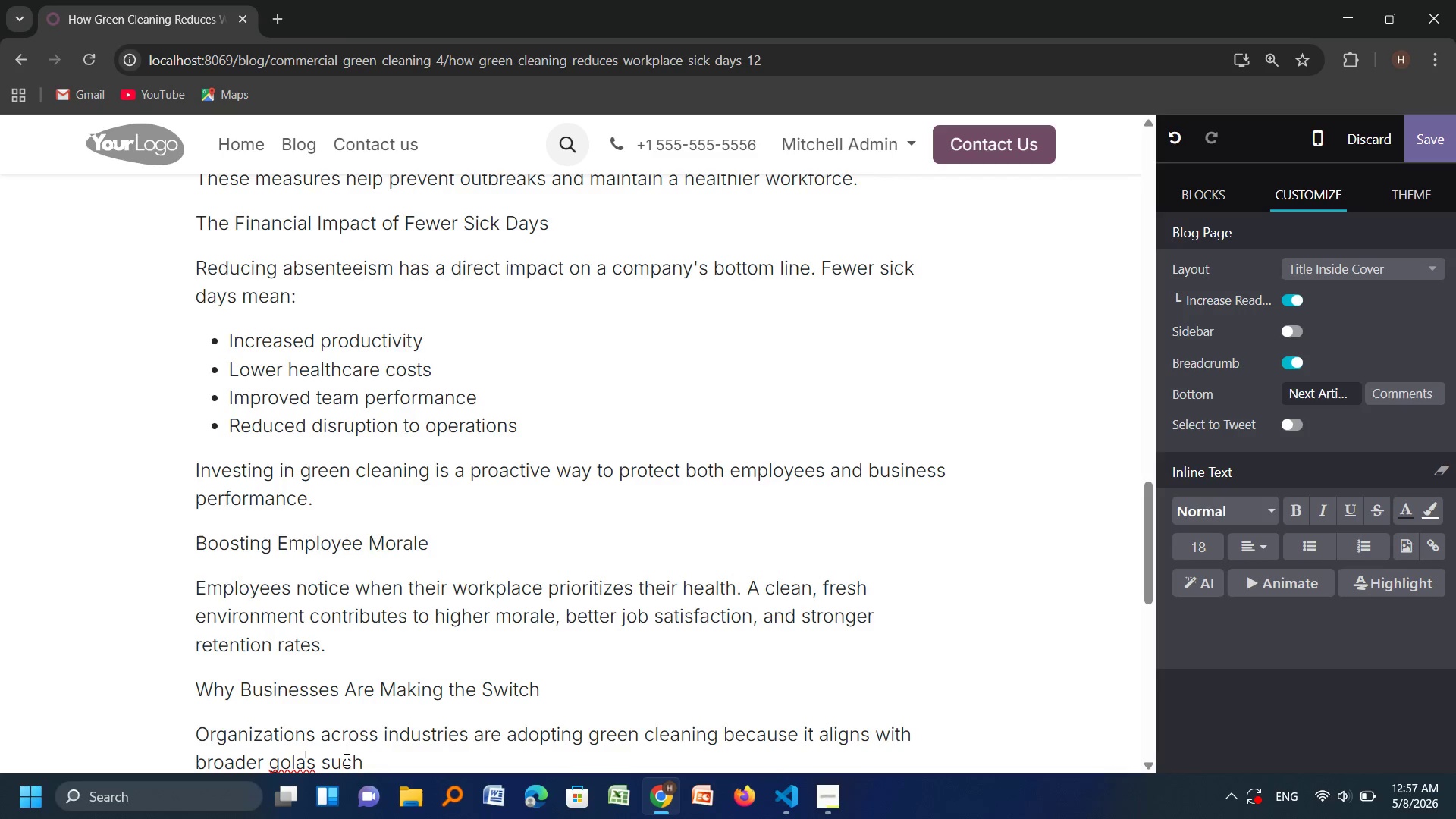 
key(ArrowLeft)
 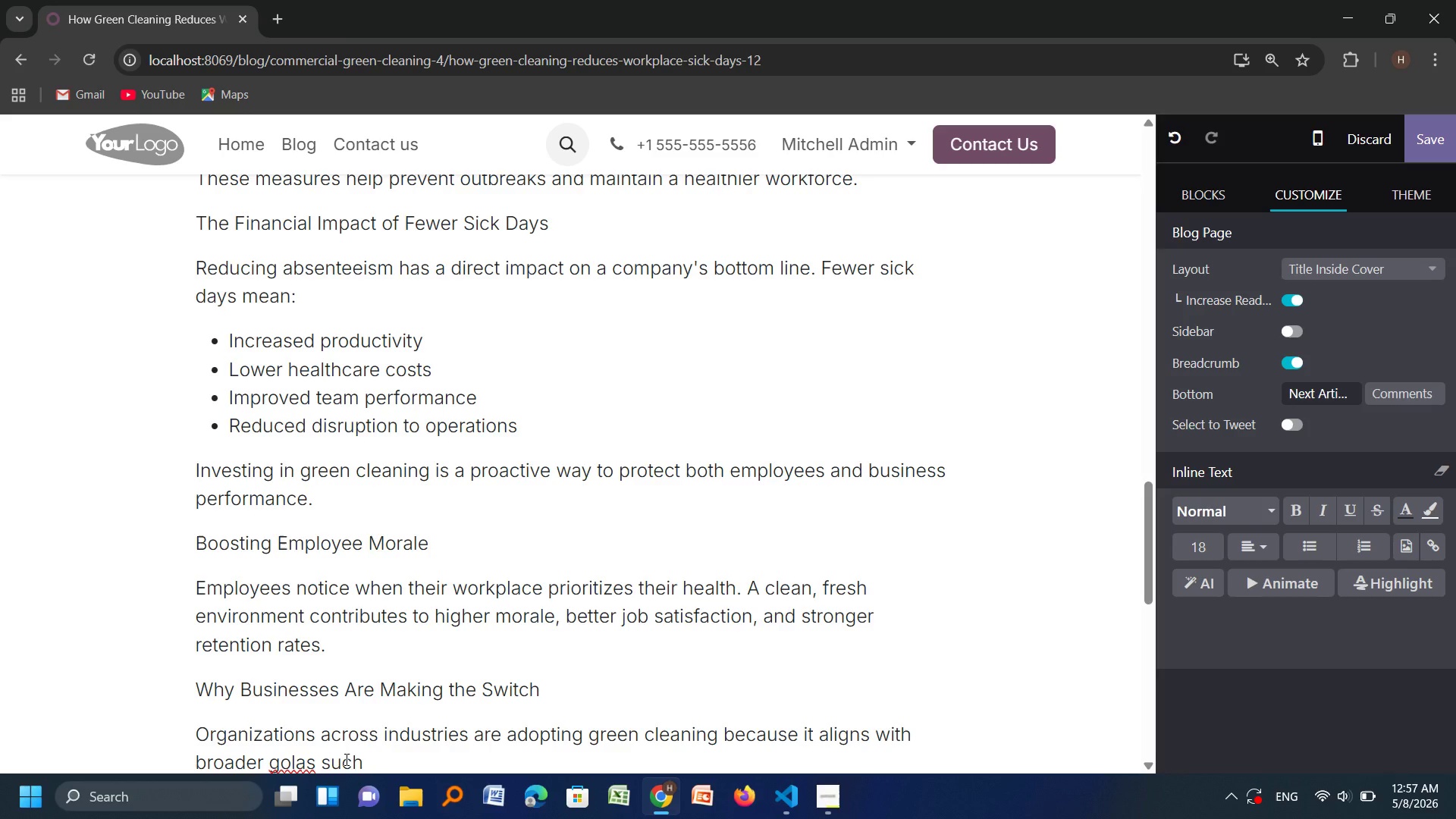 
key(Backspace)
key(Backspace)
type(al)
 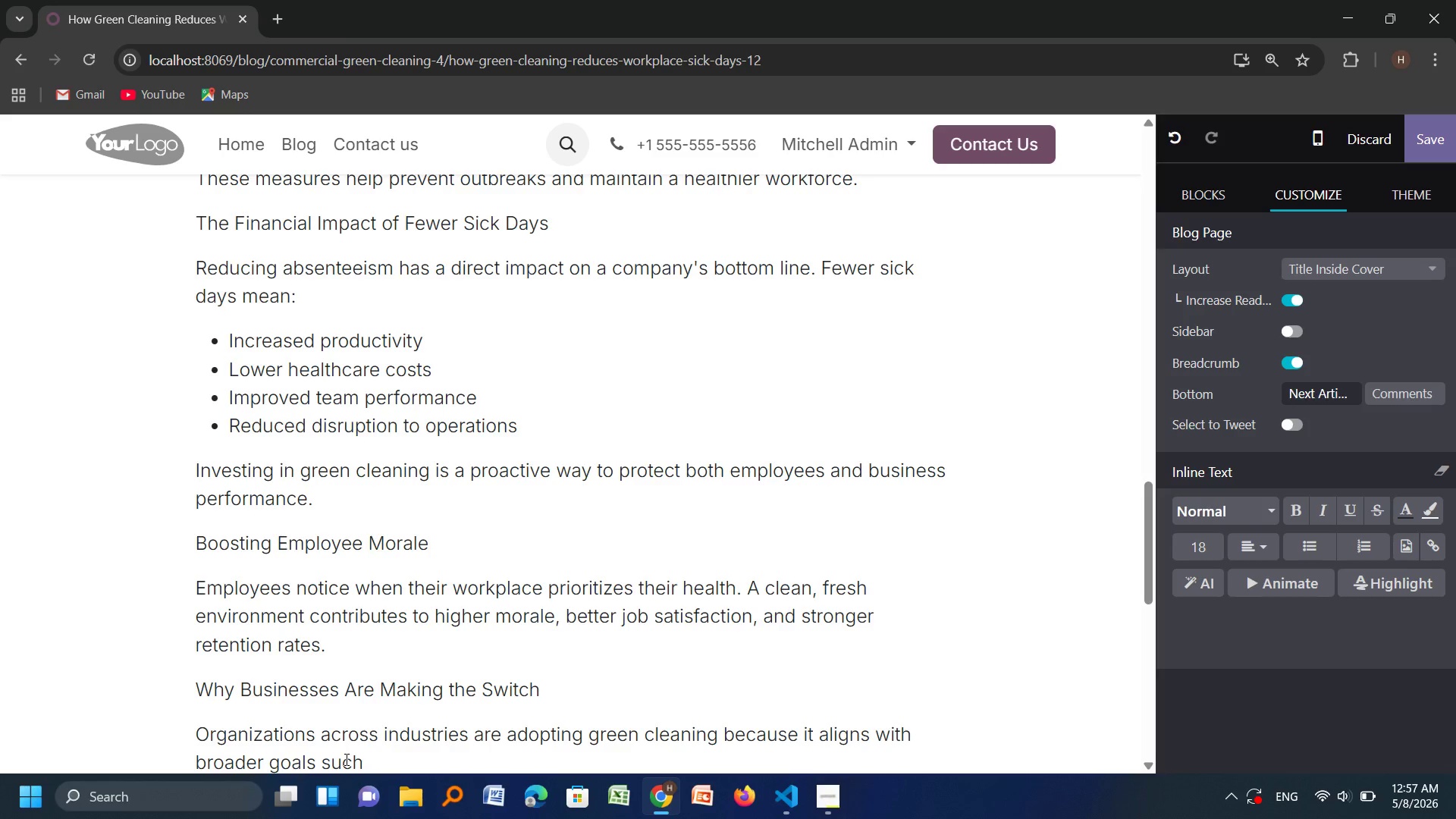 
key(ArrowRight)
 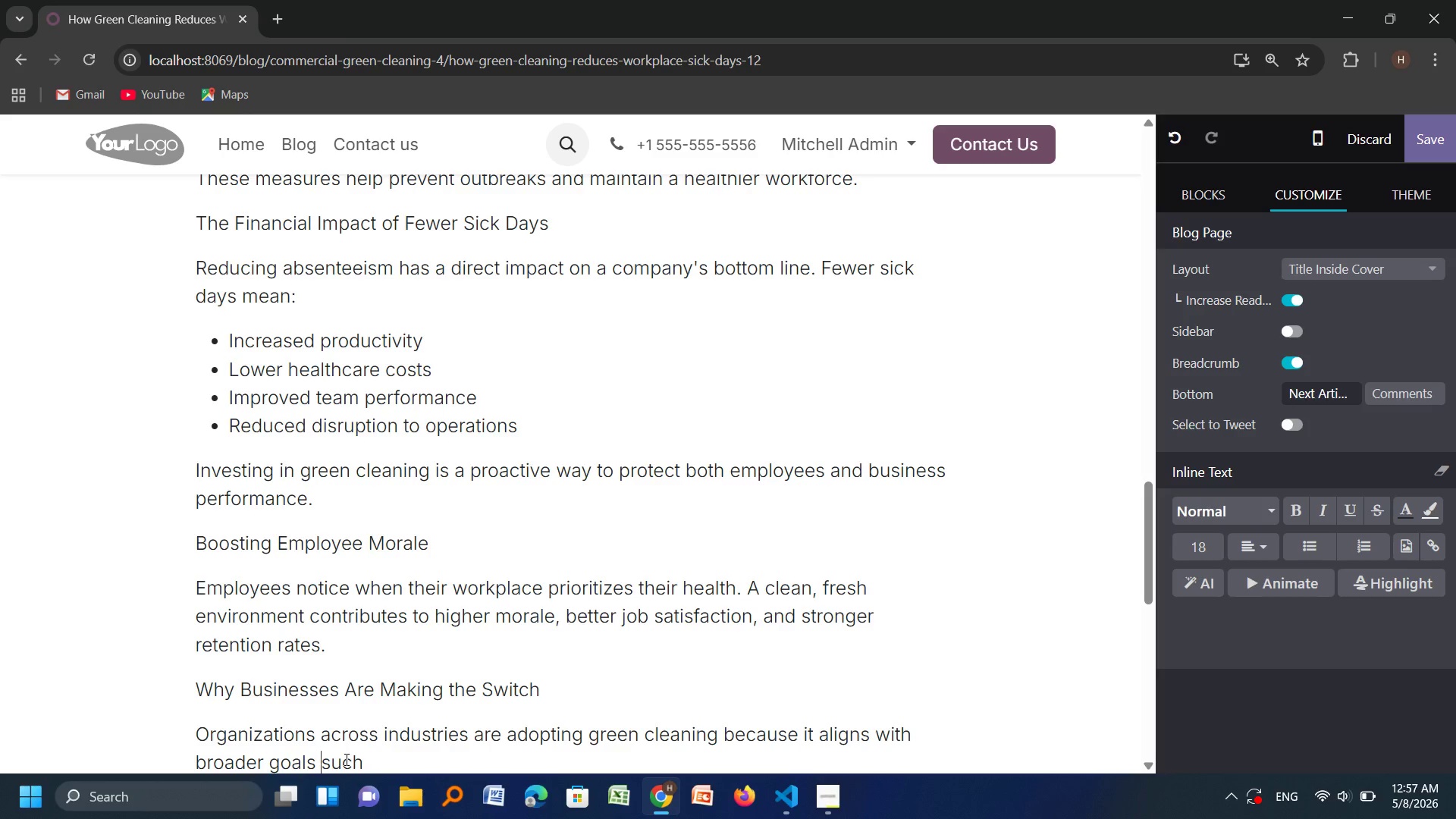 
key(ArrowRight)
 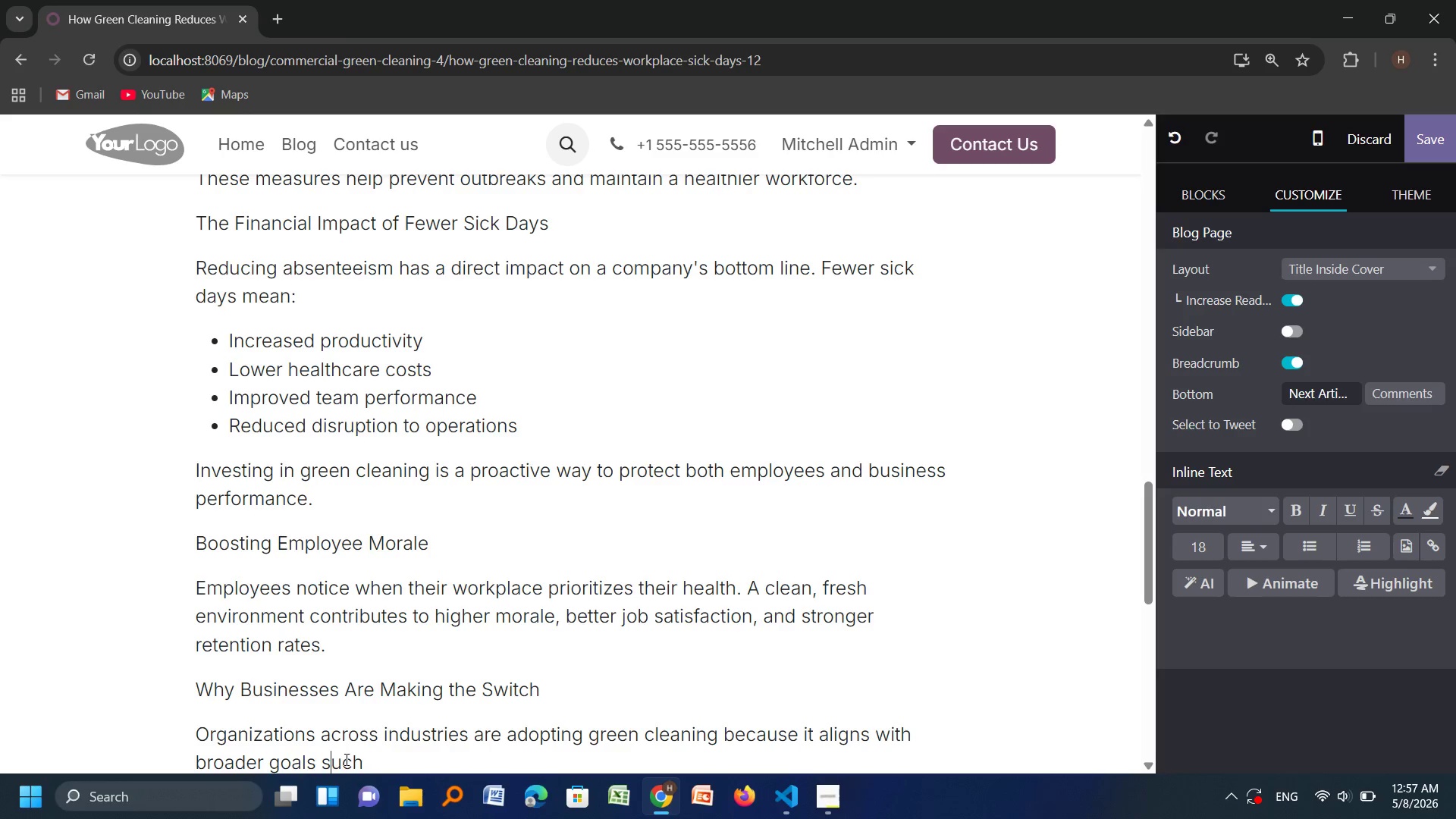 
key(ArrowRight)
 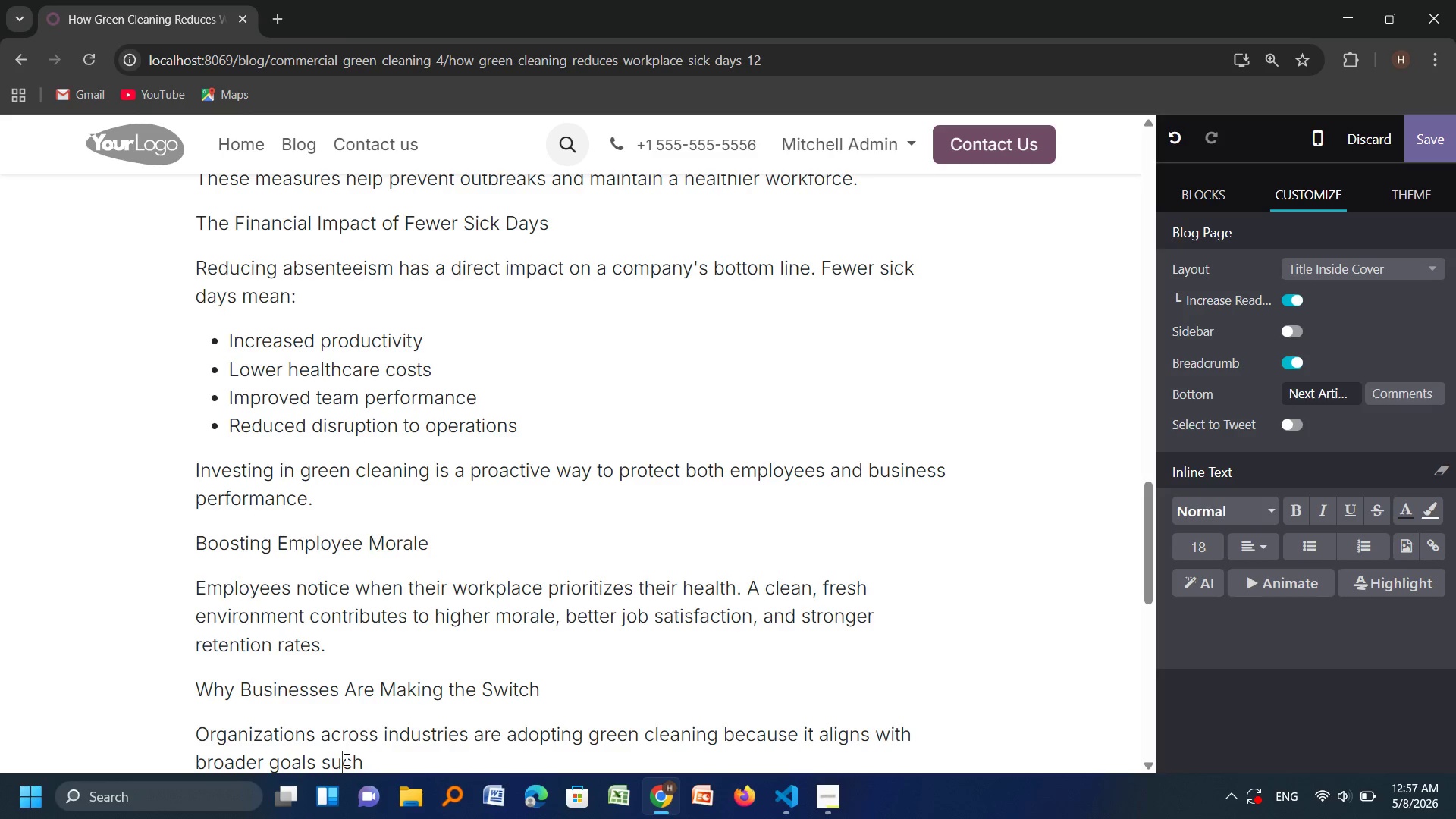 
key(ArrowRight)
 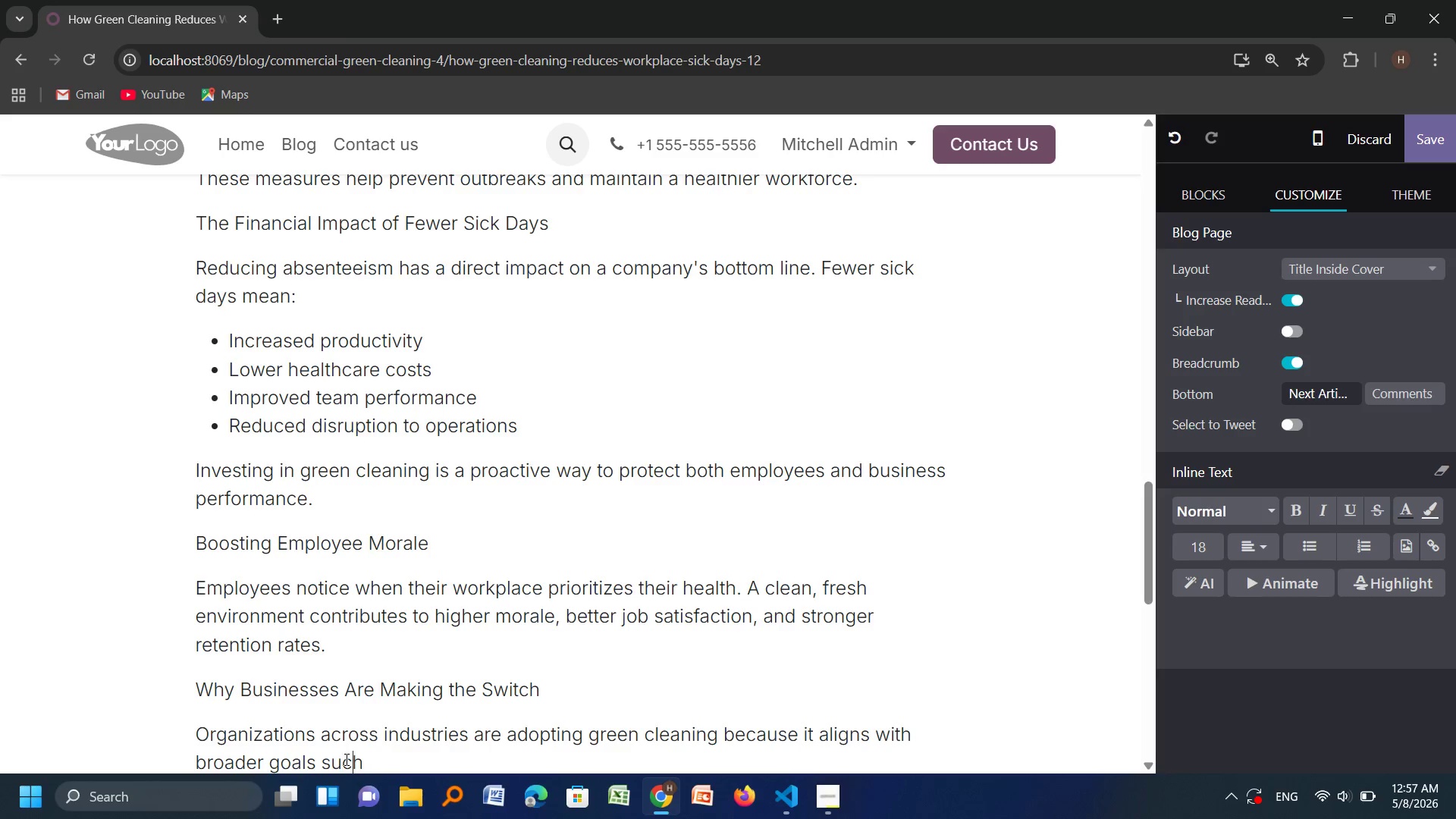 
key(ArrowRight)
 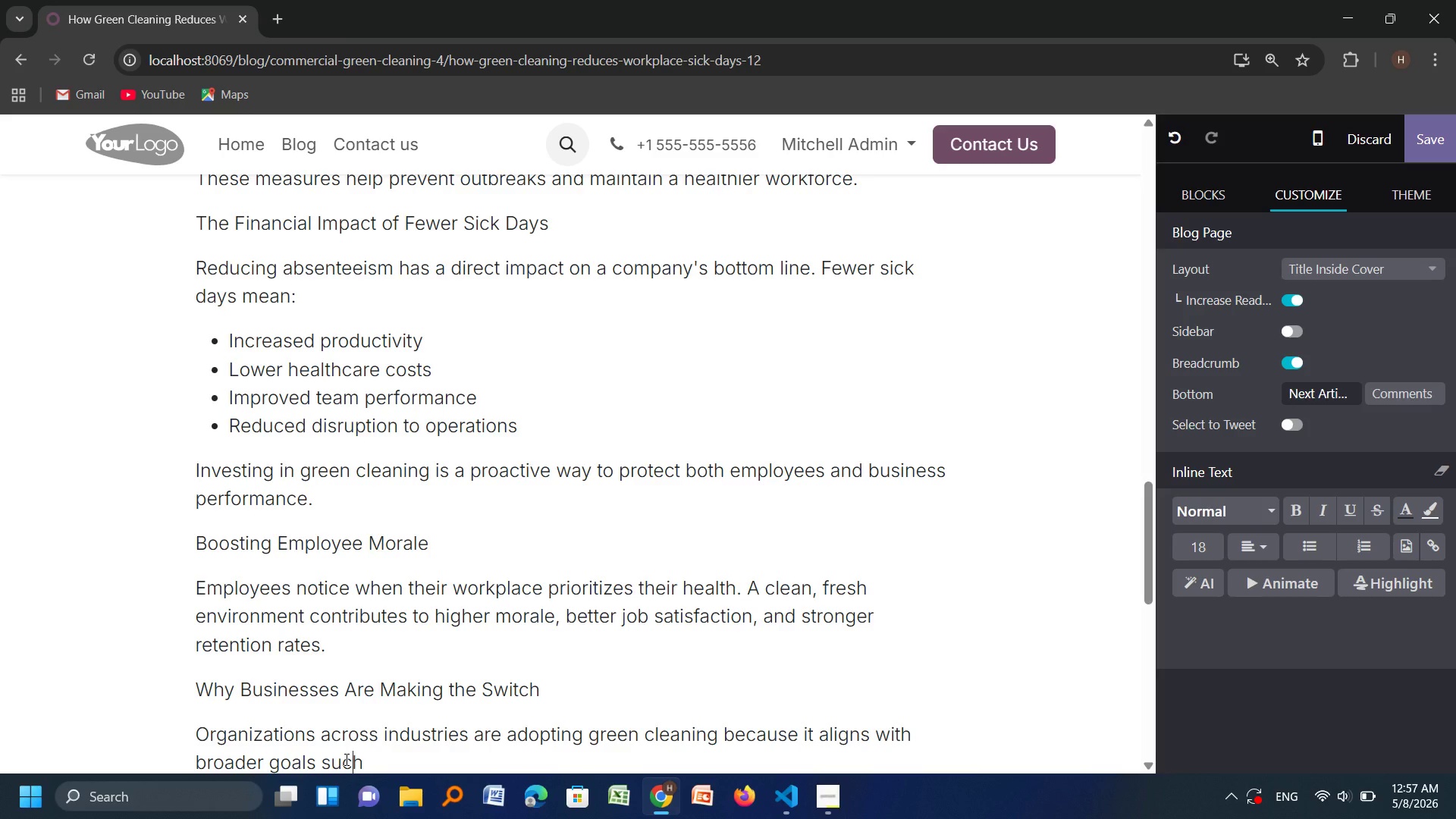 
key(ArrowRight)
 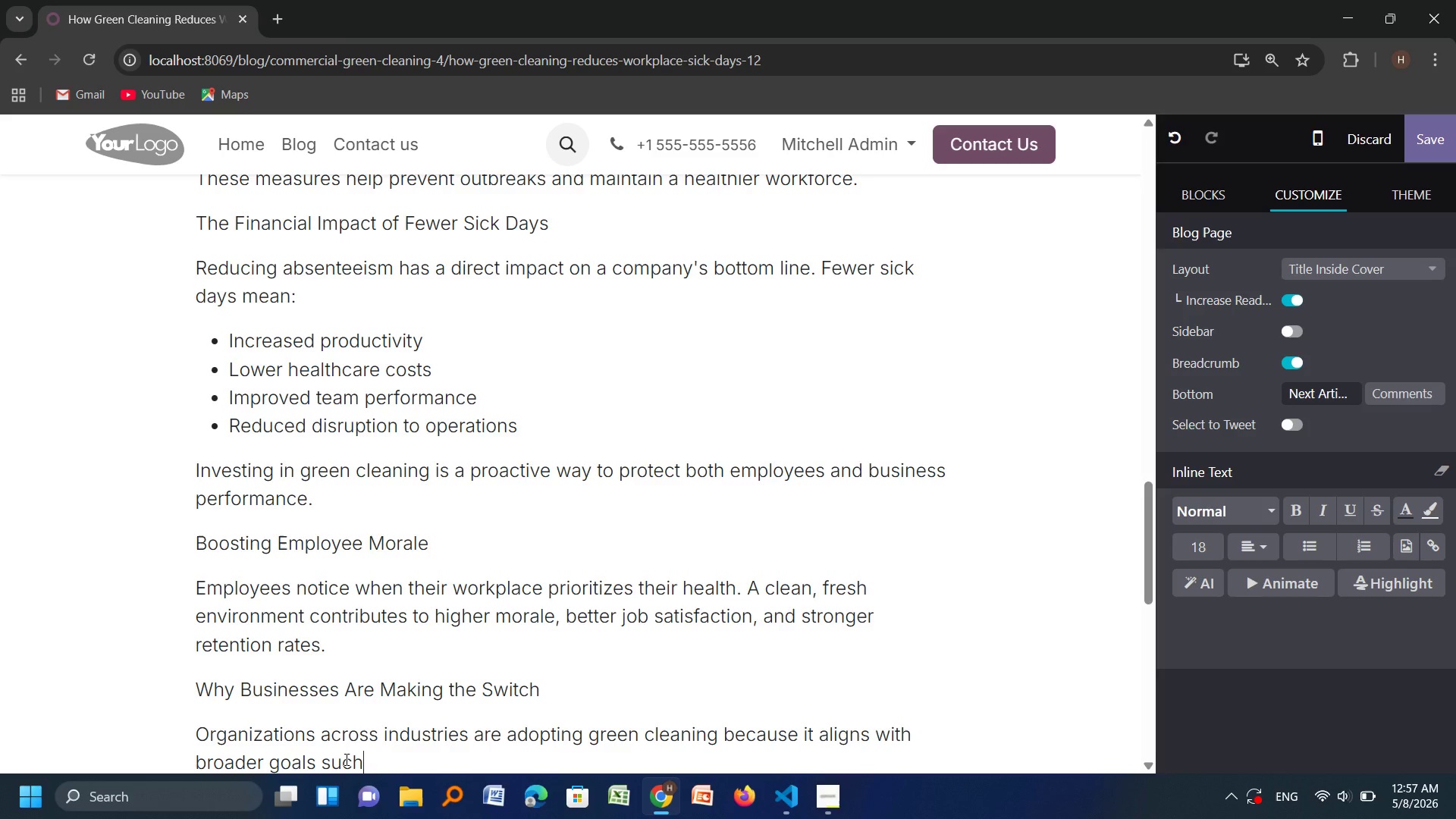 
type( as sustainability, employee well-being, and corporatw)
key(Backspace)
type(e responsibility.)
 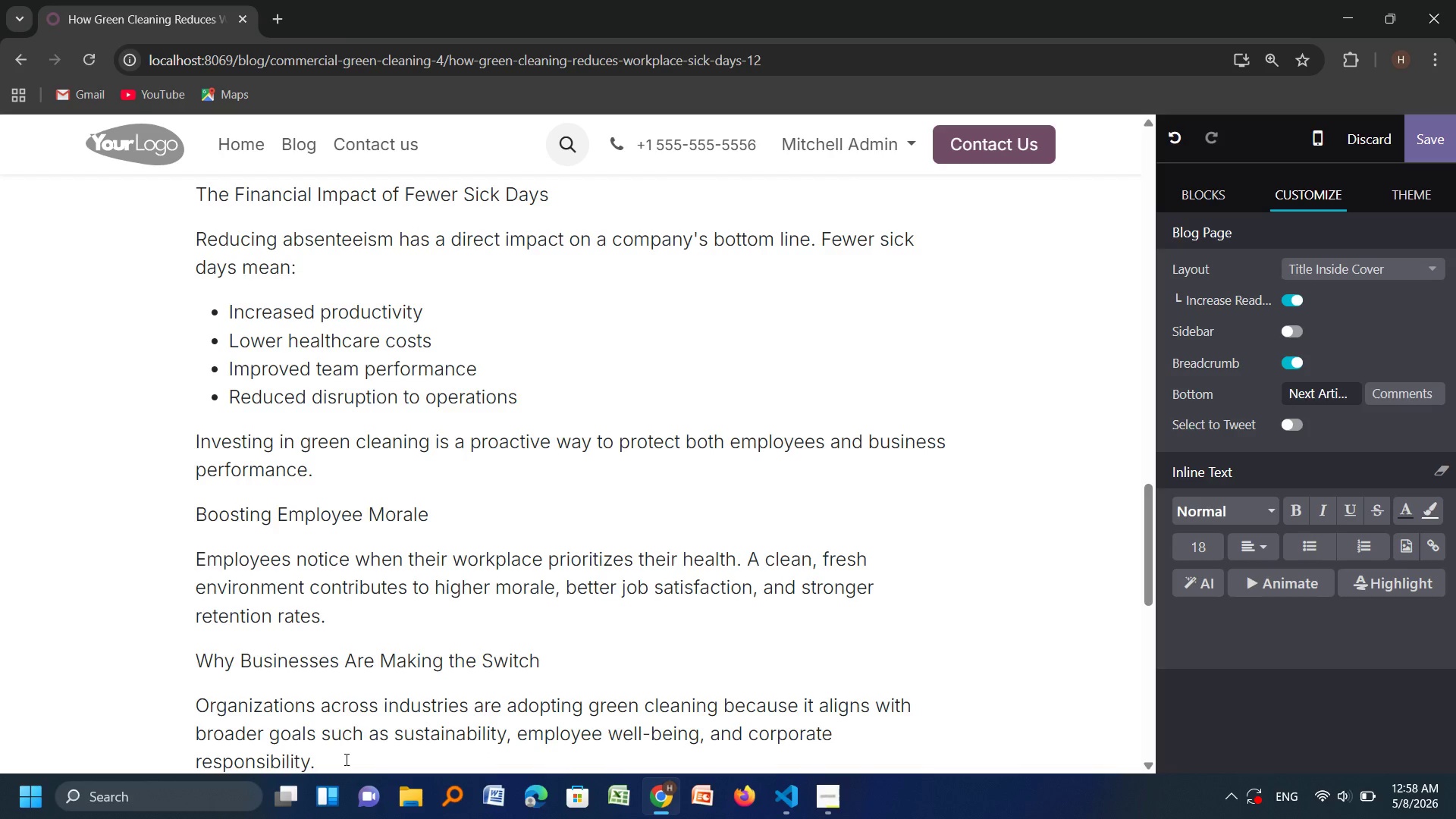 
key(Enter)
 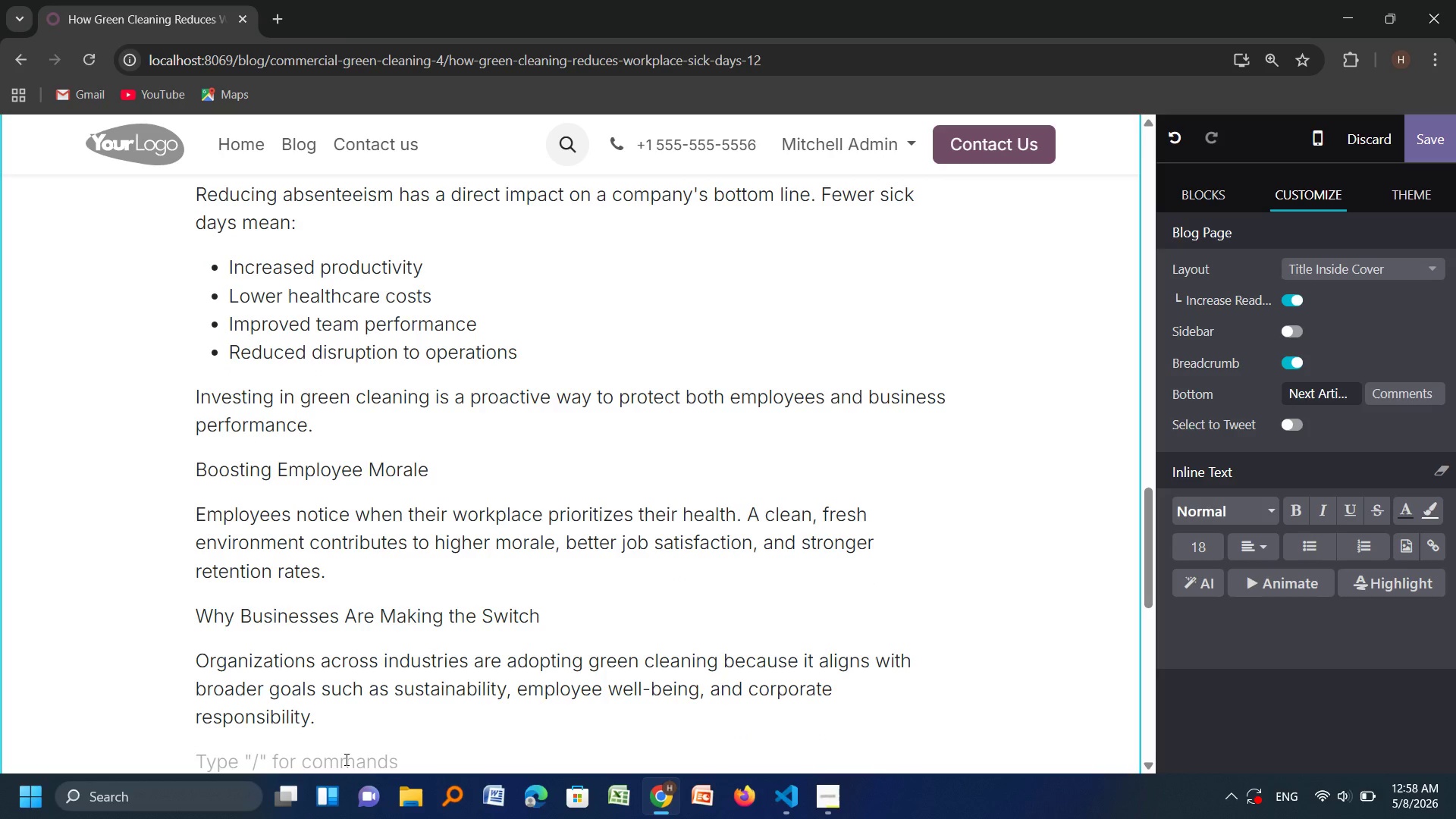 
type(Cons)
key(Backspace)
type(clusion)
 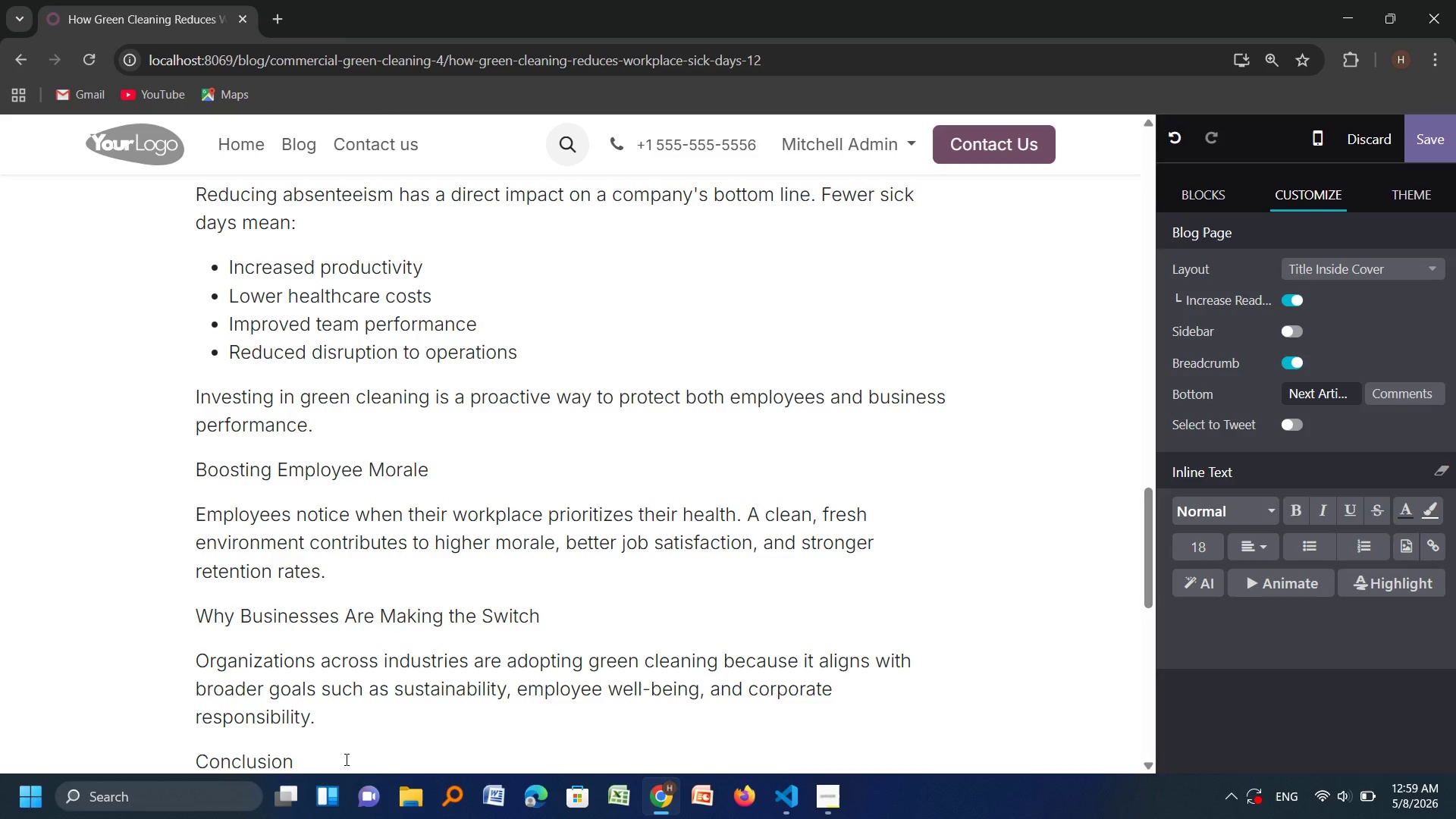 
key(Enter)
 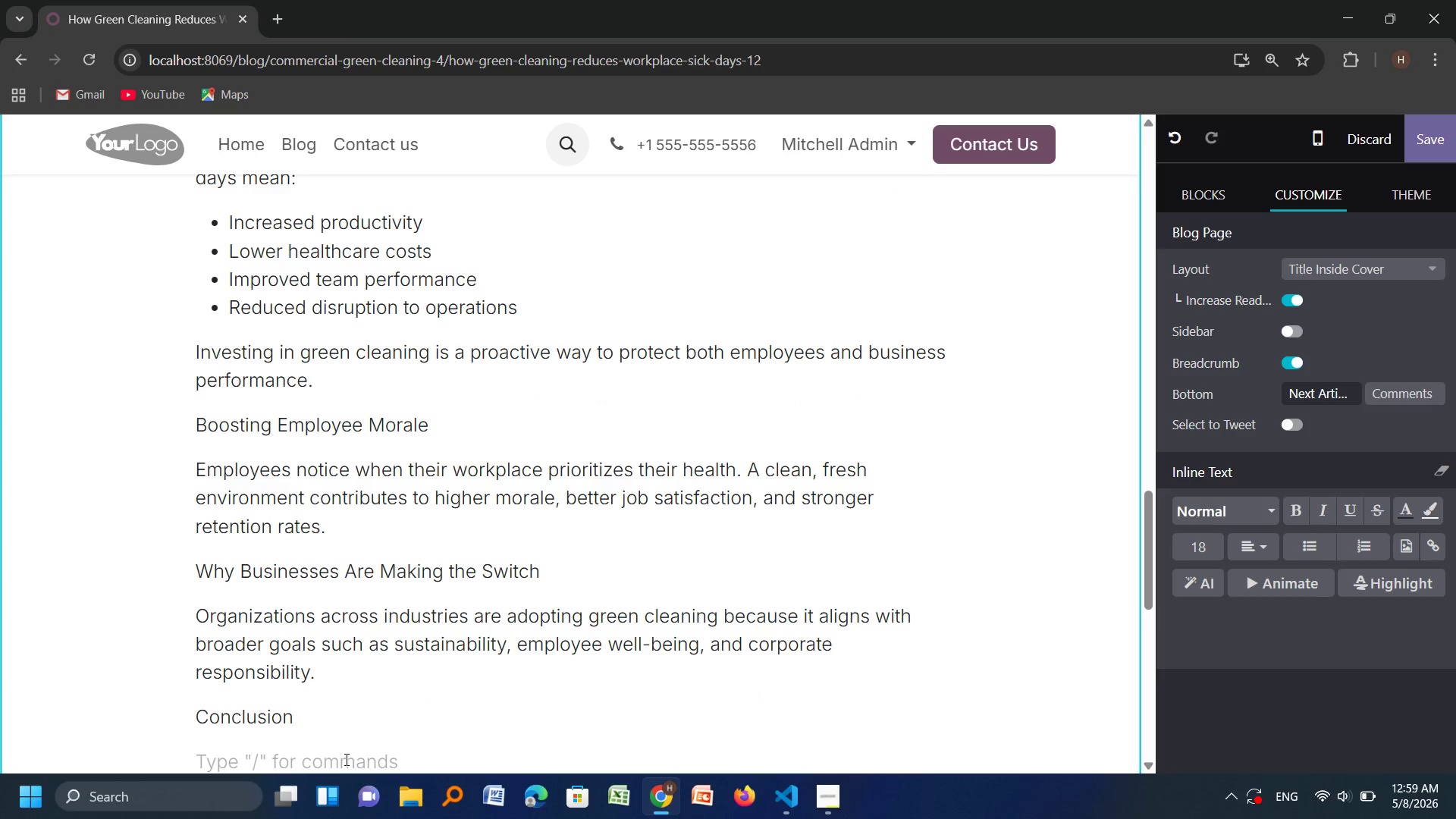 
type(Green cleaning is a powerful tool for improving workplace health and reducing sick days. By eliminating harmful chemicals and maintaining high sanitation standards)
 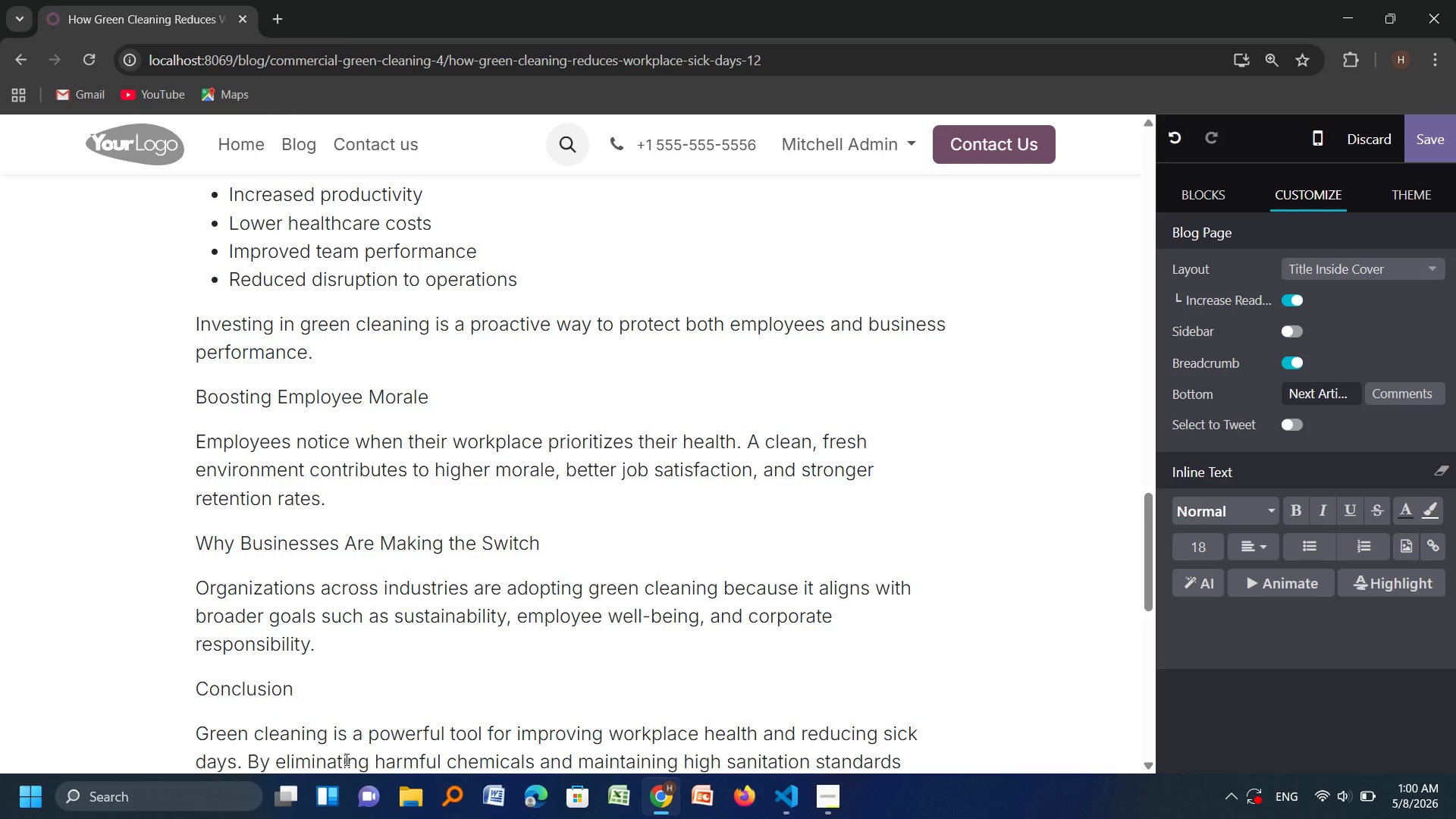 
type(, businesses can)
 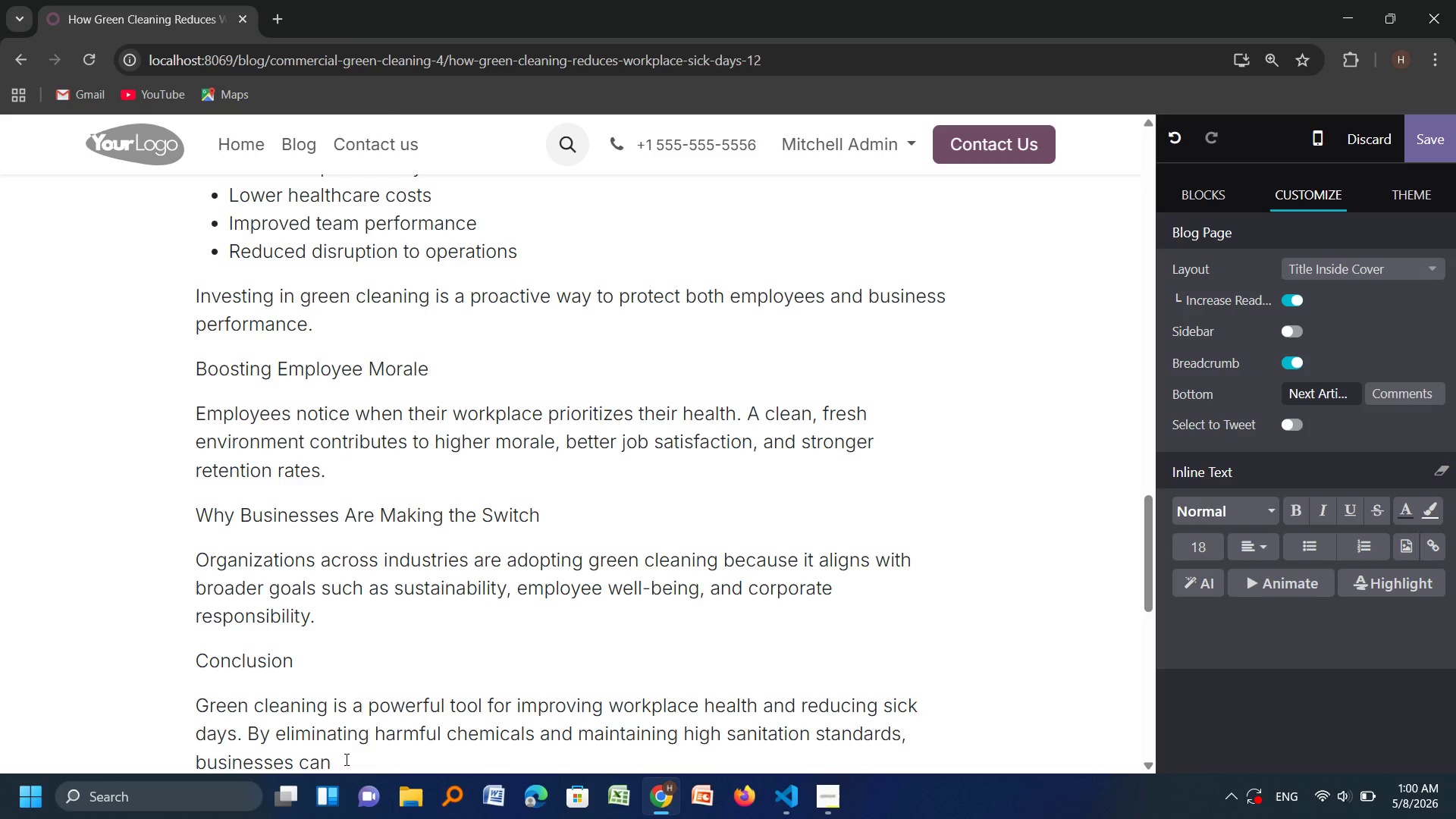 
type(cr)
key(Backspace)
key(Backspace)
type( create an envirom)
key(Backspace)
type(nmet)
key(Backspace)
type(nt where employees thrive.)
 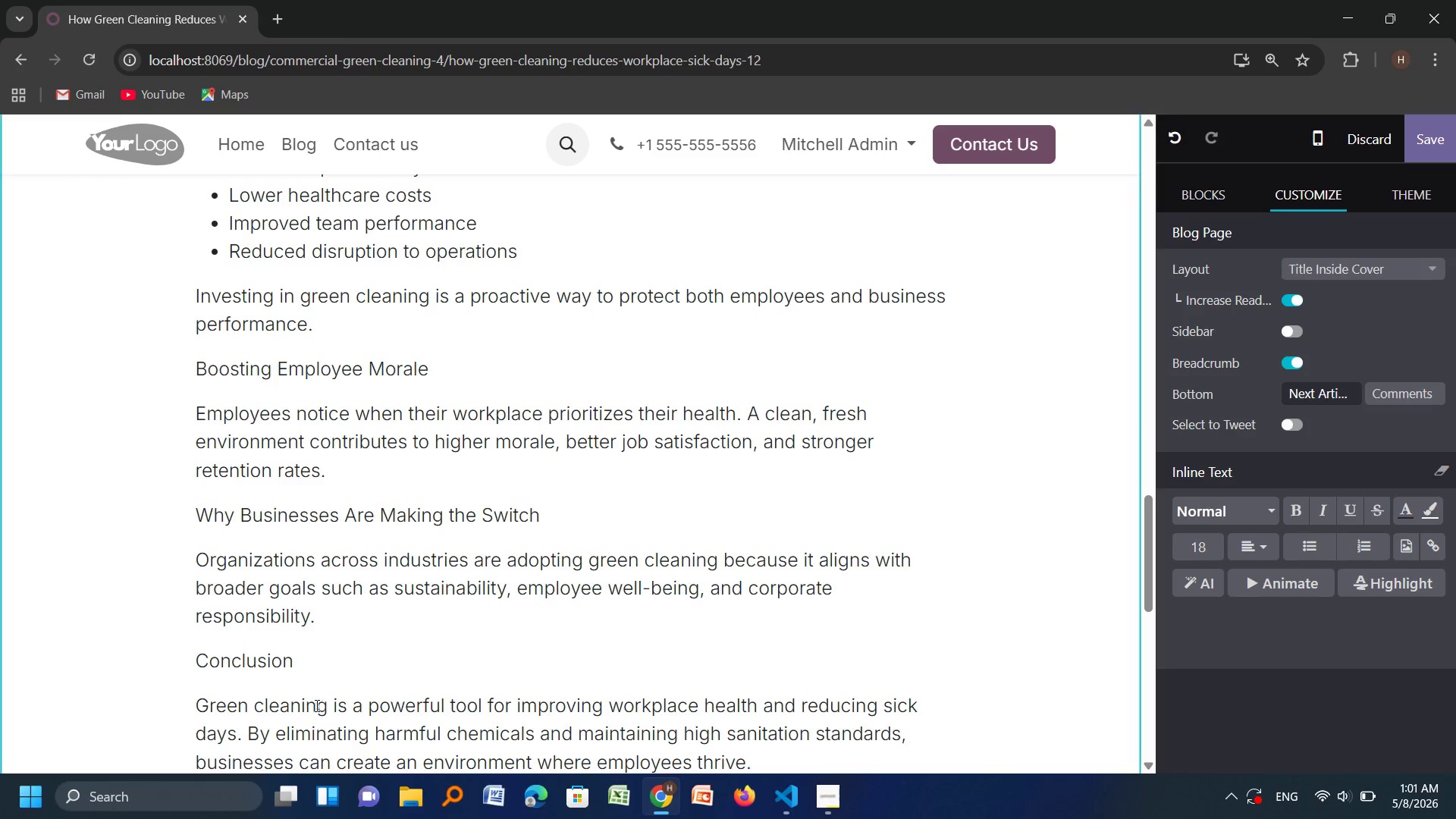 
scroll: coordinate [315, 702], scroll_direction: none, amount: 0.0
 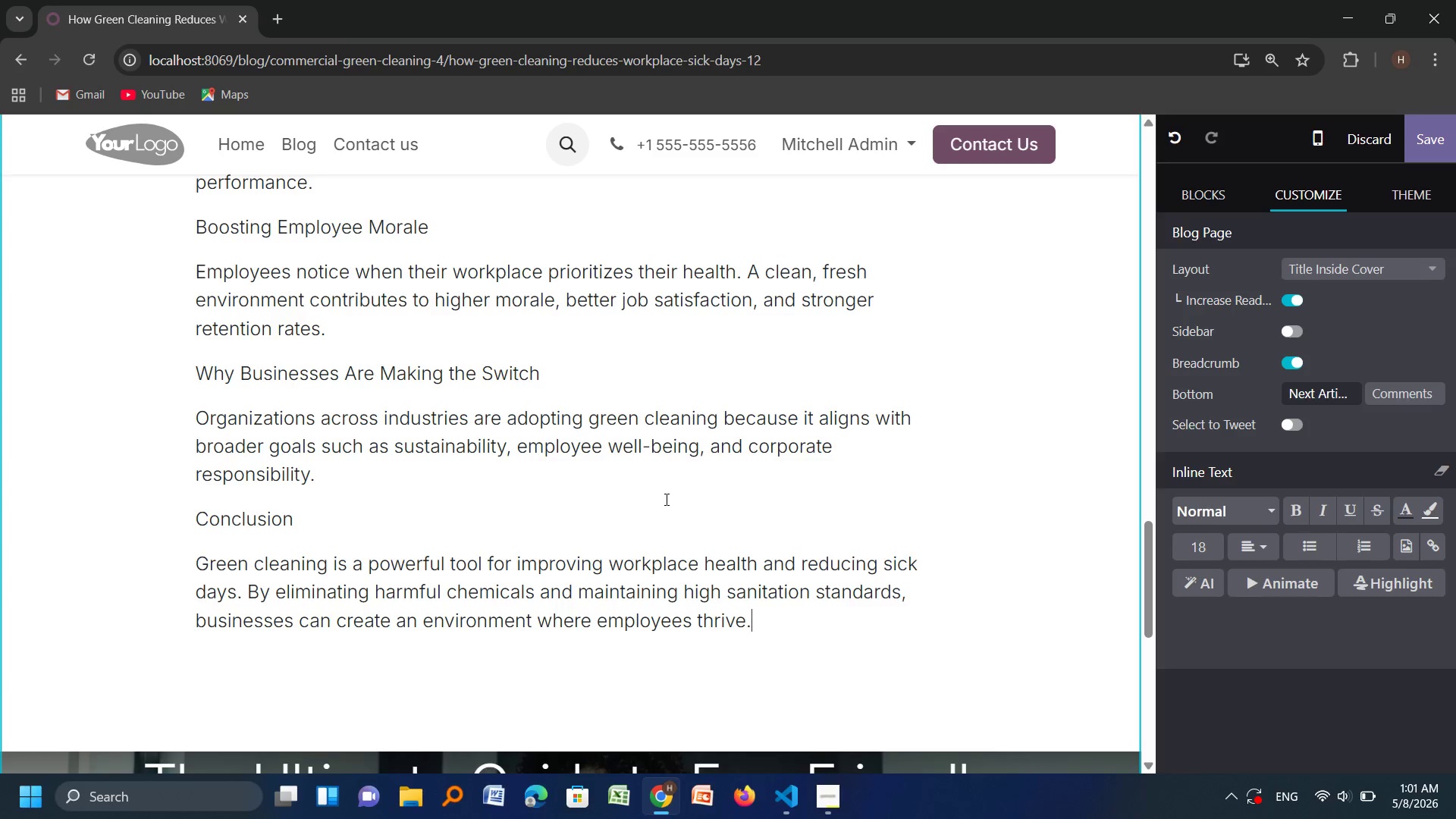 
wait(28.16)
 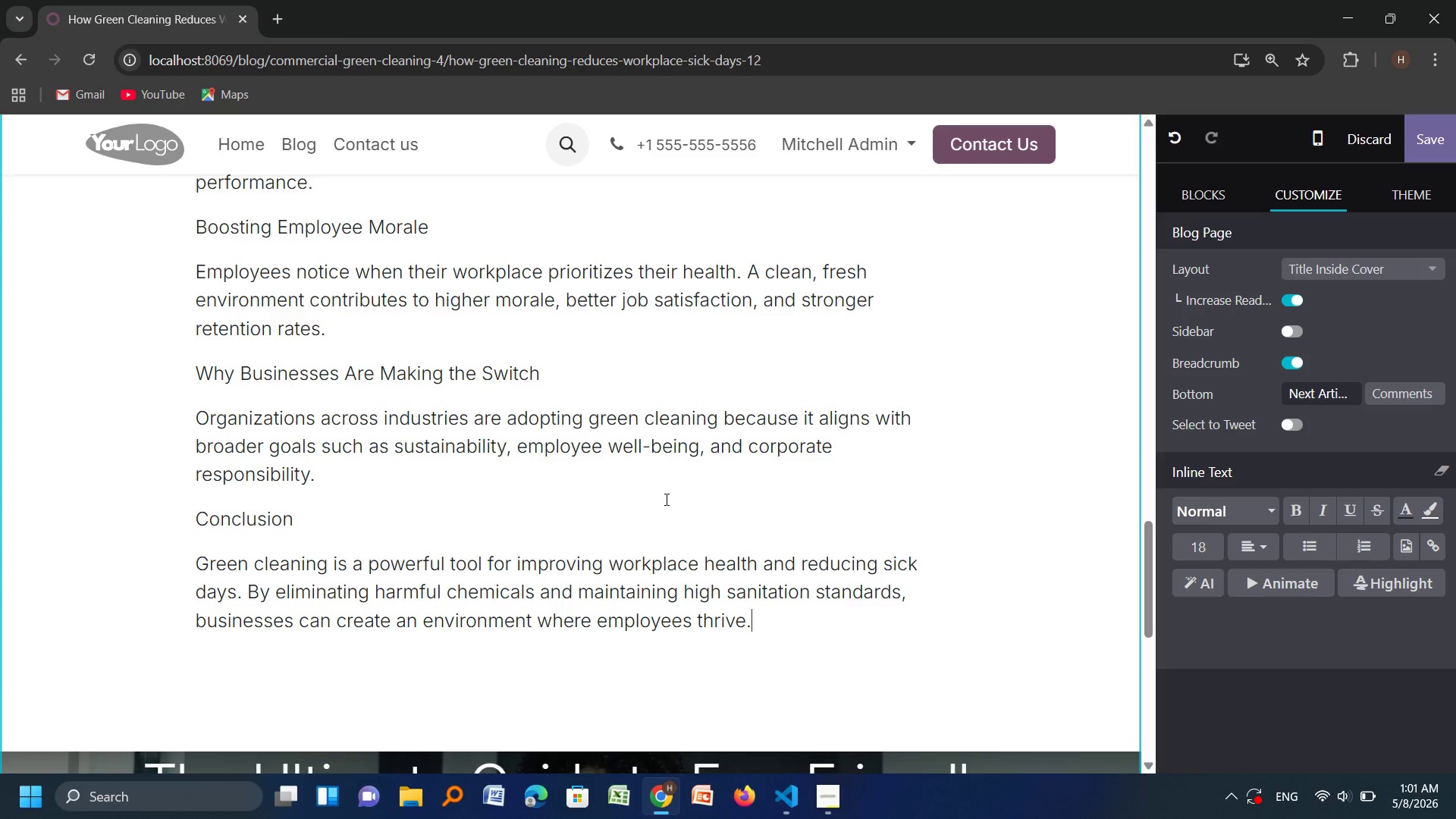 
scroll: coordinate [460, 278], scroll_direction: up, amount: 1.0
 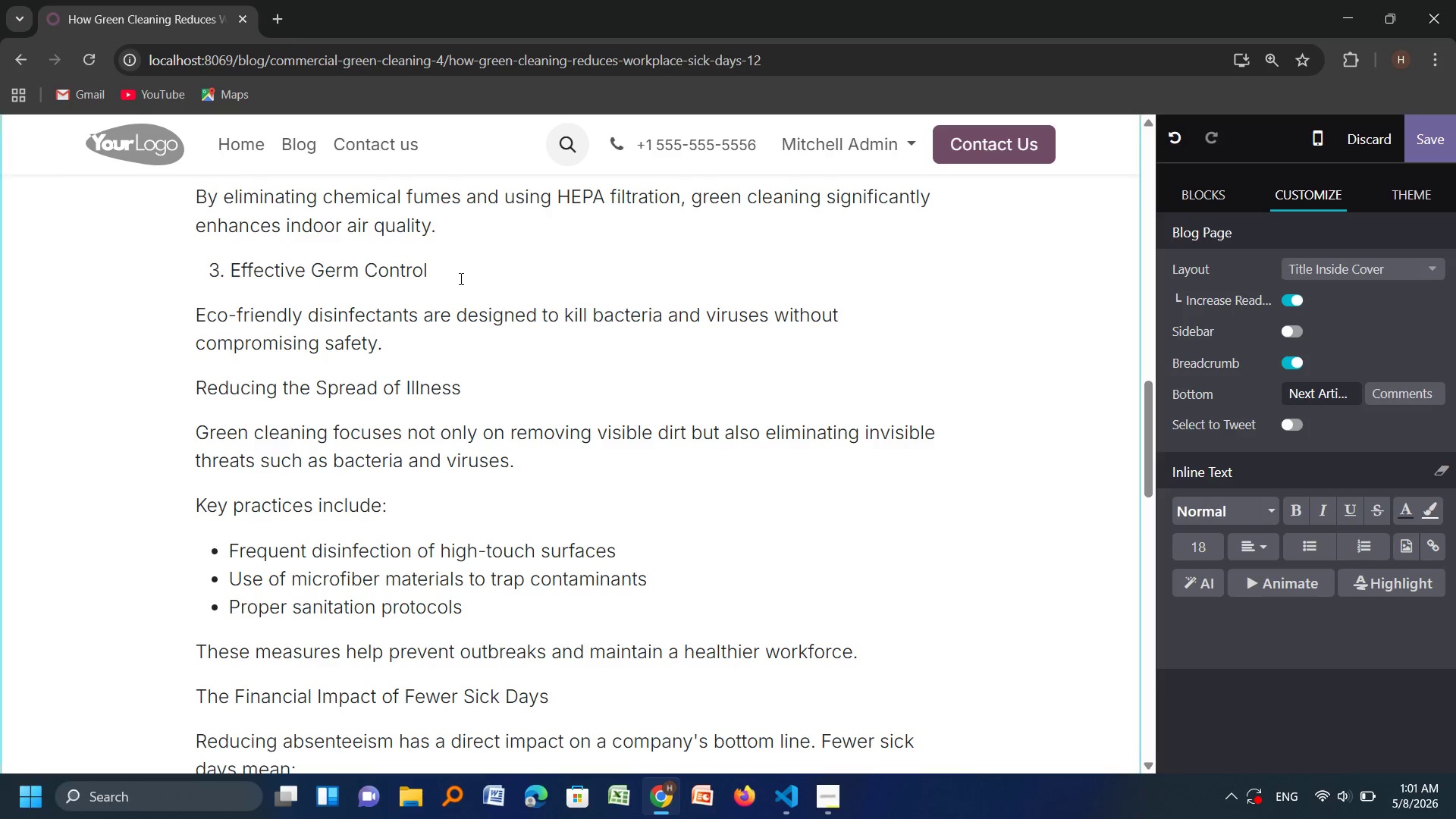 
scroll: coordinate [460, 278], scroll_direction: none, amount: 0.0
 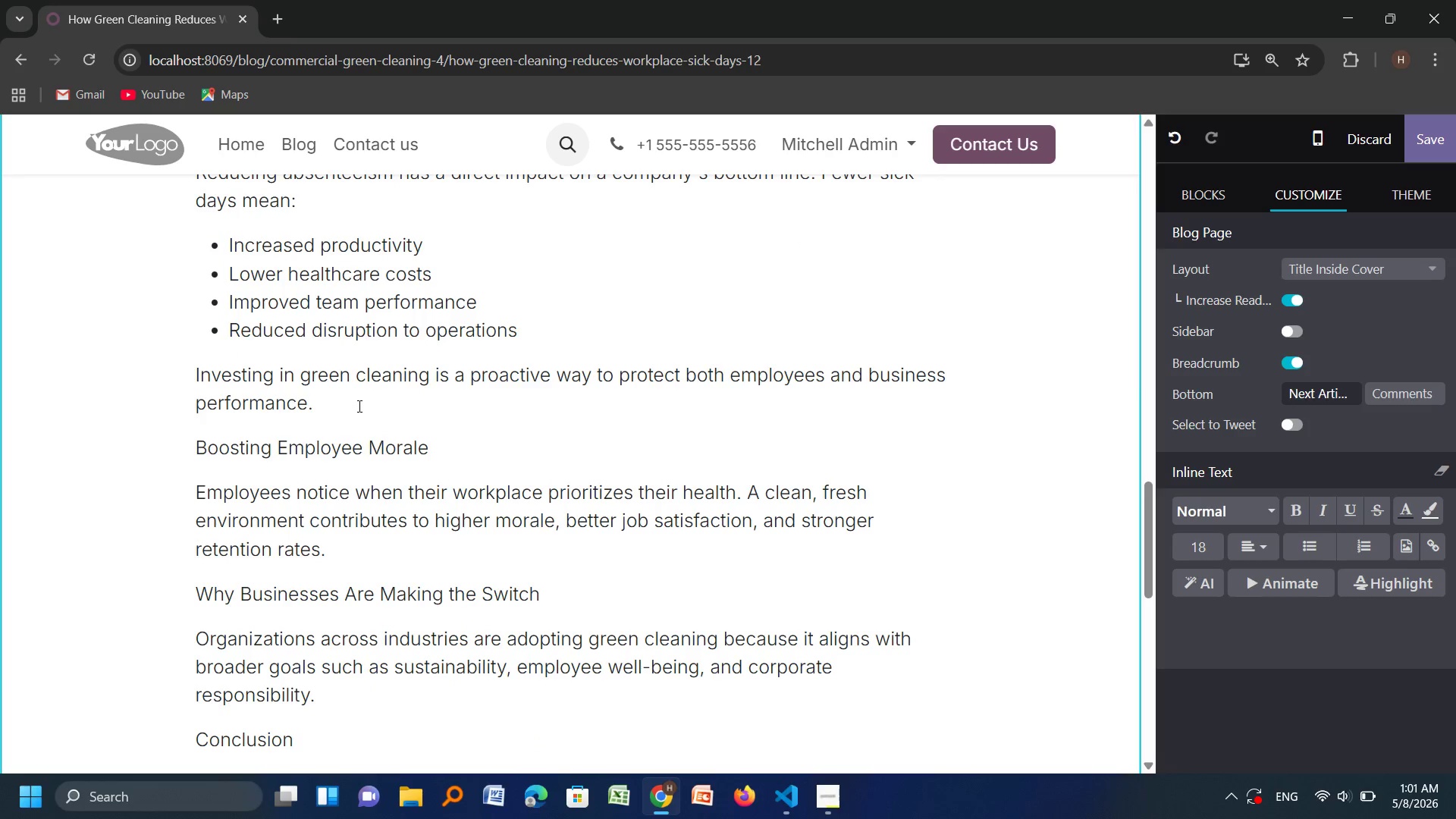 
left_click([358, 407])
 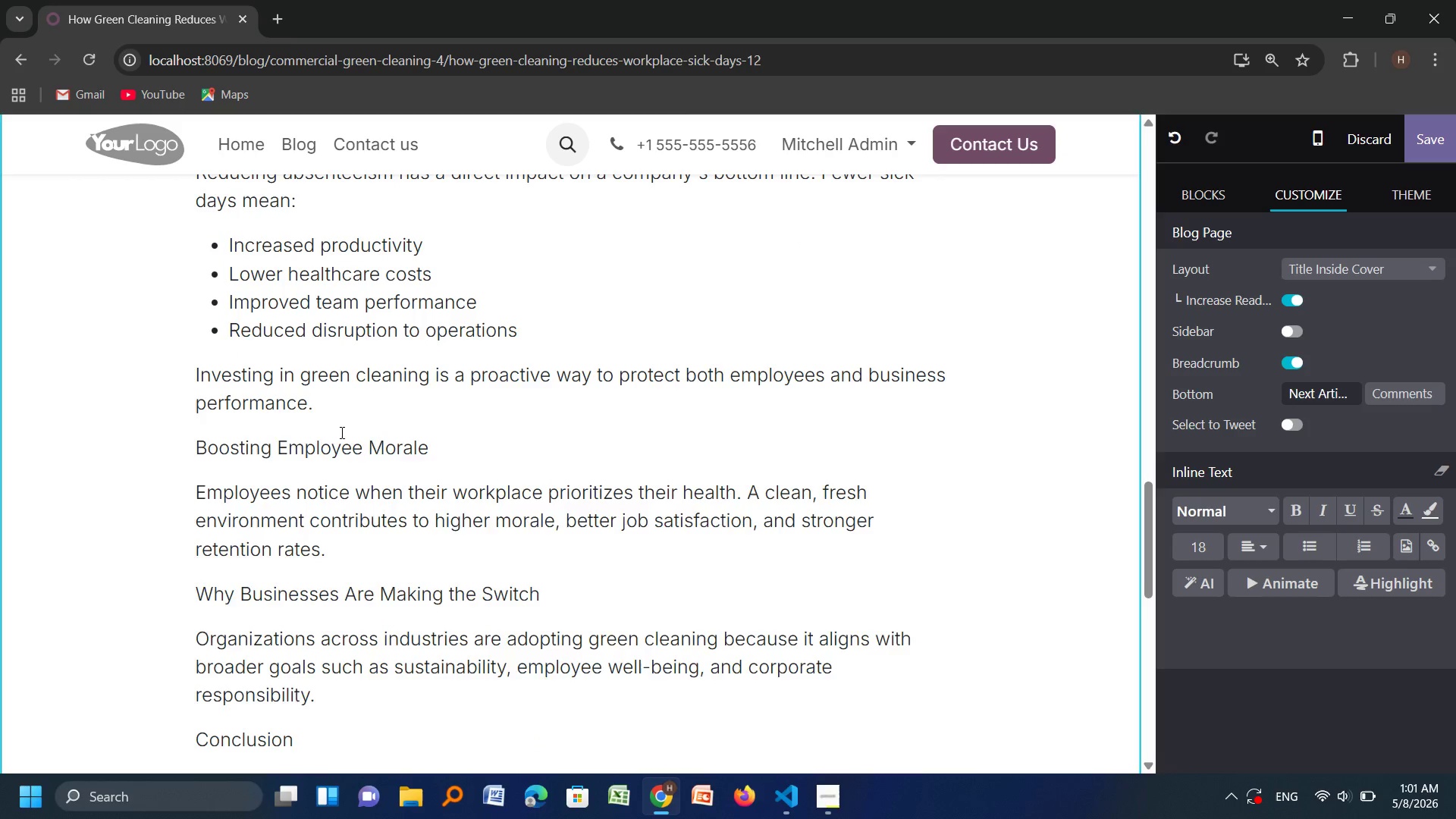 
key(Enter)
 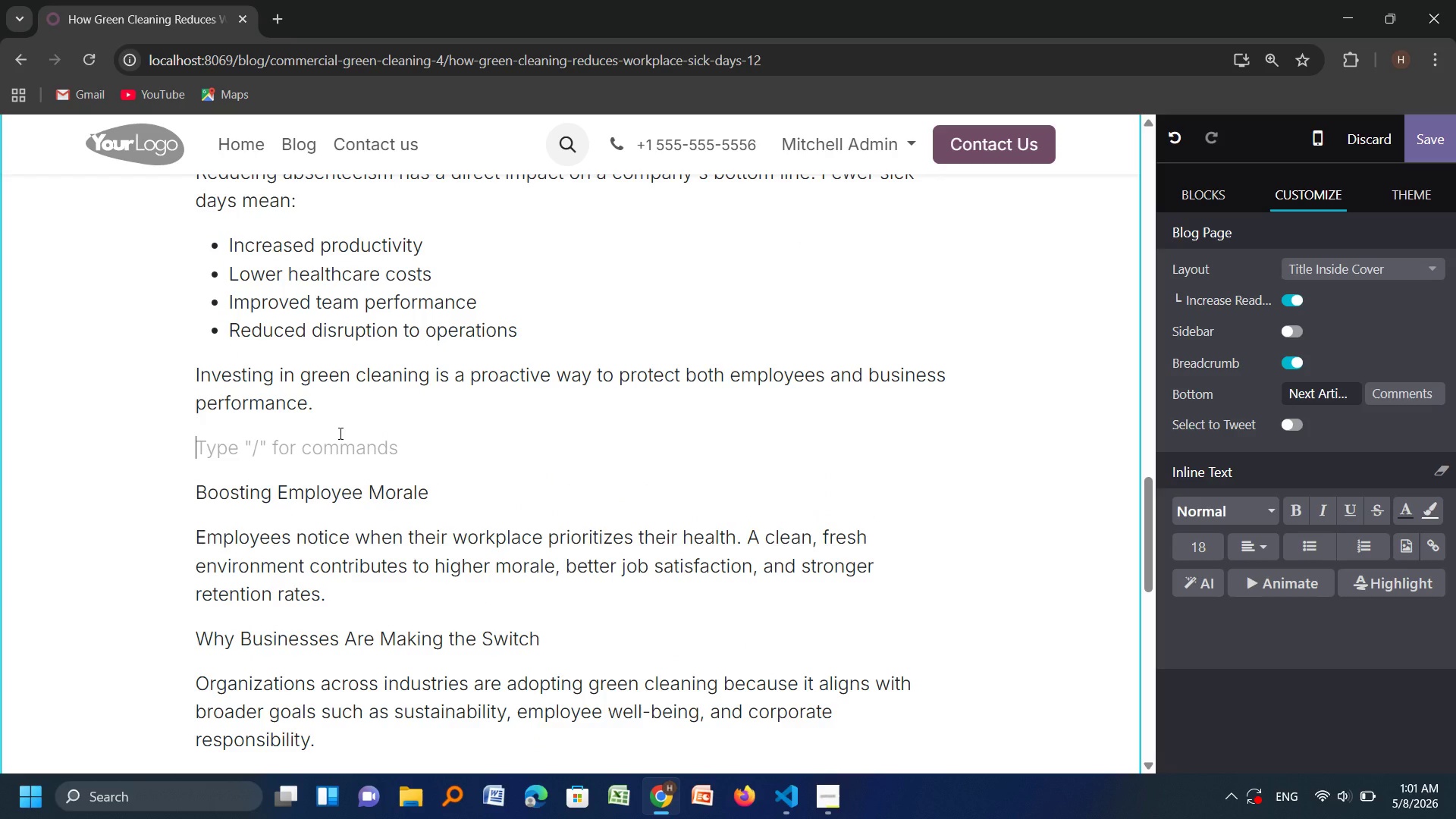 
key(Shift+Quote)
 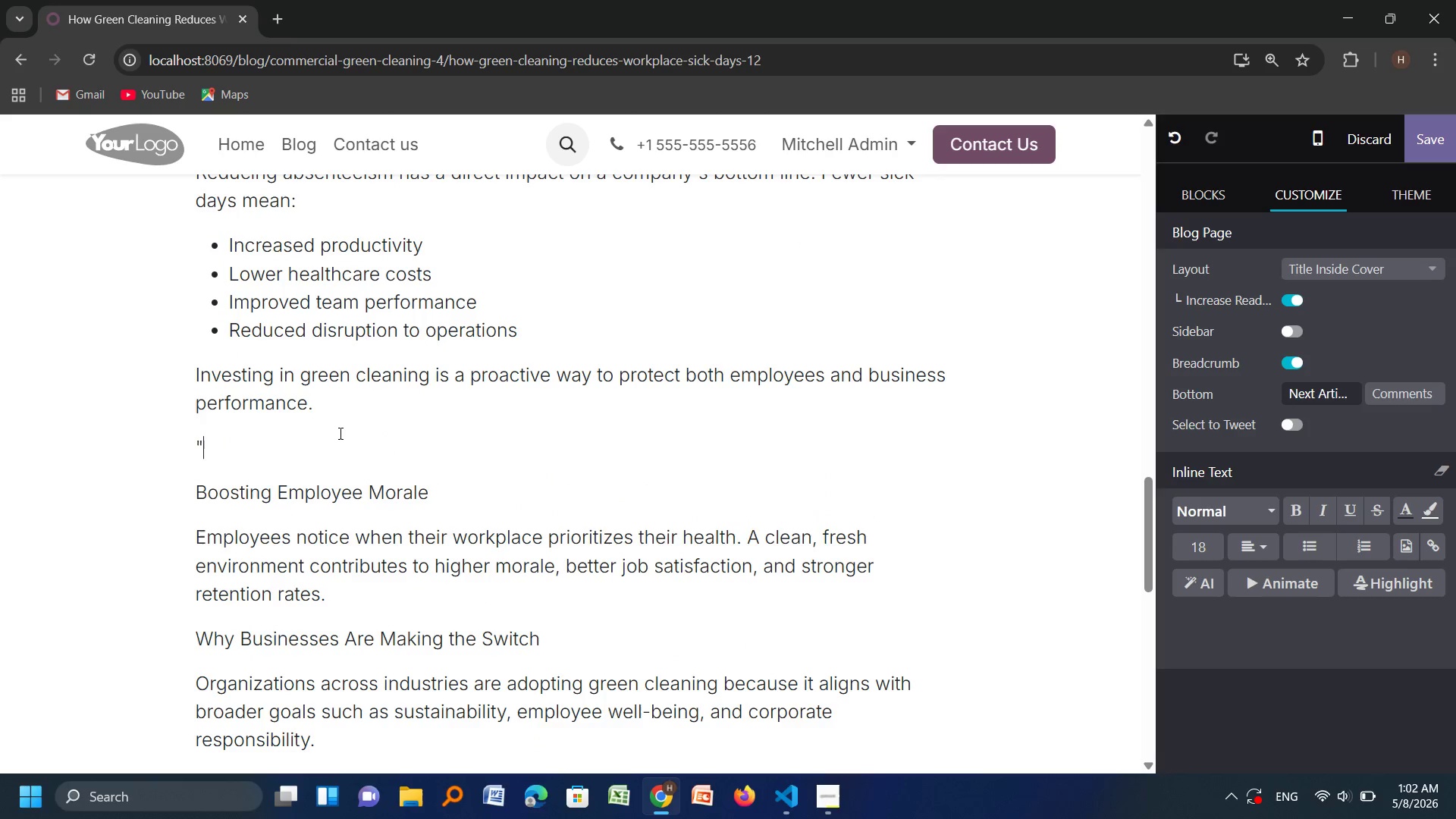 
key(Shift+ShiftRight)
 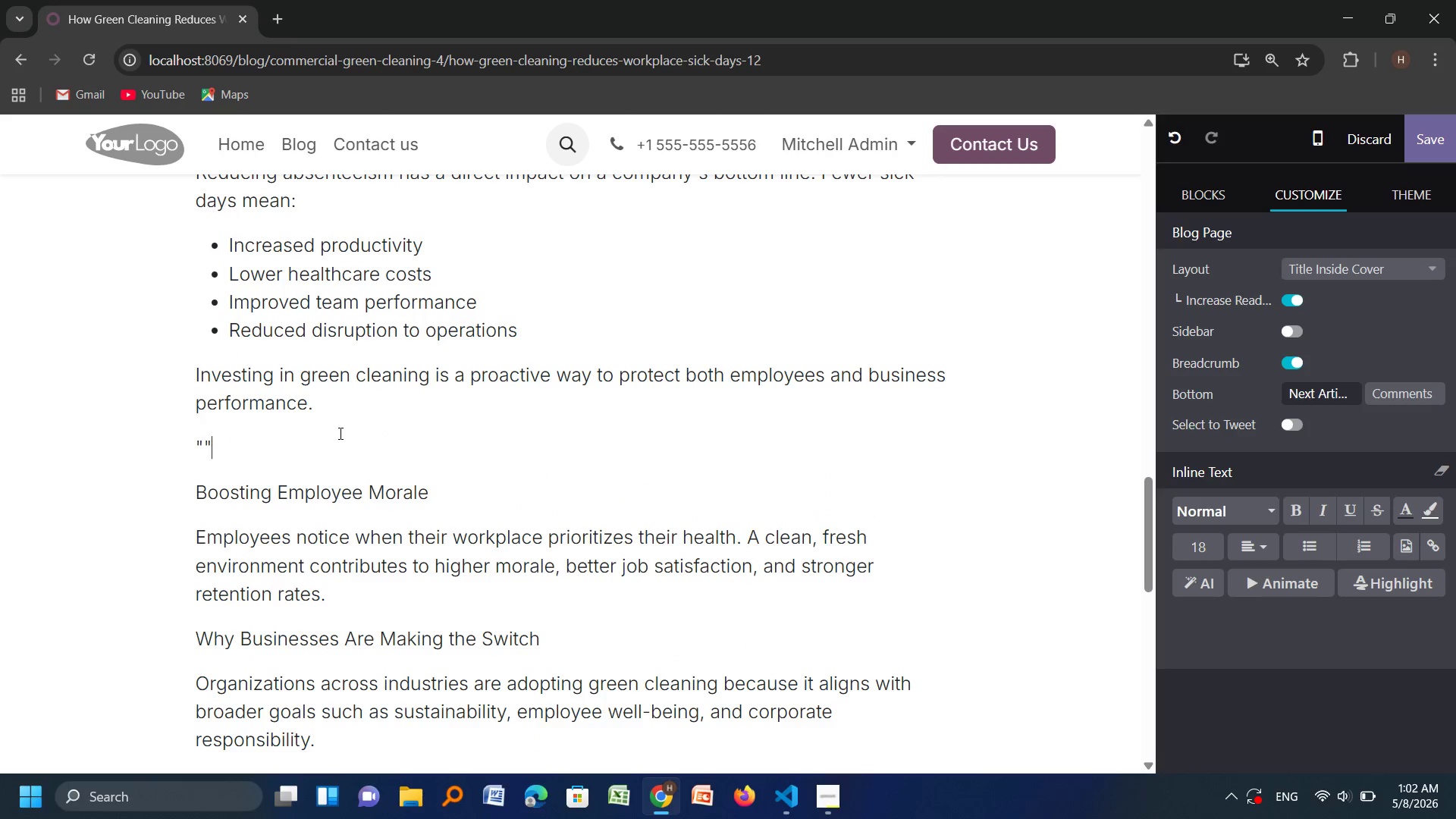 
key(Shift+Quote)
 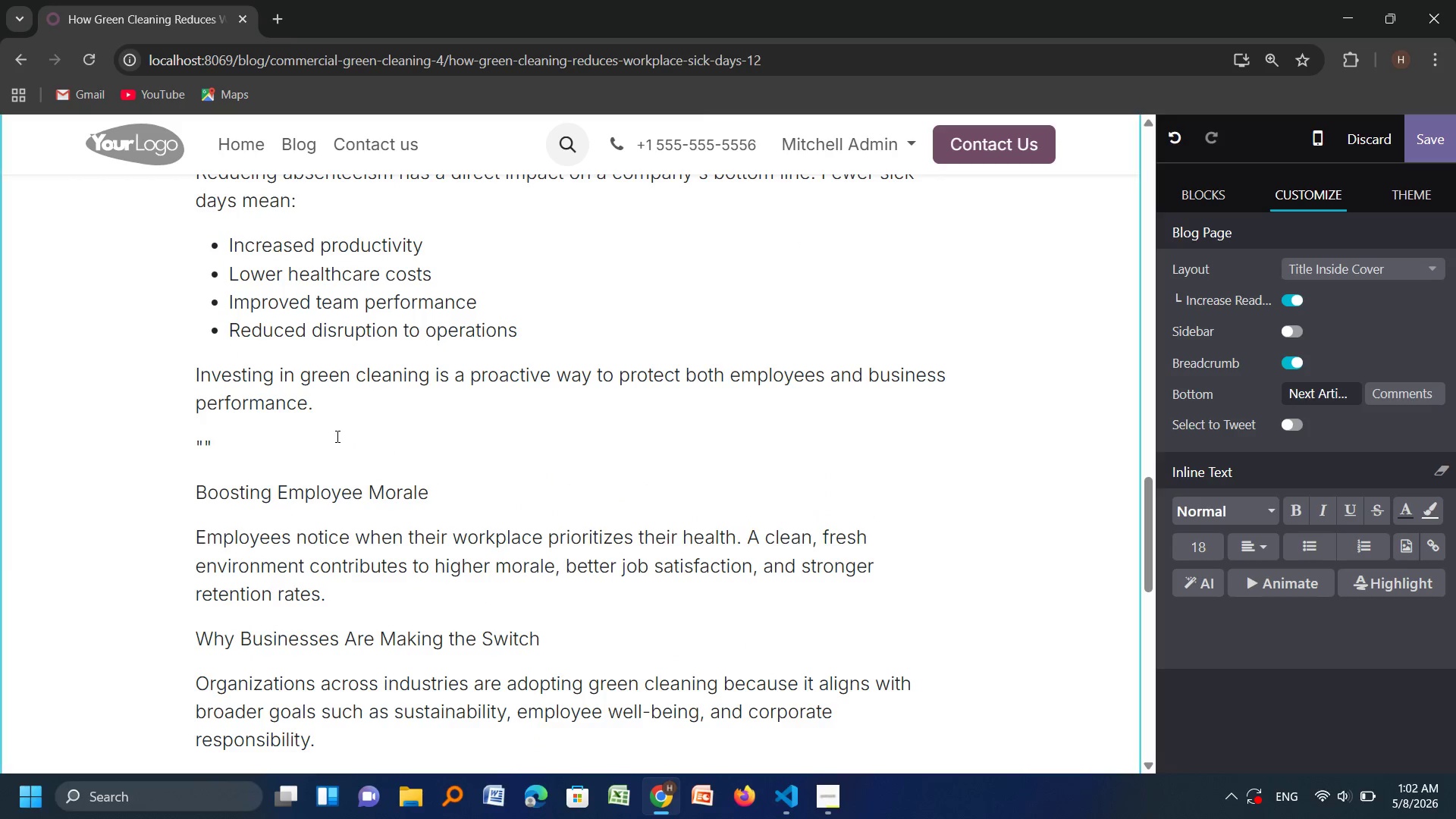 
key(ArrowLeft)
 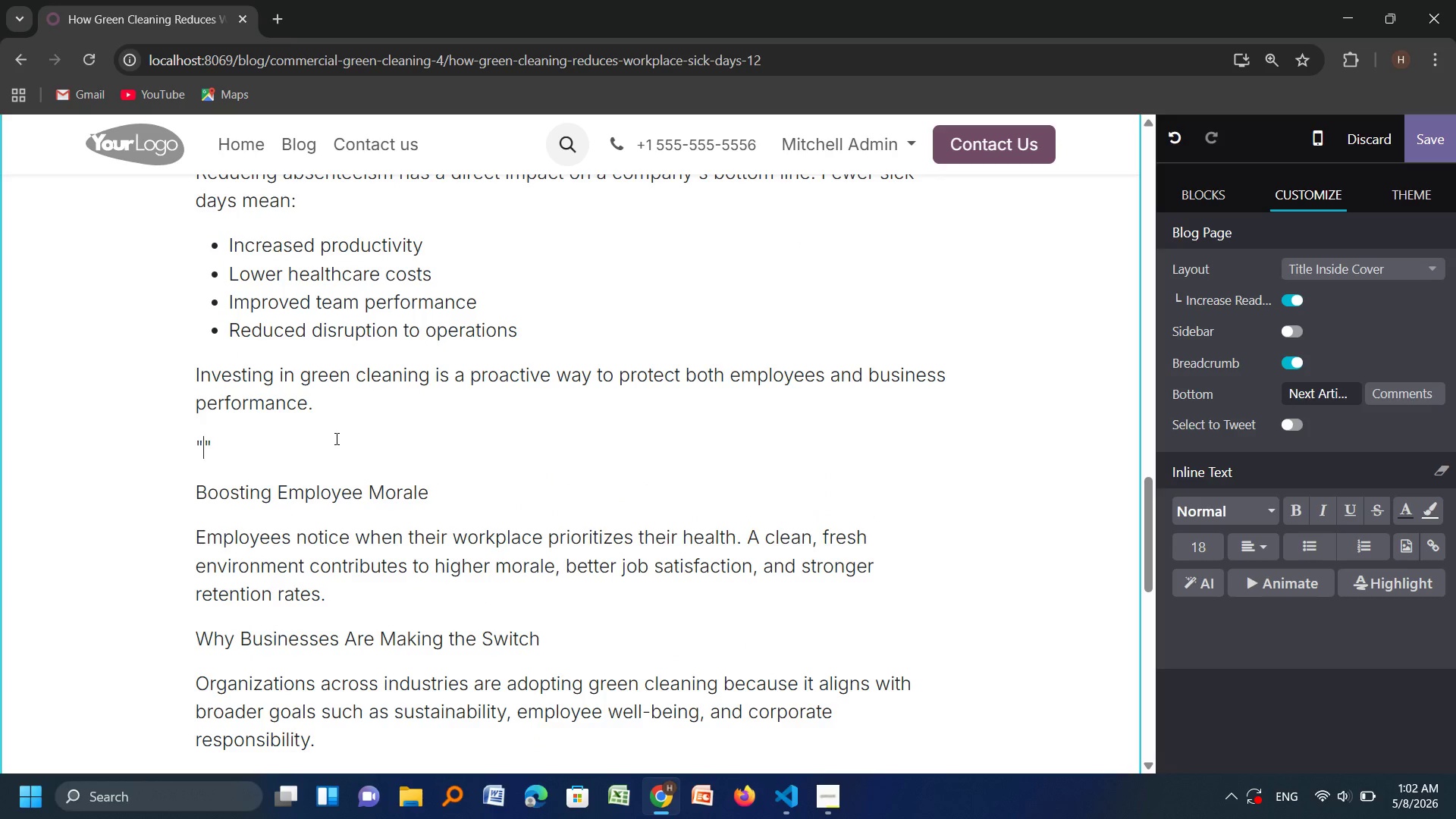 
type(A healhier)
key(Backspace)
key(Backspace)
key(Backspace)
key(Backspace)
type(thier team is a more reliable and efficient team)
 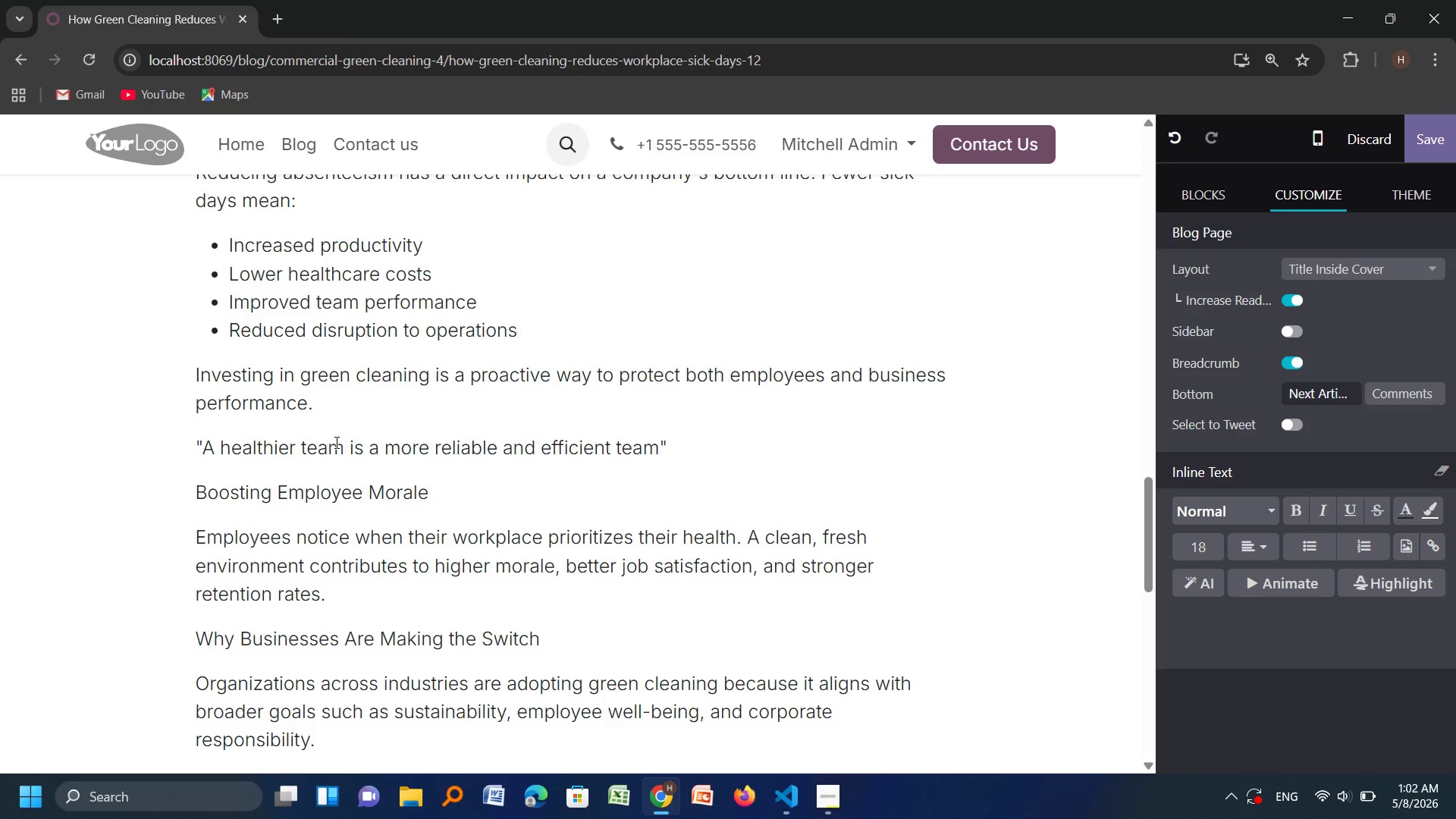 
wait(8.97)
 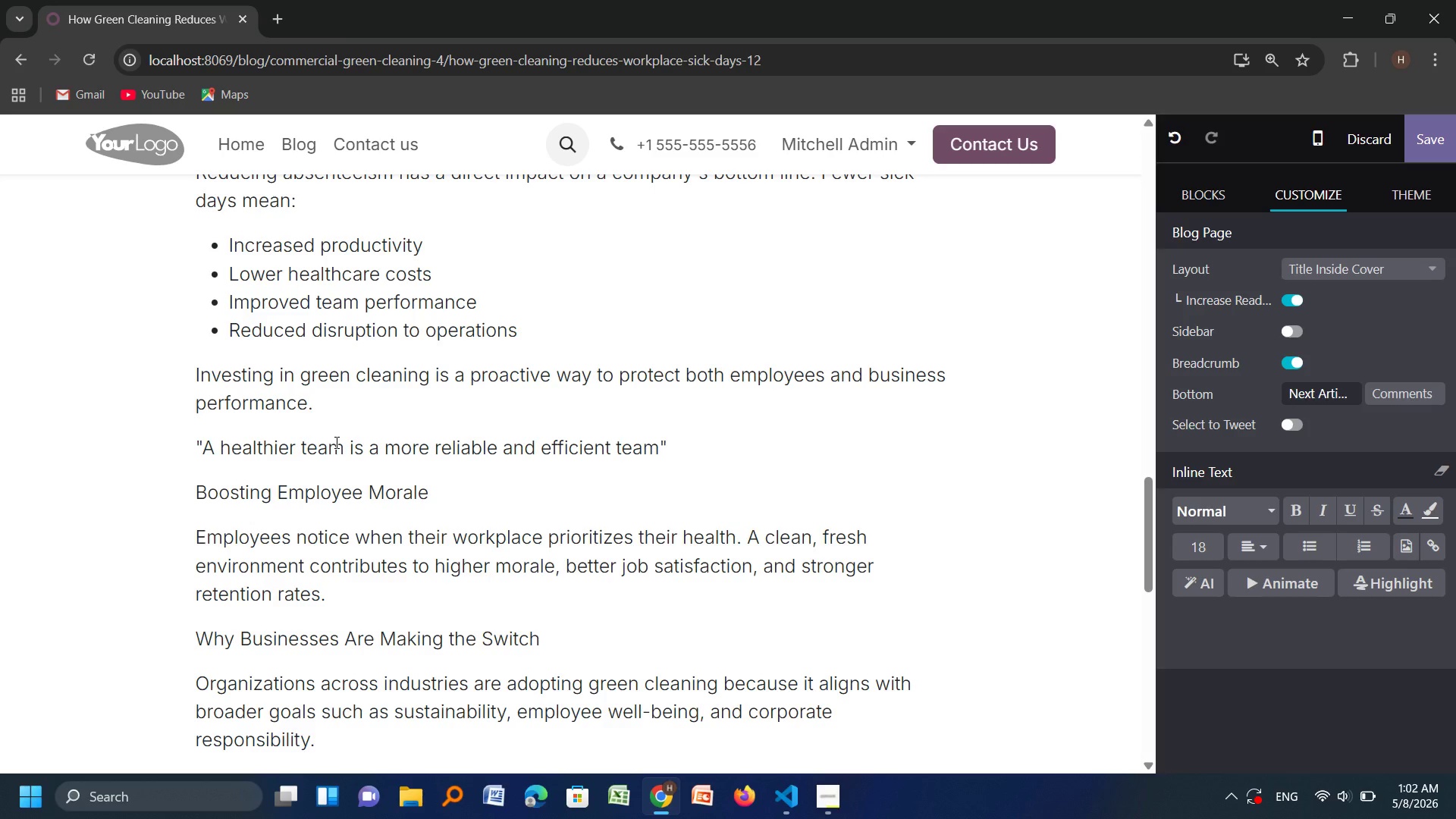 
left_click_drag(start_coordinate=[678, 447], to_coordinate=[250, 429])
 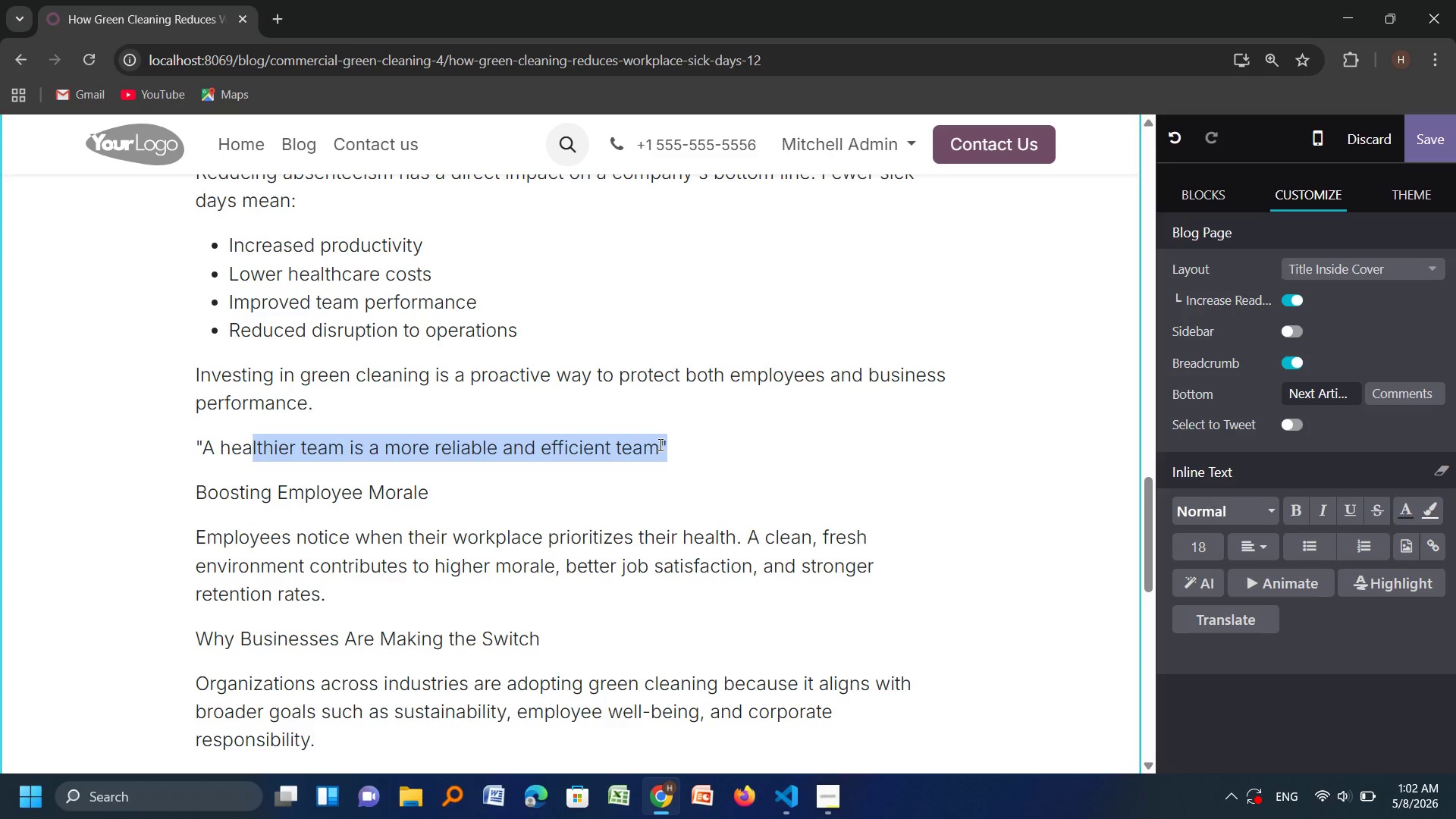 
left_click([659, 444])
 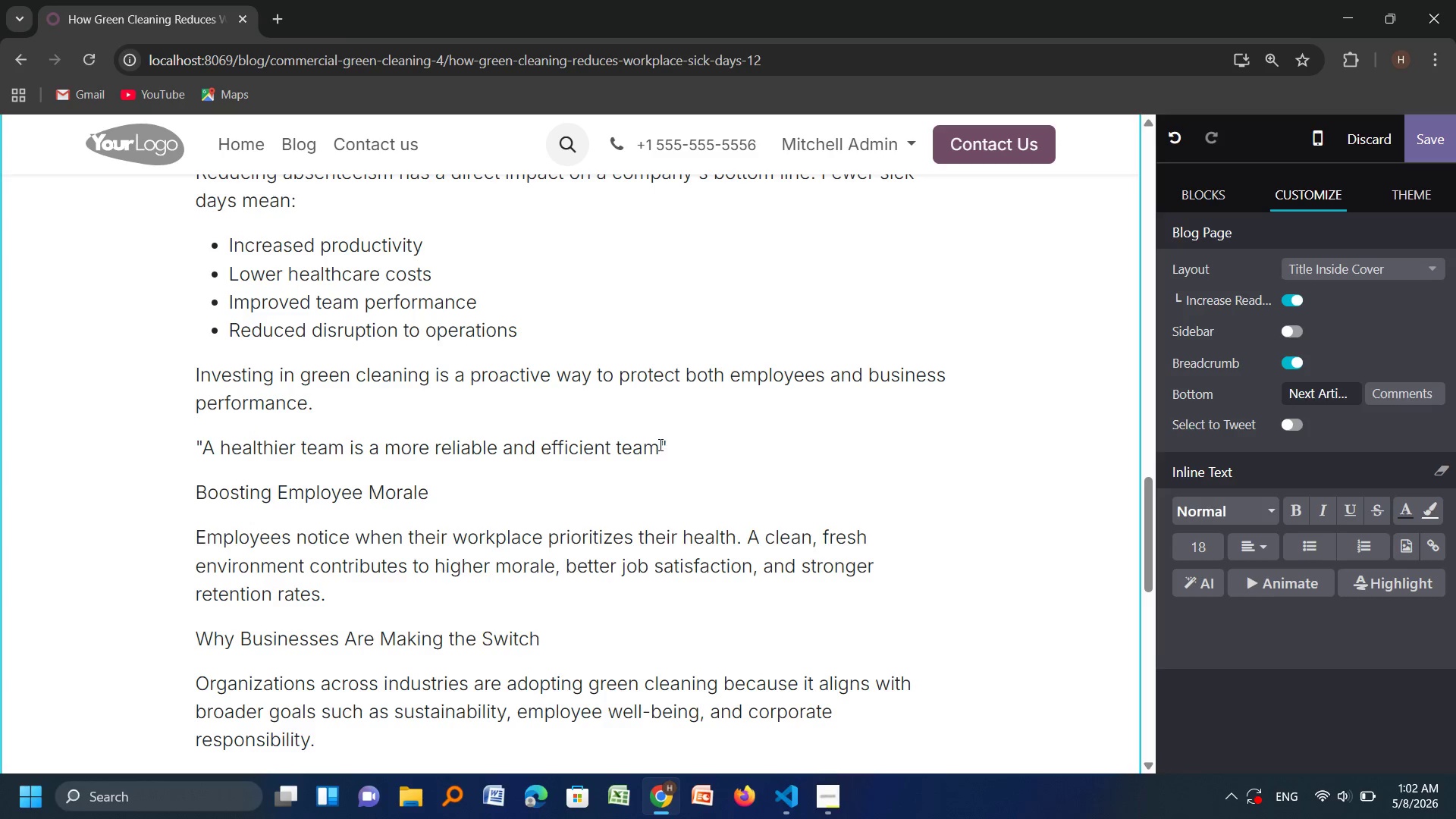 
left_click_drag(start_coordinate=[659, 444], to_coordinate=[230, 447])
 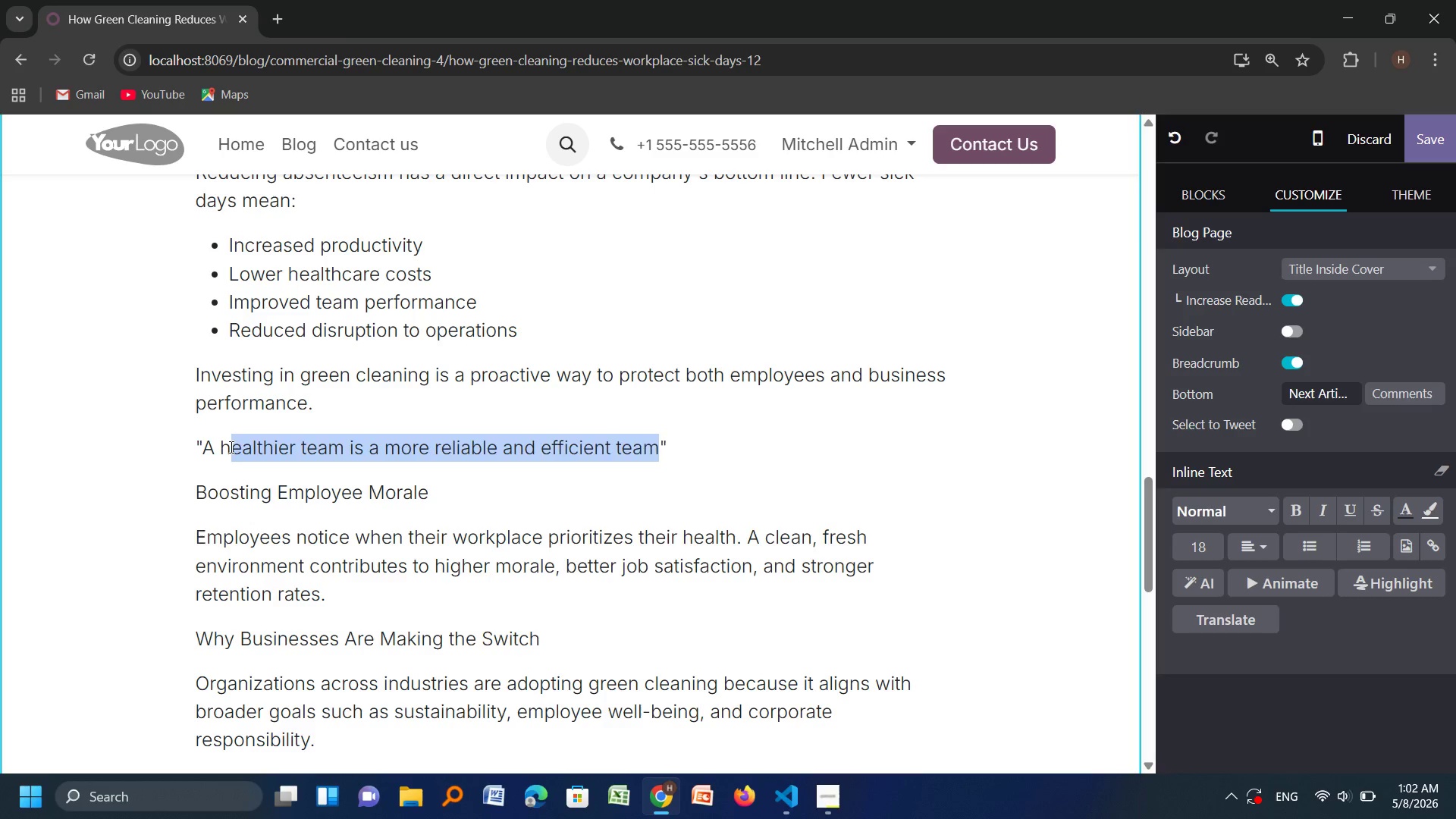 
key(Backspace)
 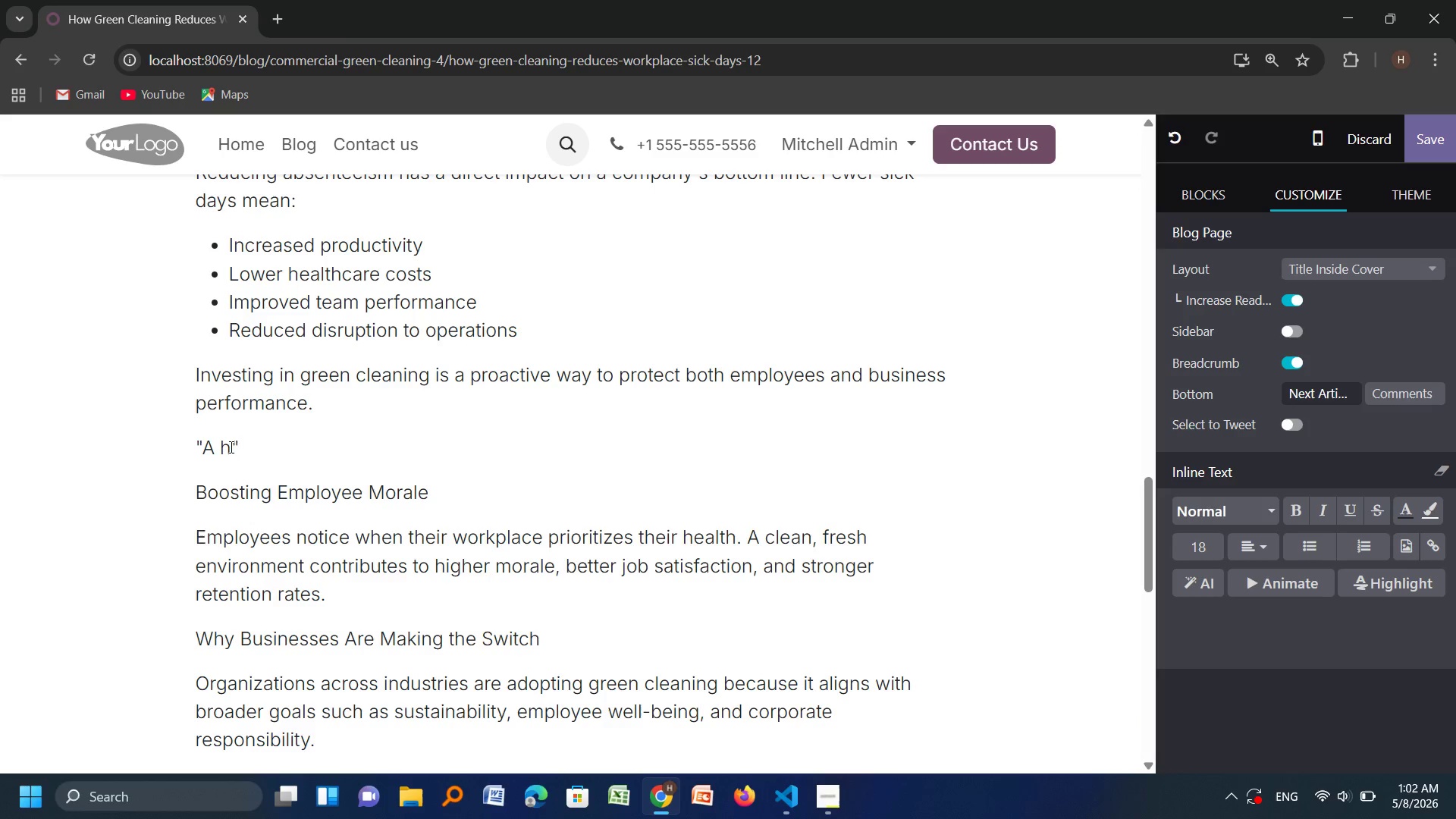 
key(Backspace)
 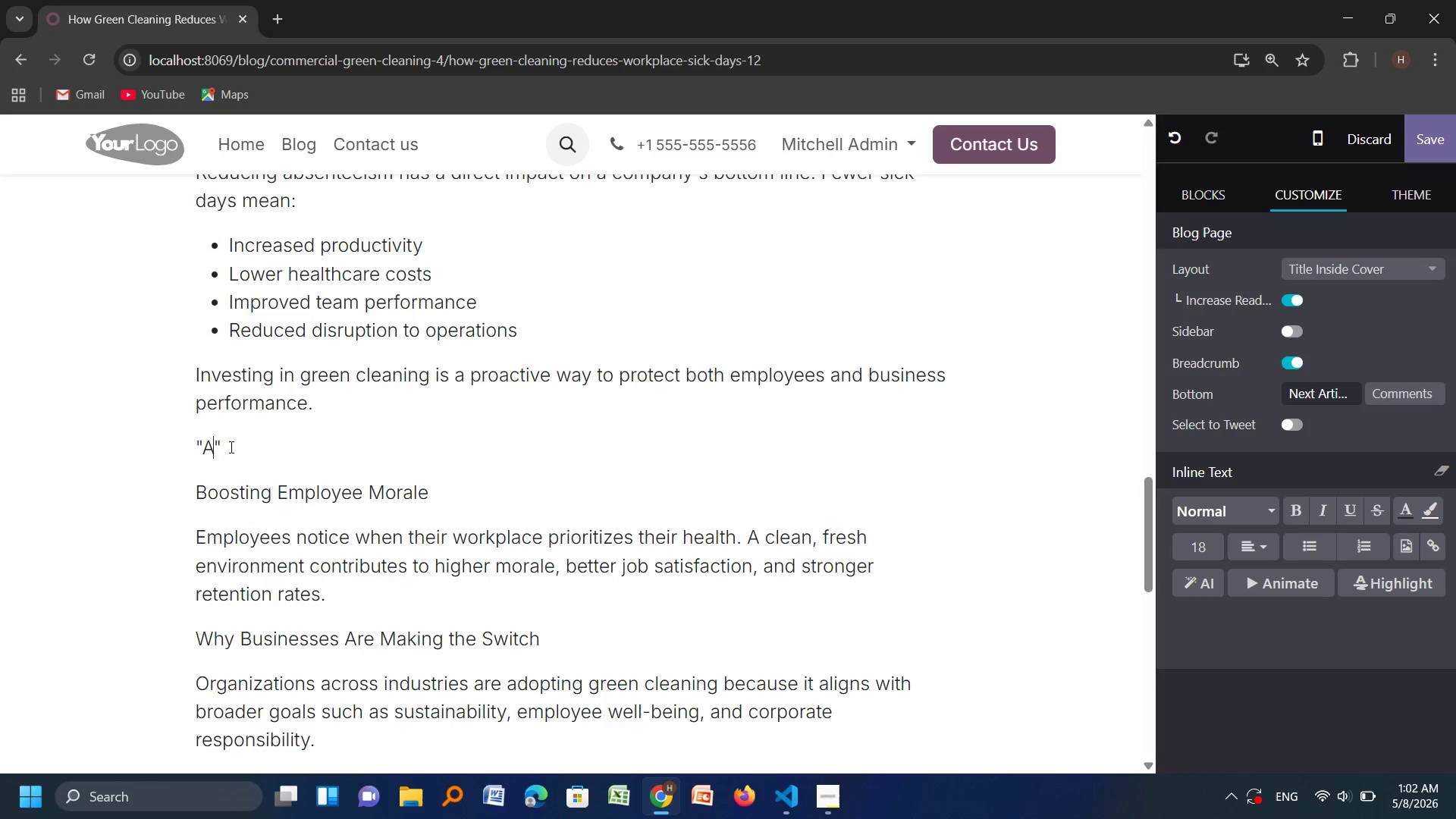 
key(Backspace)
 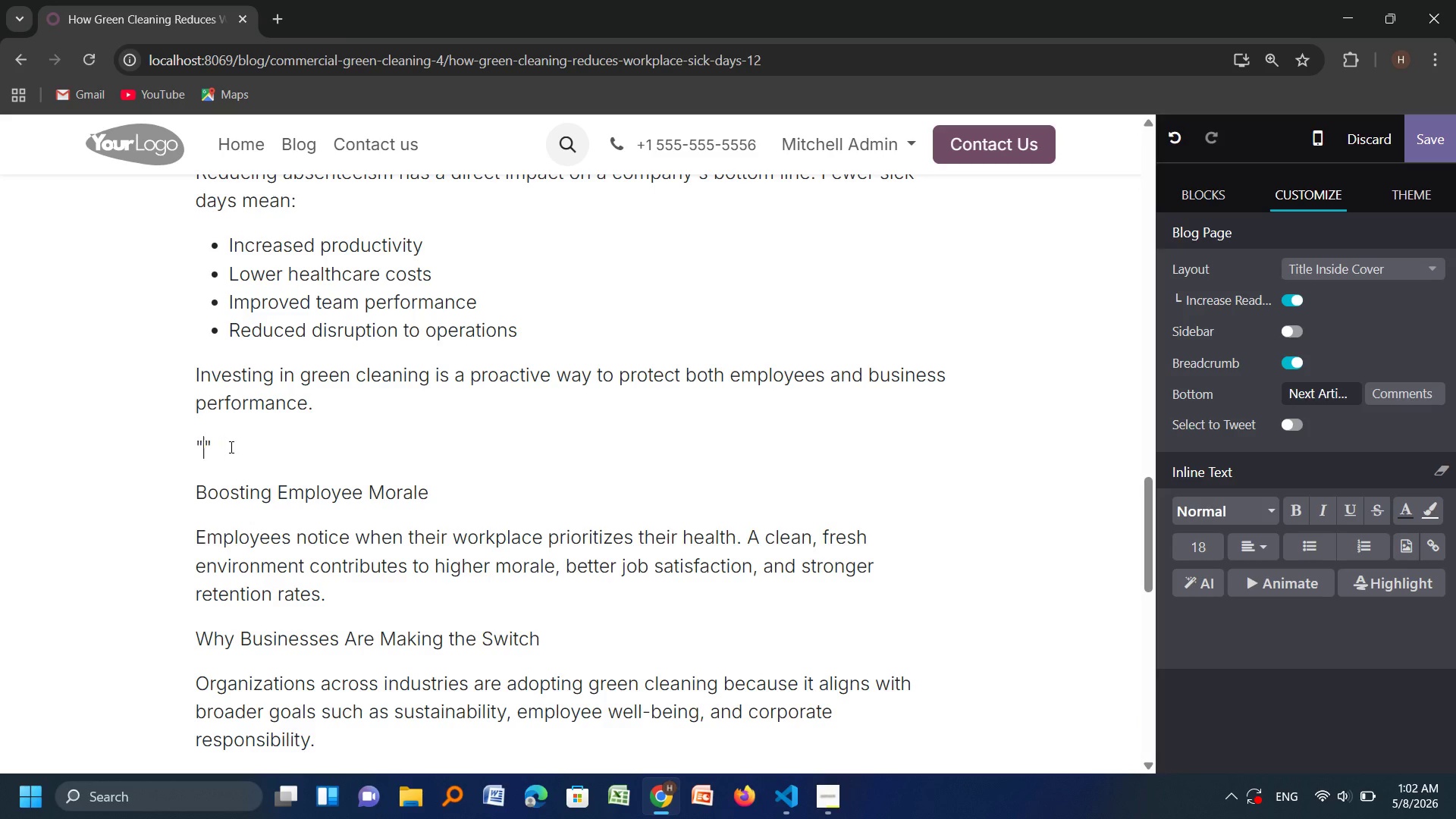 
key(Backspace)
 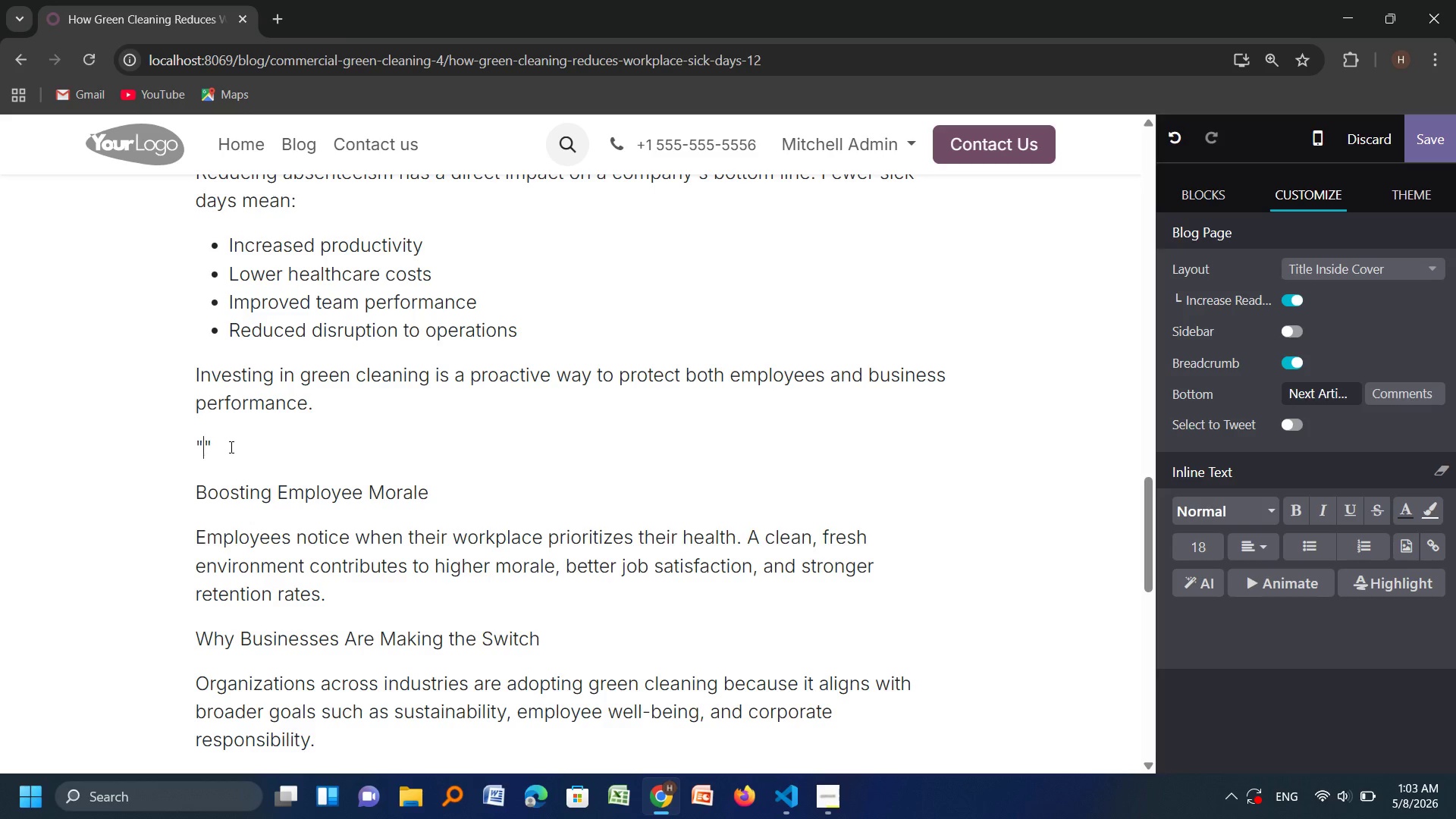 
wait(7.17)
 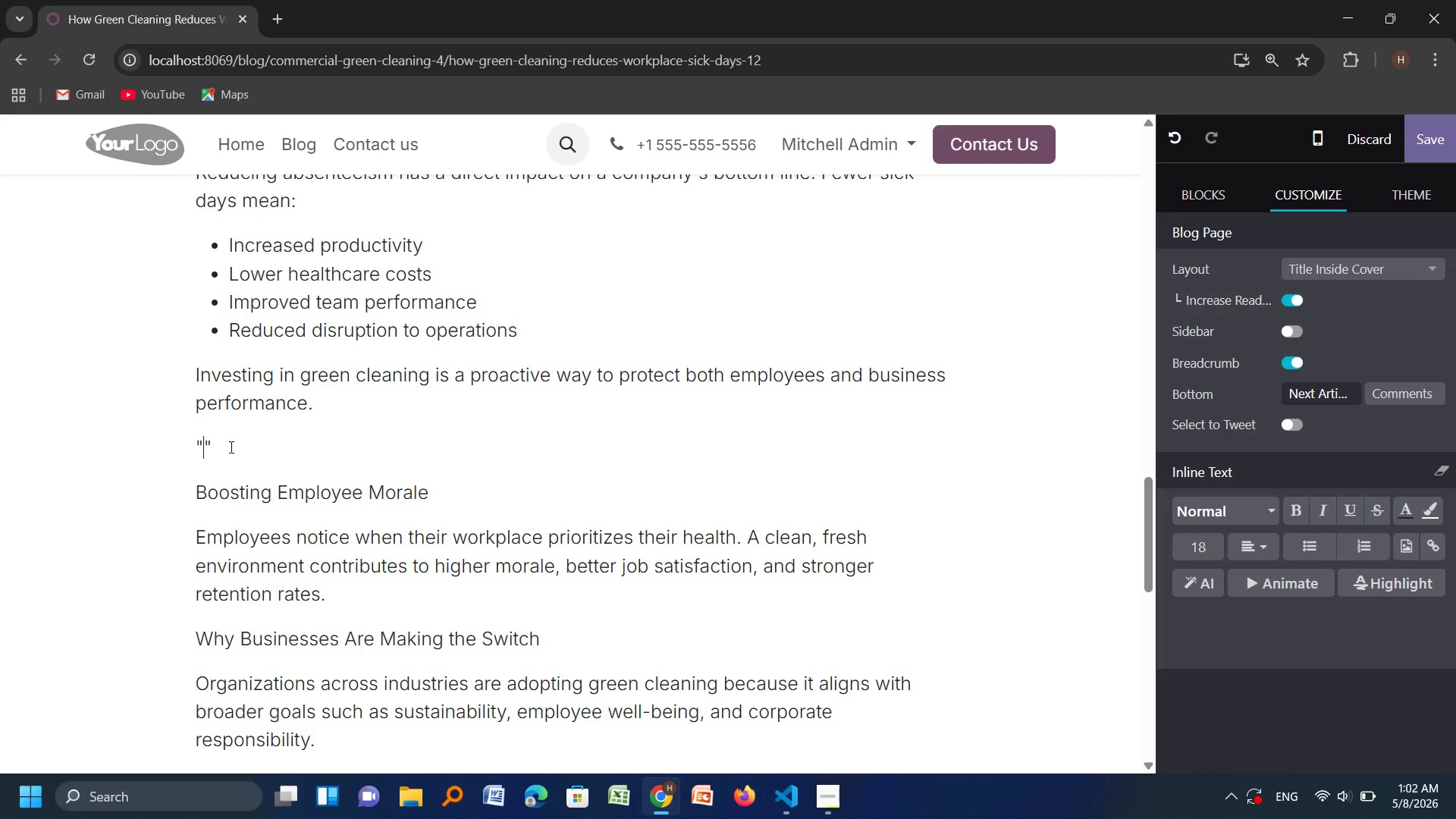 
type(Reducing o)
key(Backspace)
type(ick)
key(Backspace)
key(Backspace)
key(Backspace)
type(c)
key(Backspace)
type(sick days starts with improving the airem)
key(Backspace)
type( )
key(Backspace)
key(Backspace)
type( employees breathe everyd)
key(Backspace)
type( day.)
 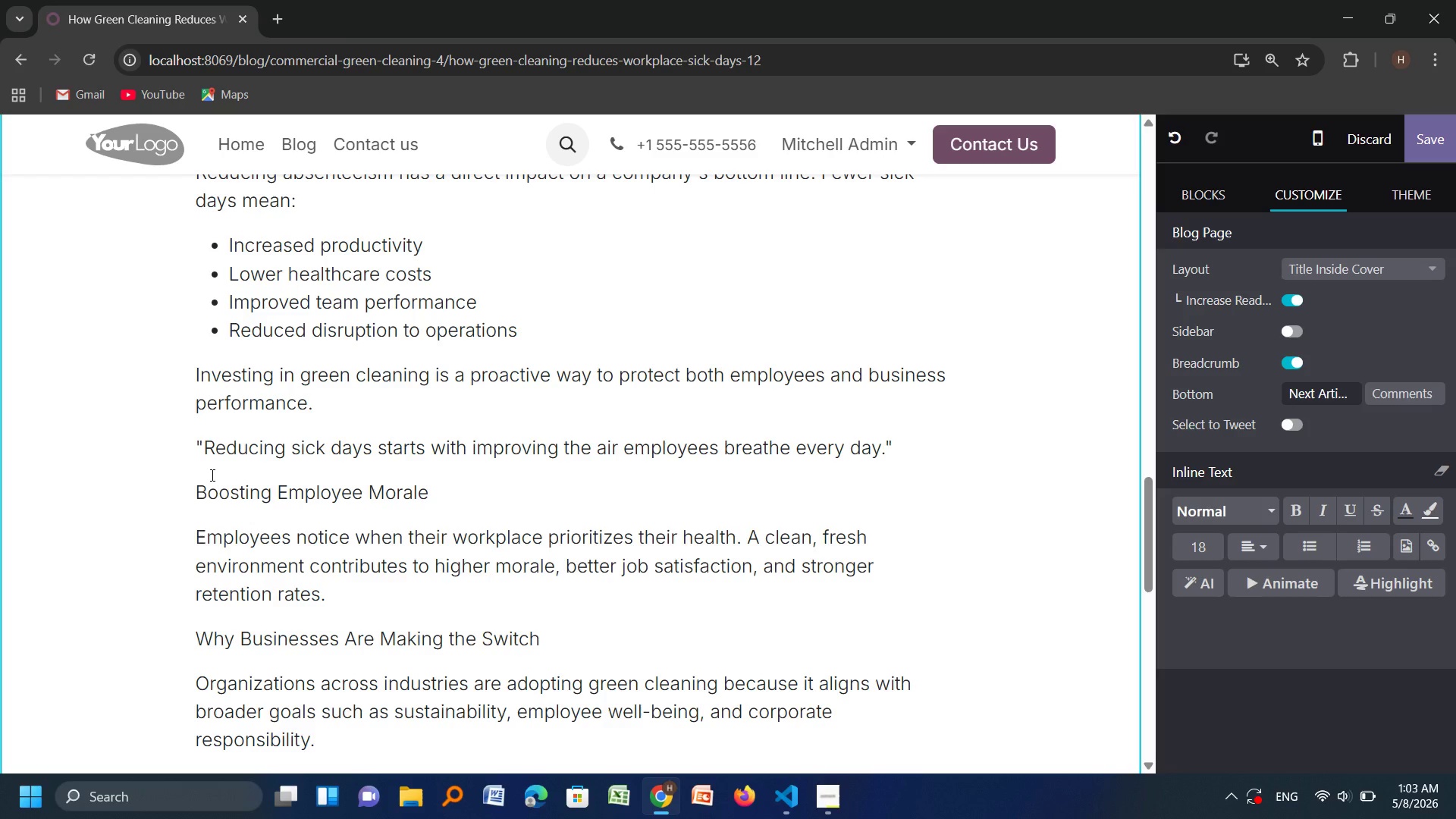 
wait(8.94)
 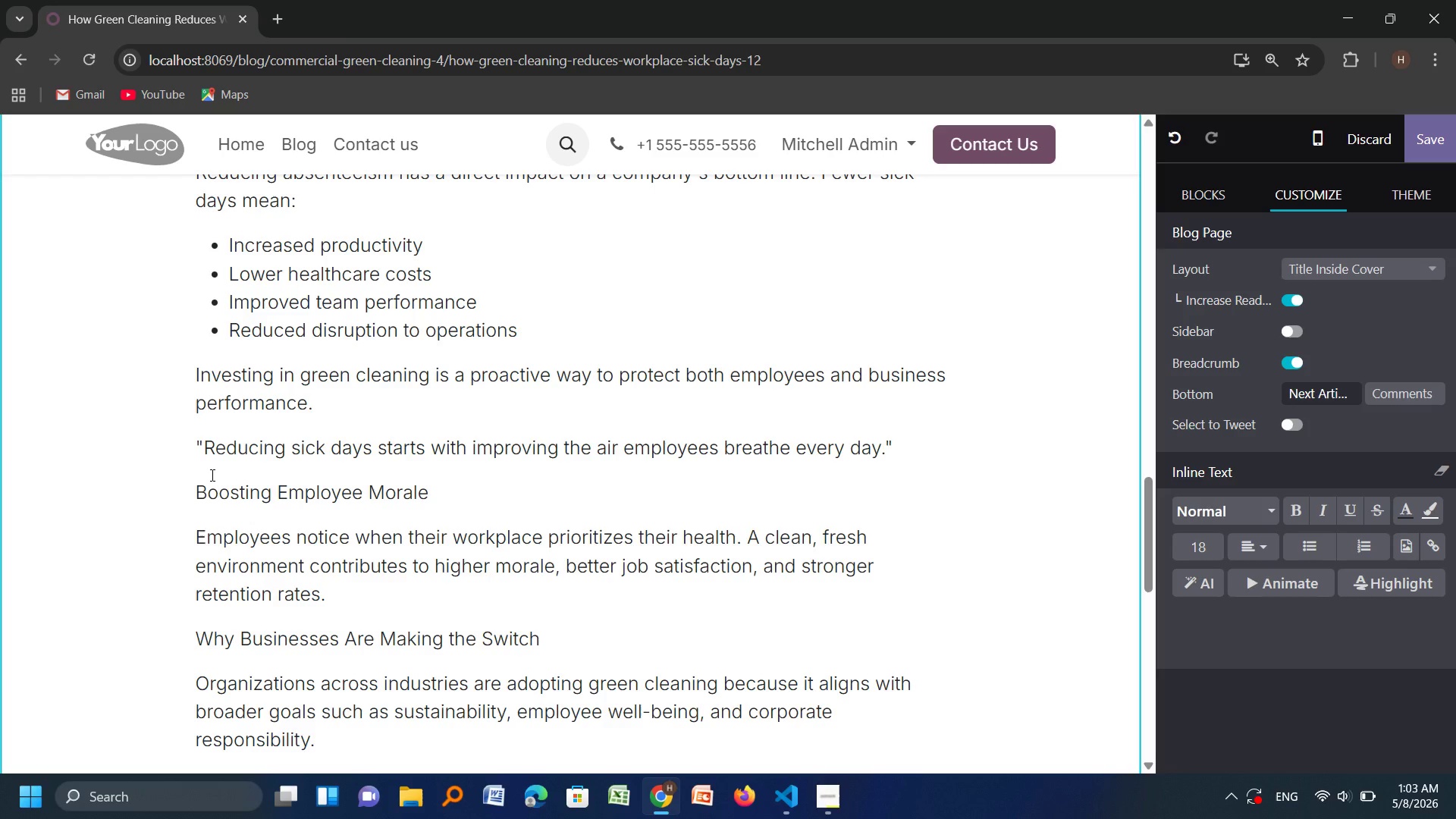 
left_click_drag(start_coordinate=[895, 444], to_coordinate=[195, 435])
 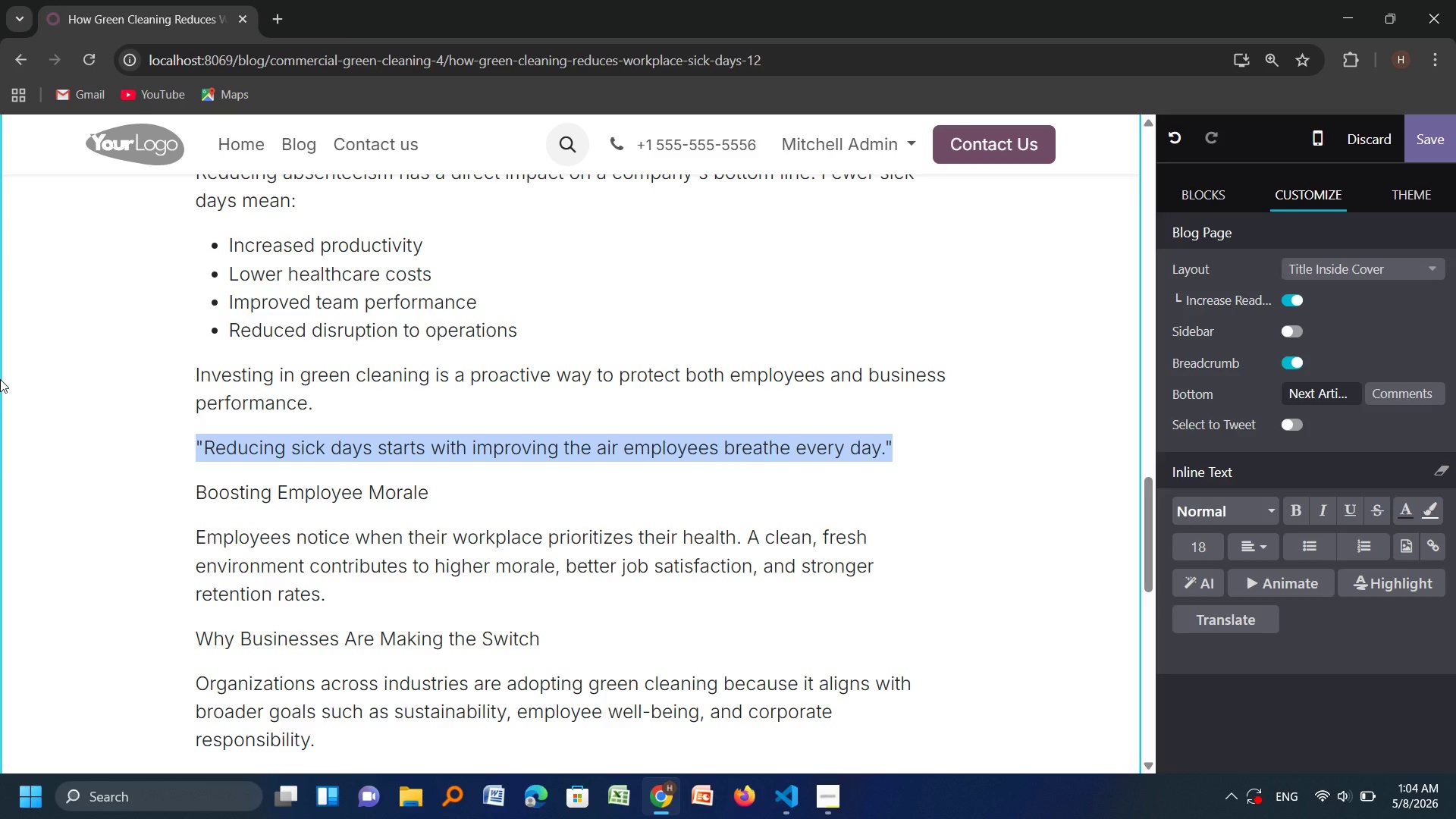 
wait(53.94)
 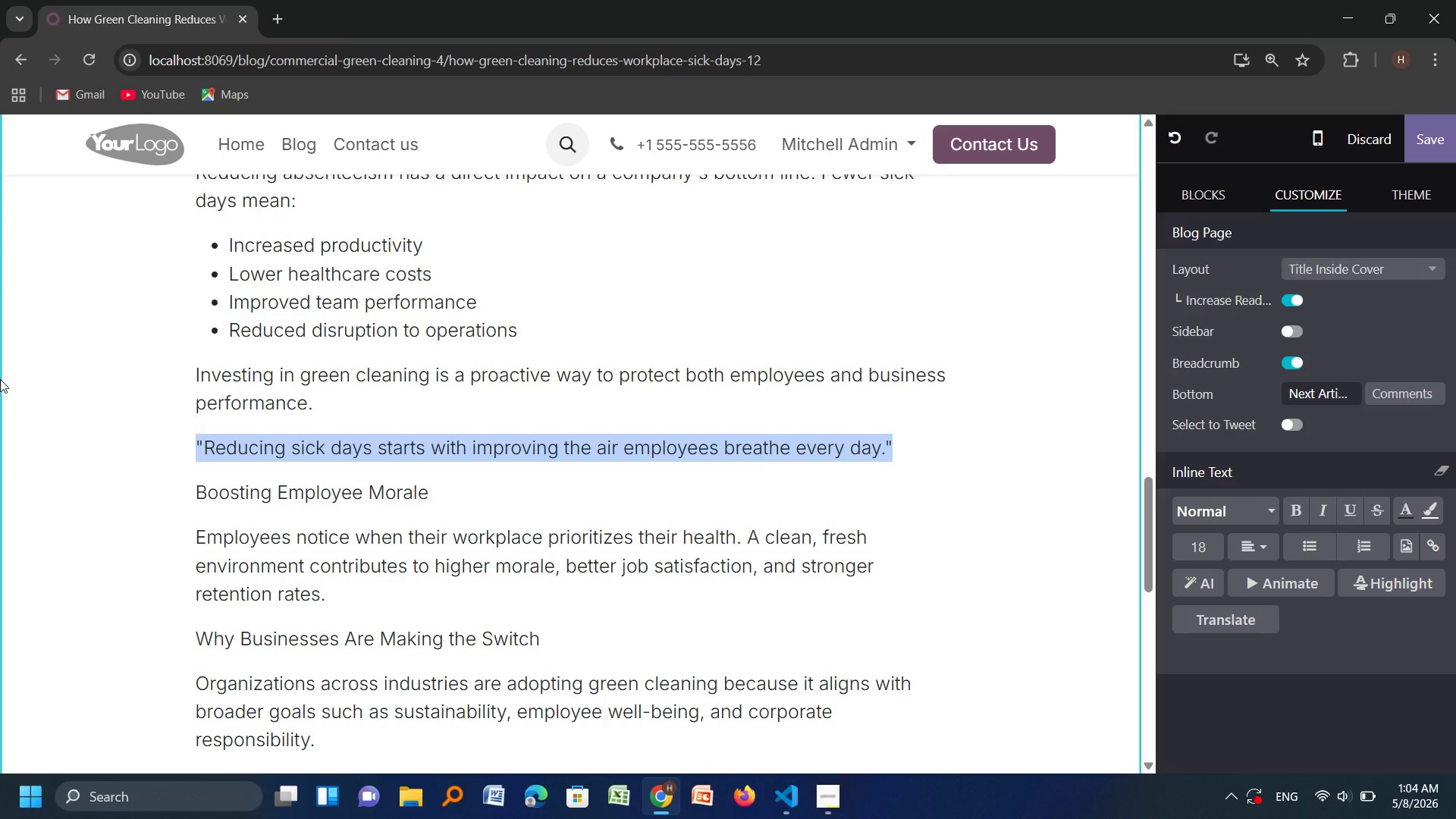 
mouse_move([19, 802])
 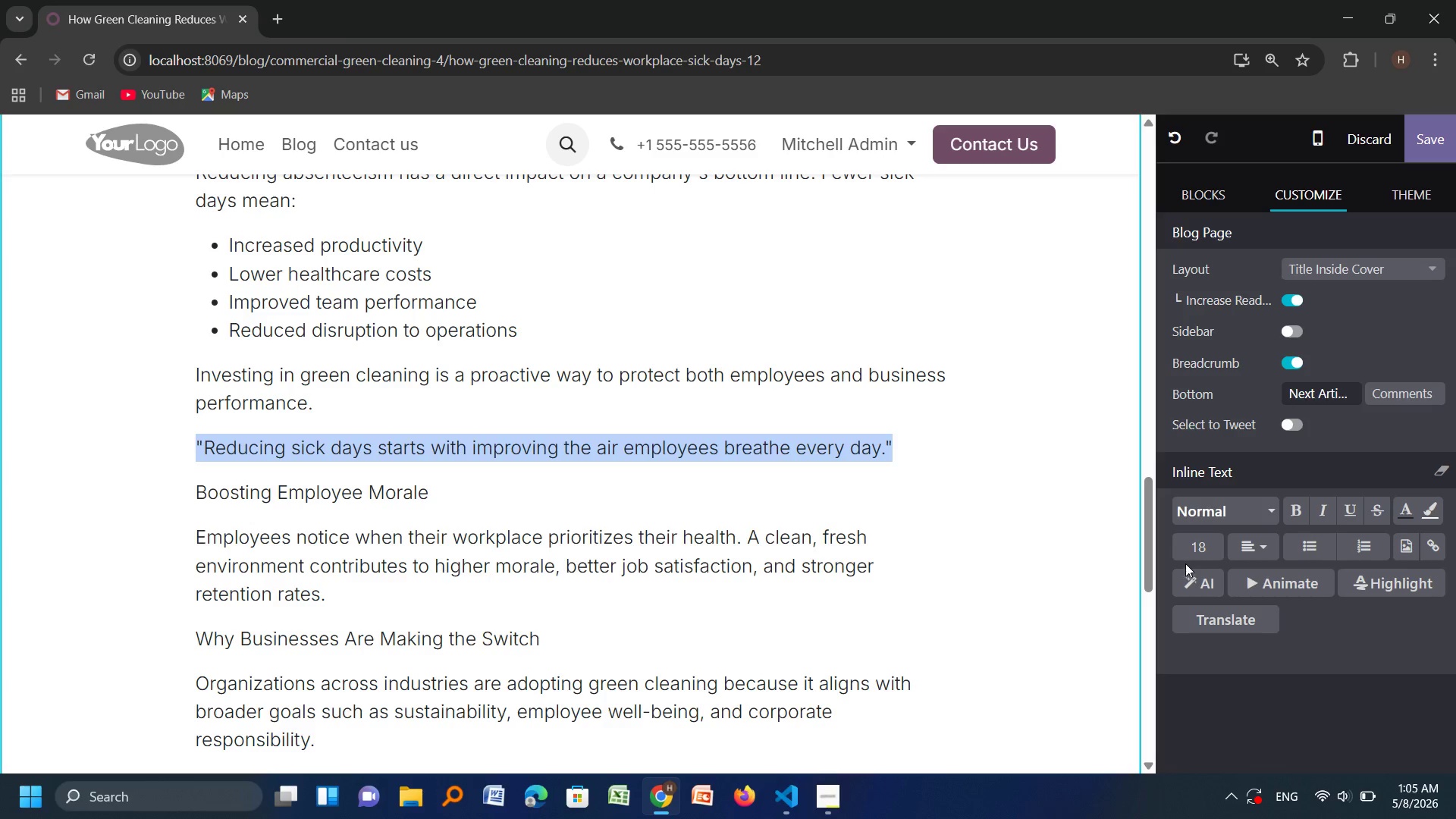 
left_click([1201, 547])
 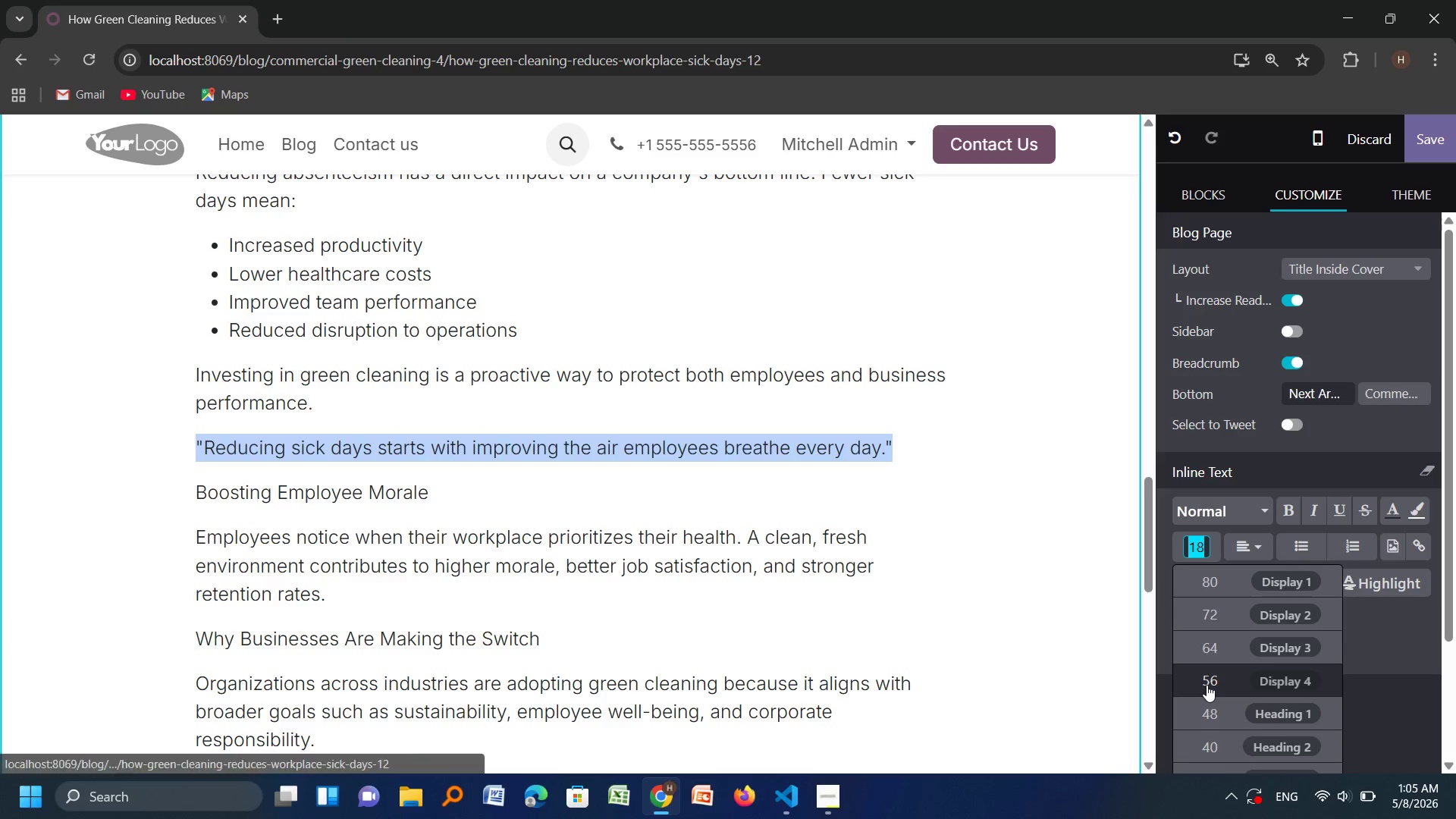 
scroll: coordinate [1207, 685], scroll_direction: down, amount: 1.0
 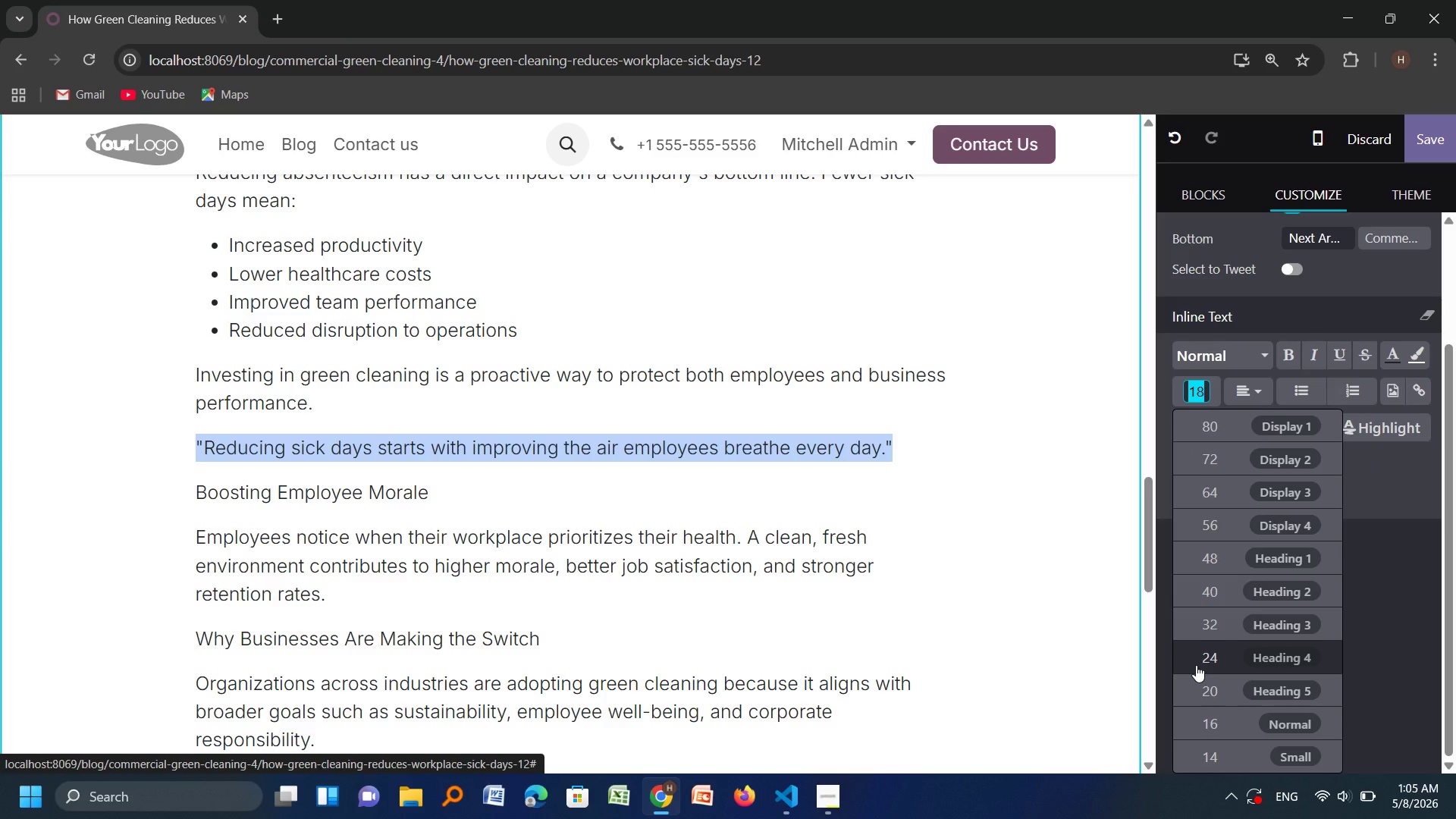 
left_click([1196, 665])
 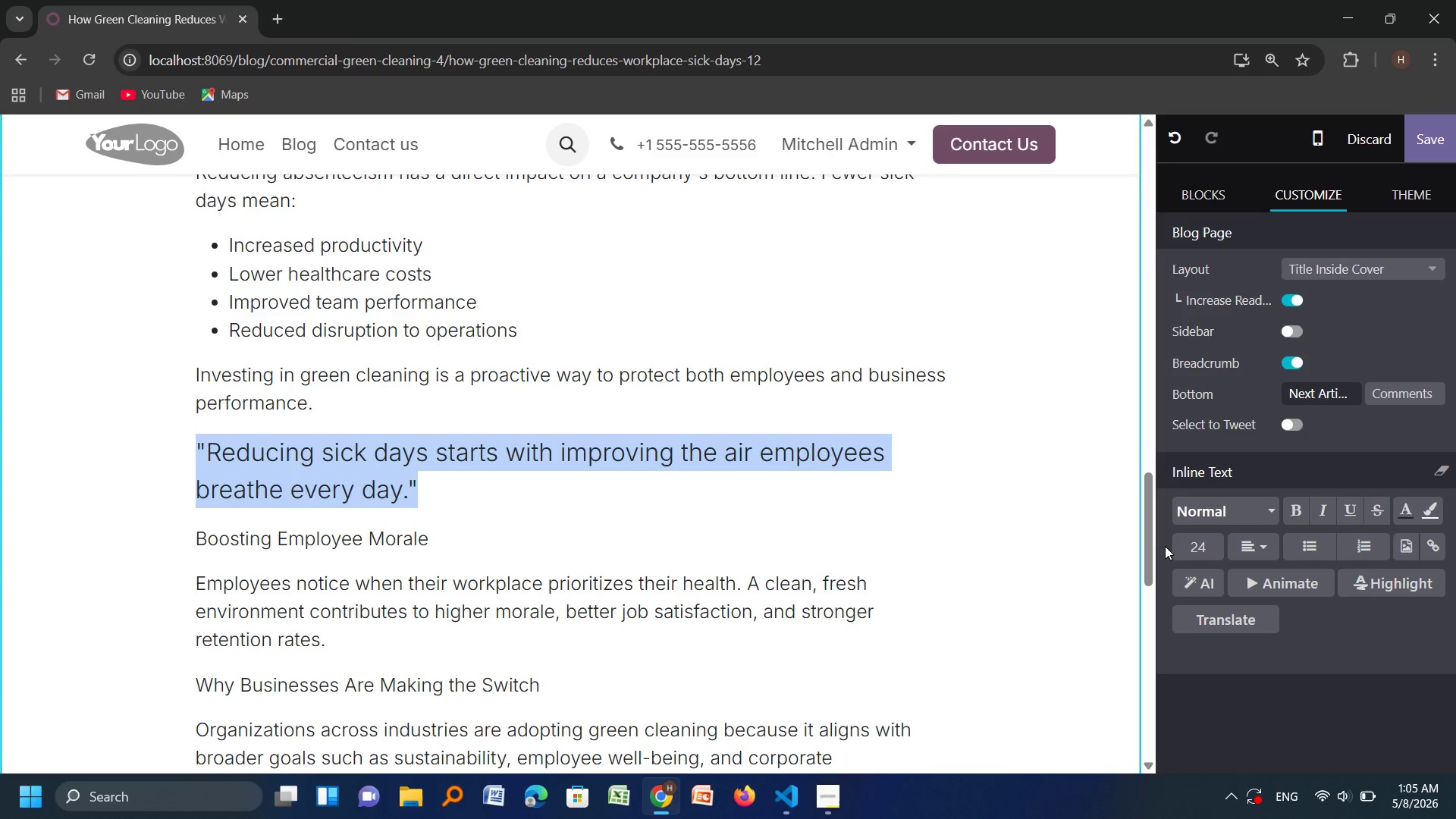 
left_click([1188, 541])
 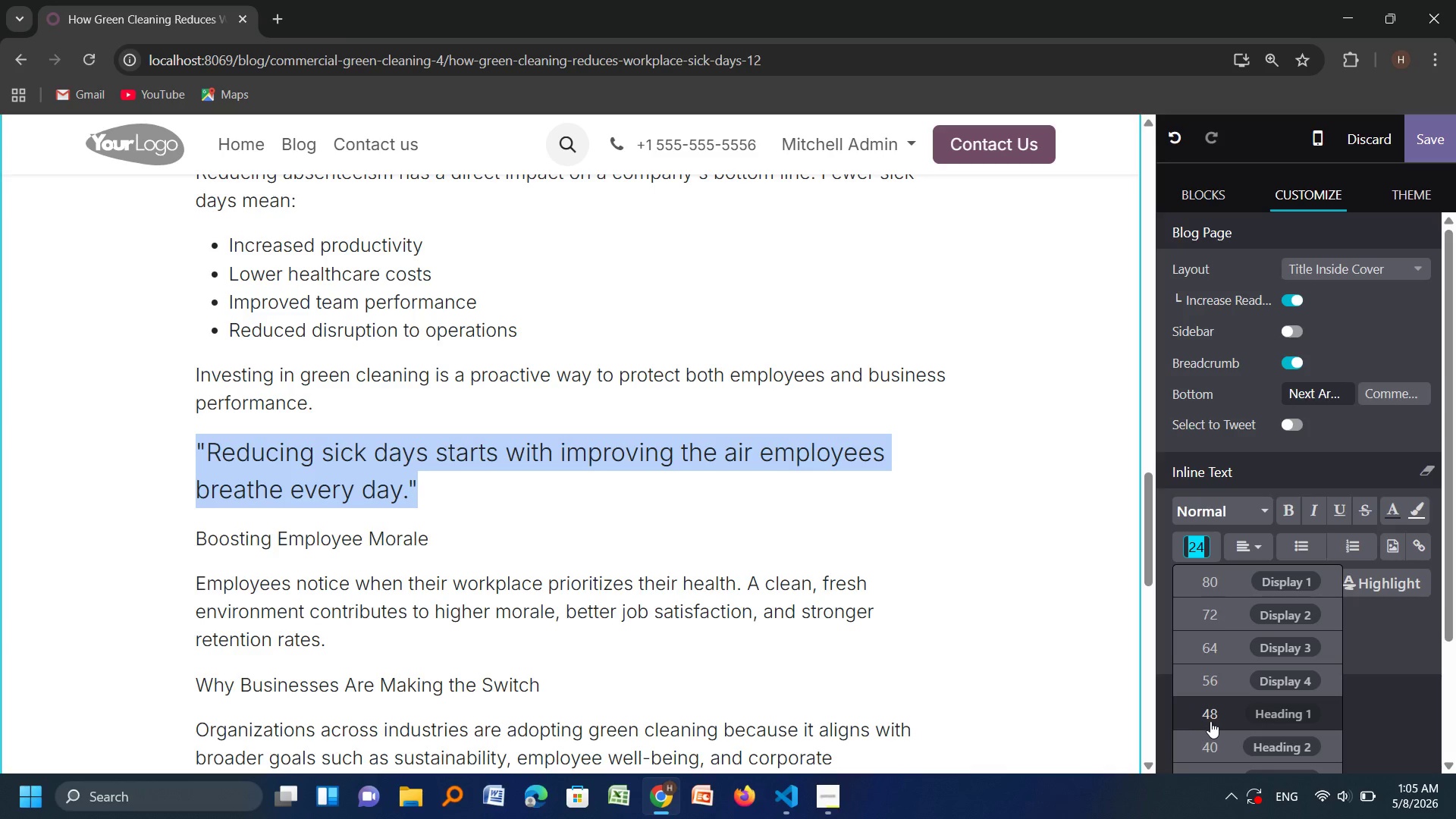 
scroll: coordinate [1210, 721], scroll_direction: down, amount: 1.0
 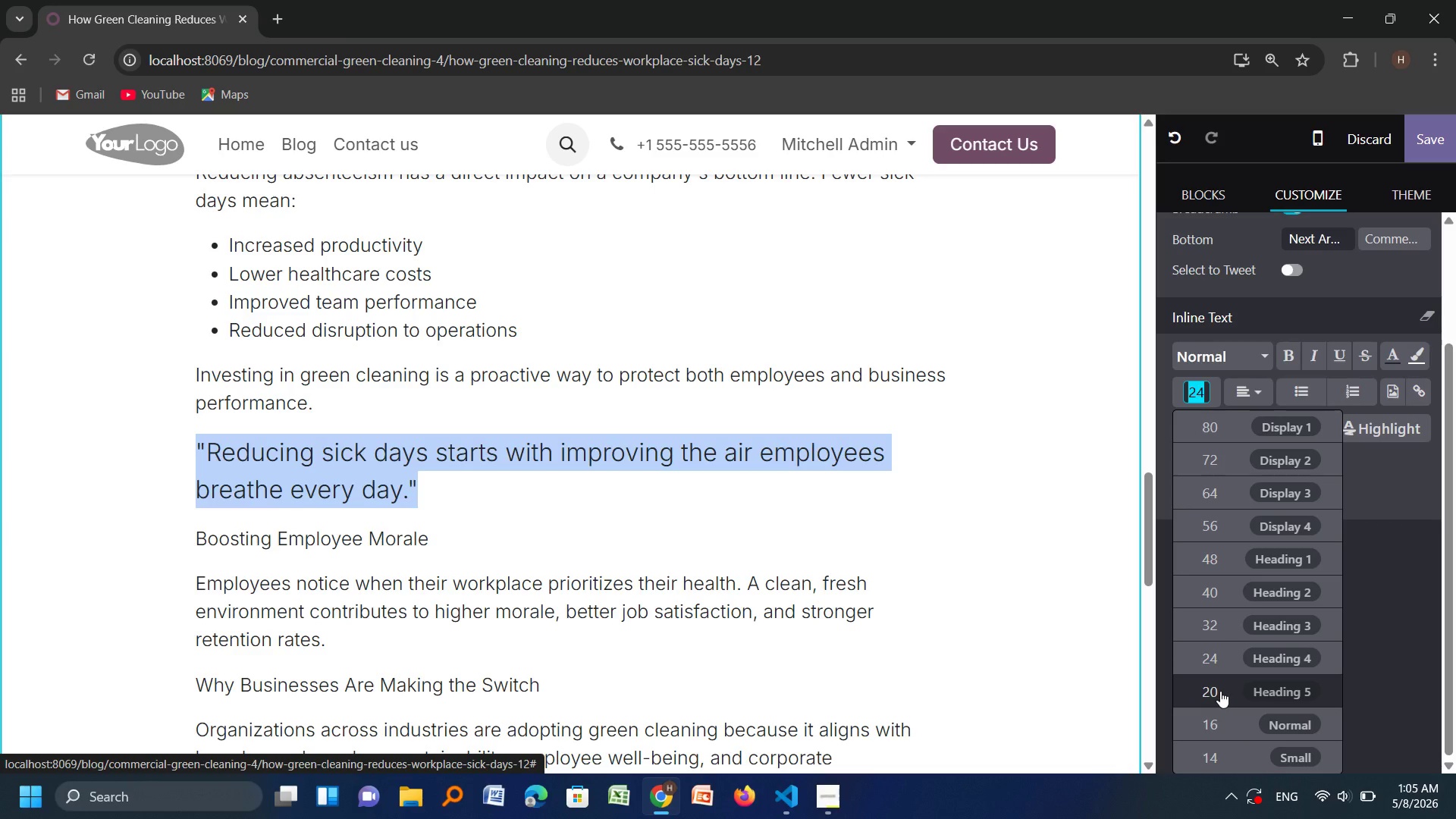 
left_click([1220, 691])
 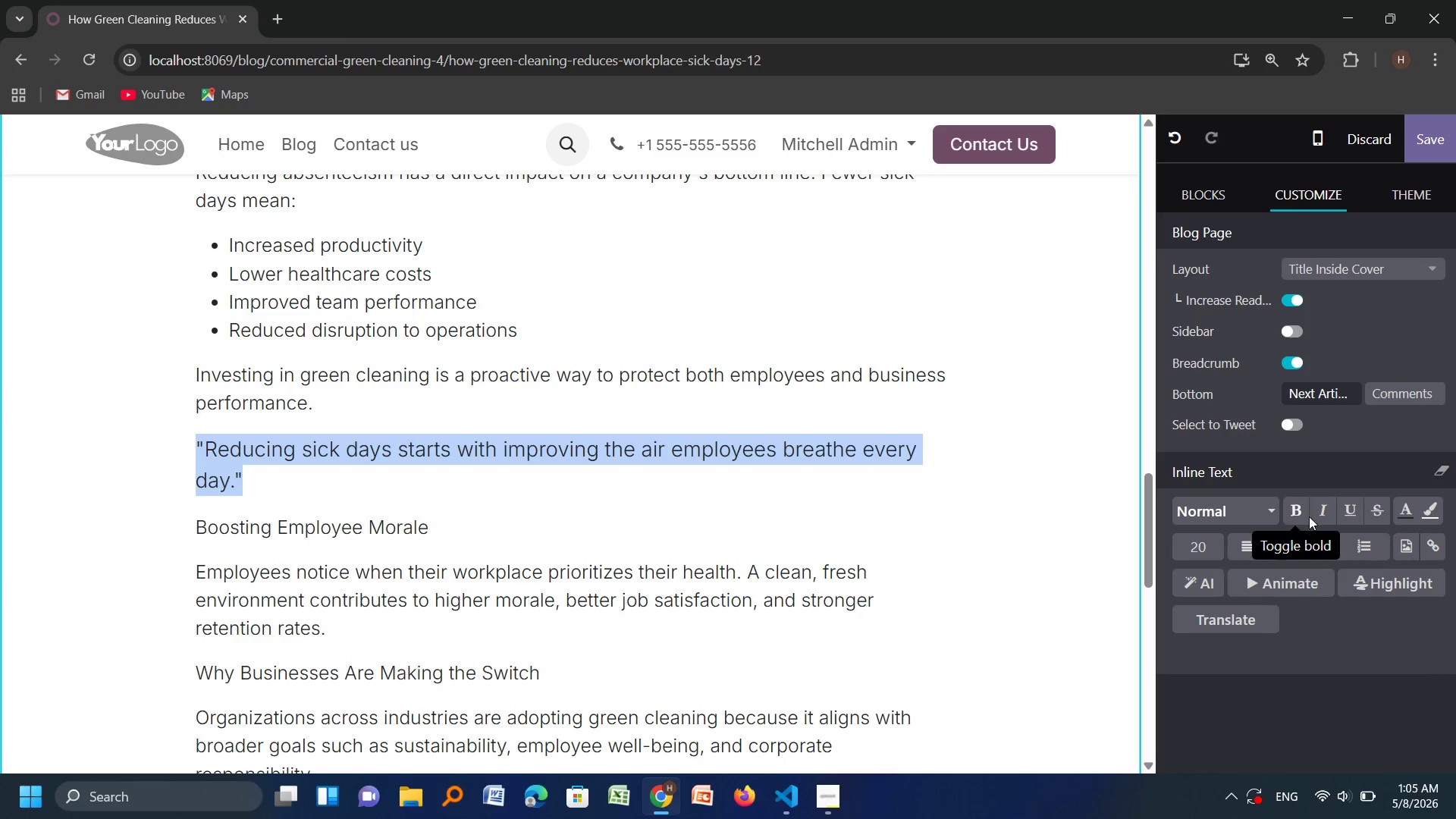 
left_click([1291, 516])
 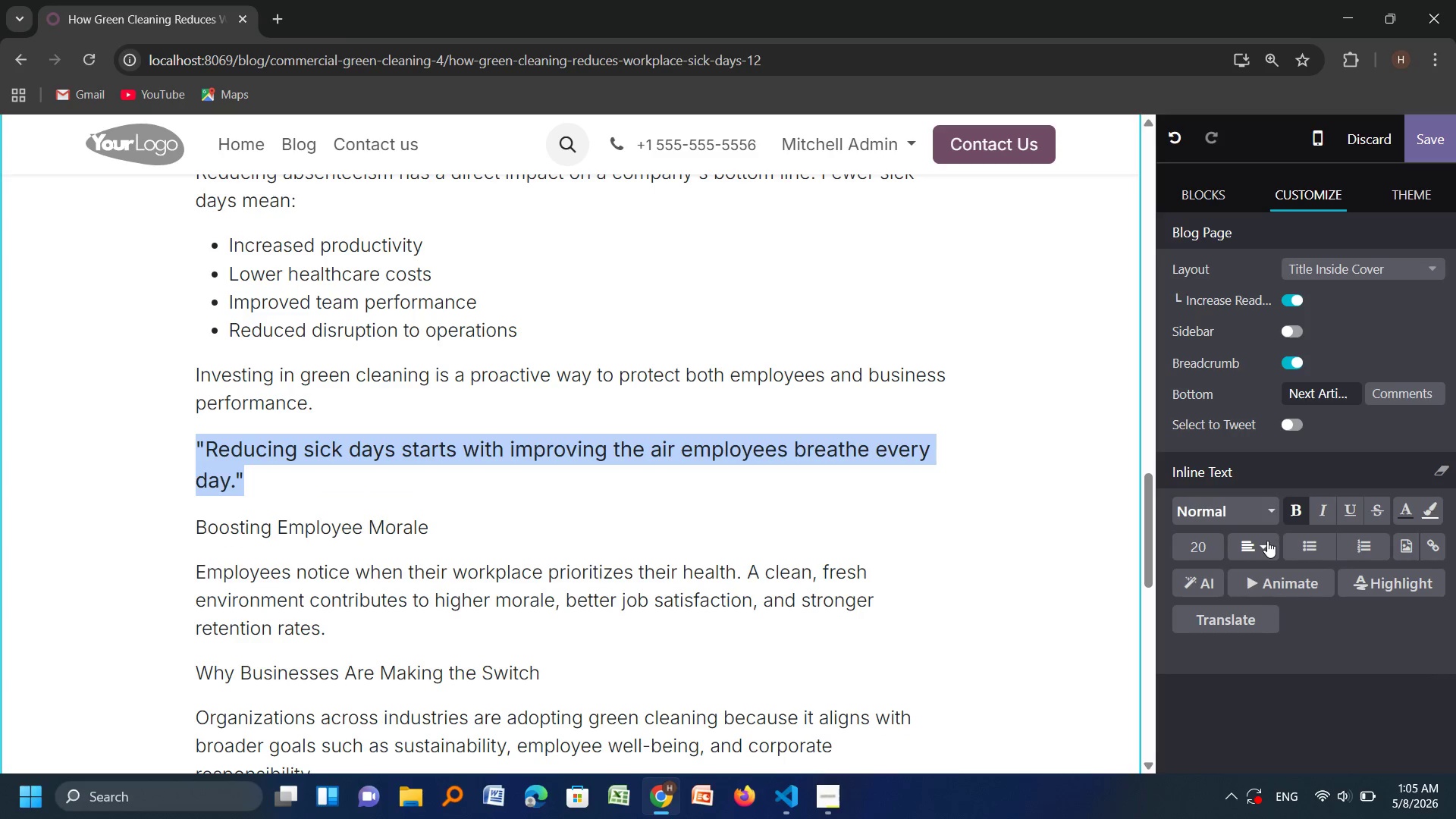 
left_click([1267, 541])
 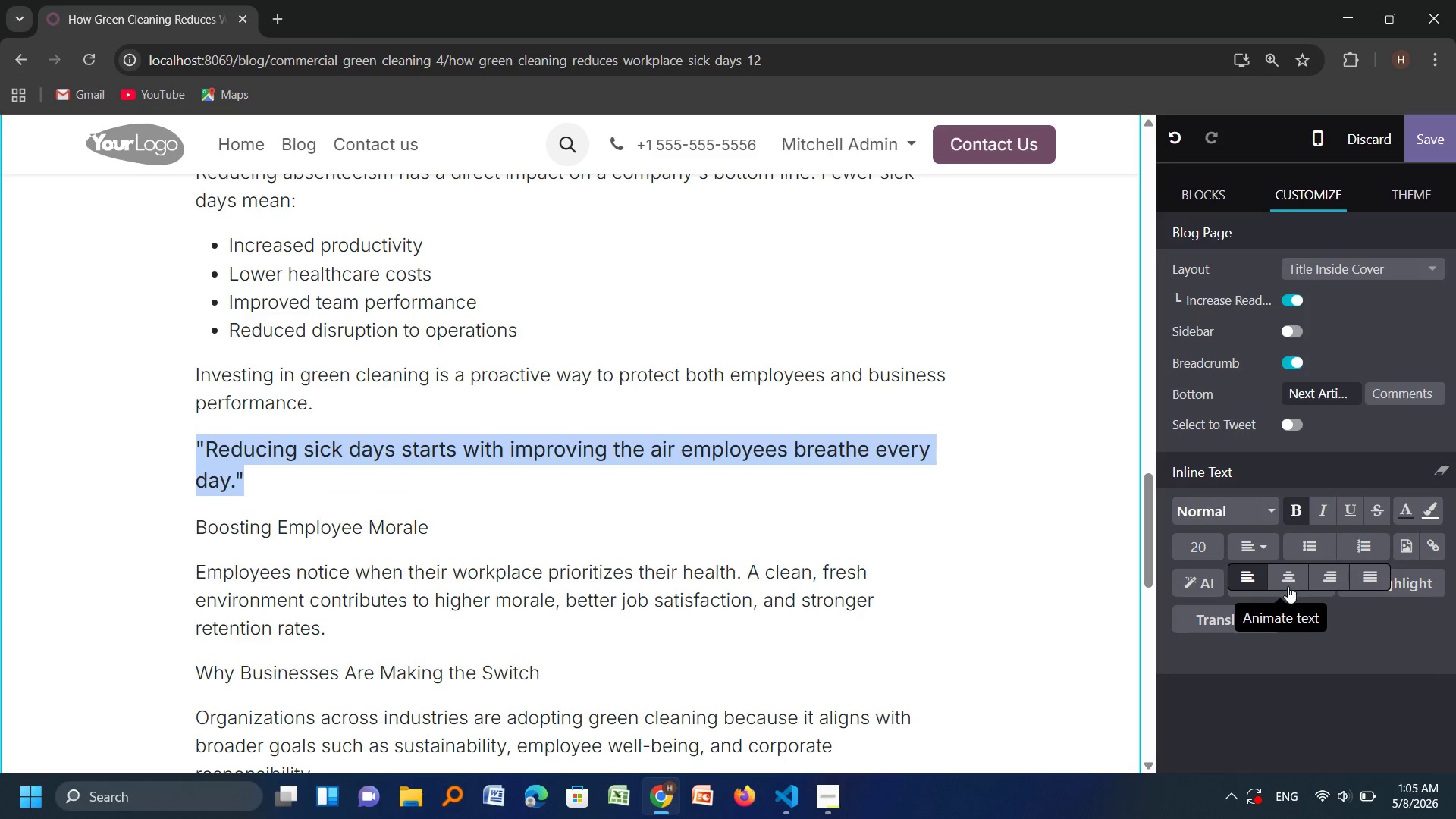 
left_click([1292, 576])
 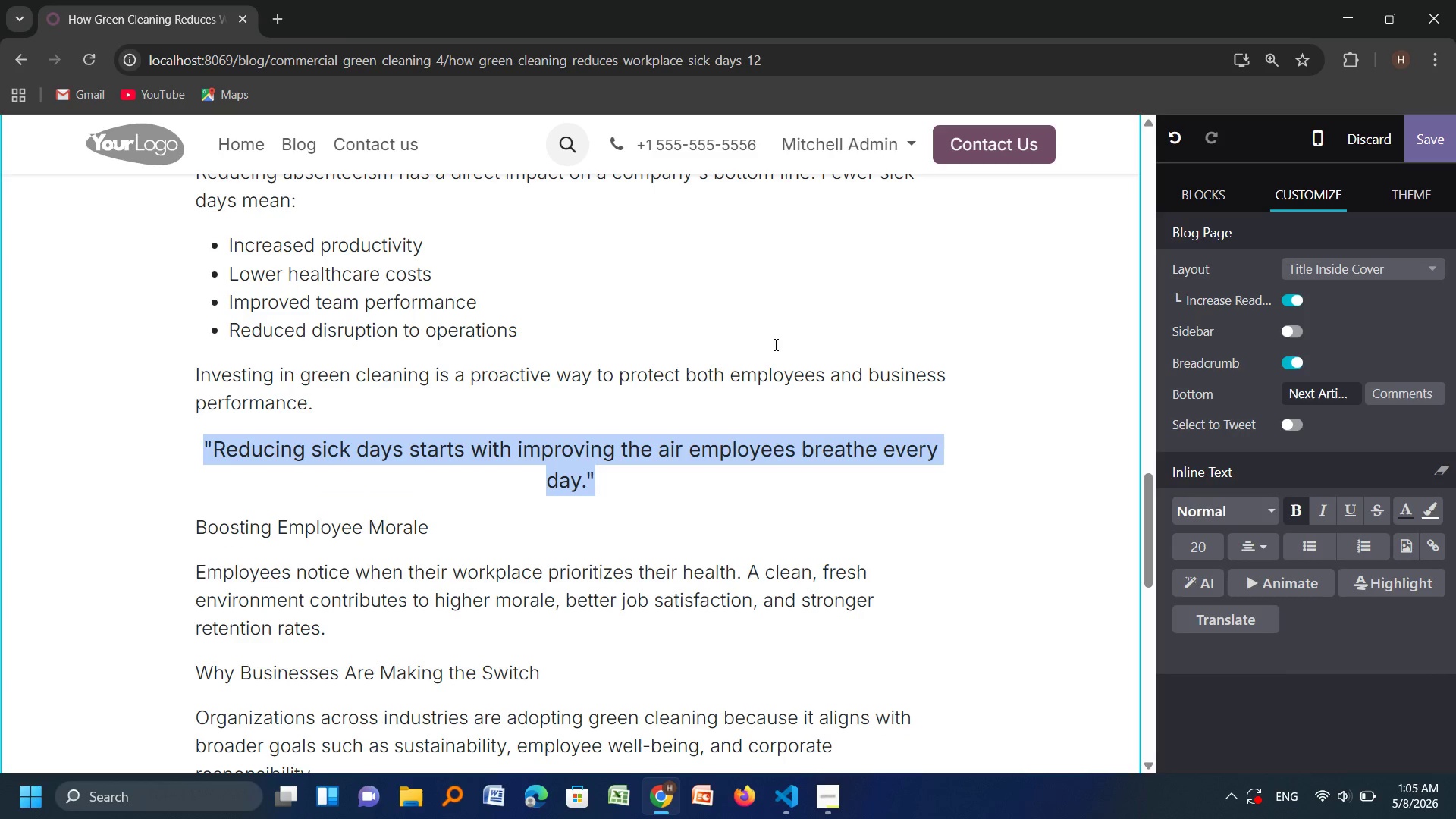 
left_click([775, 400])
 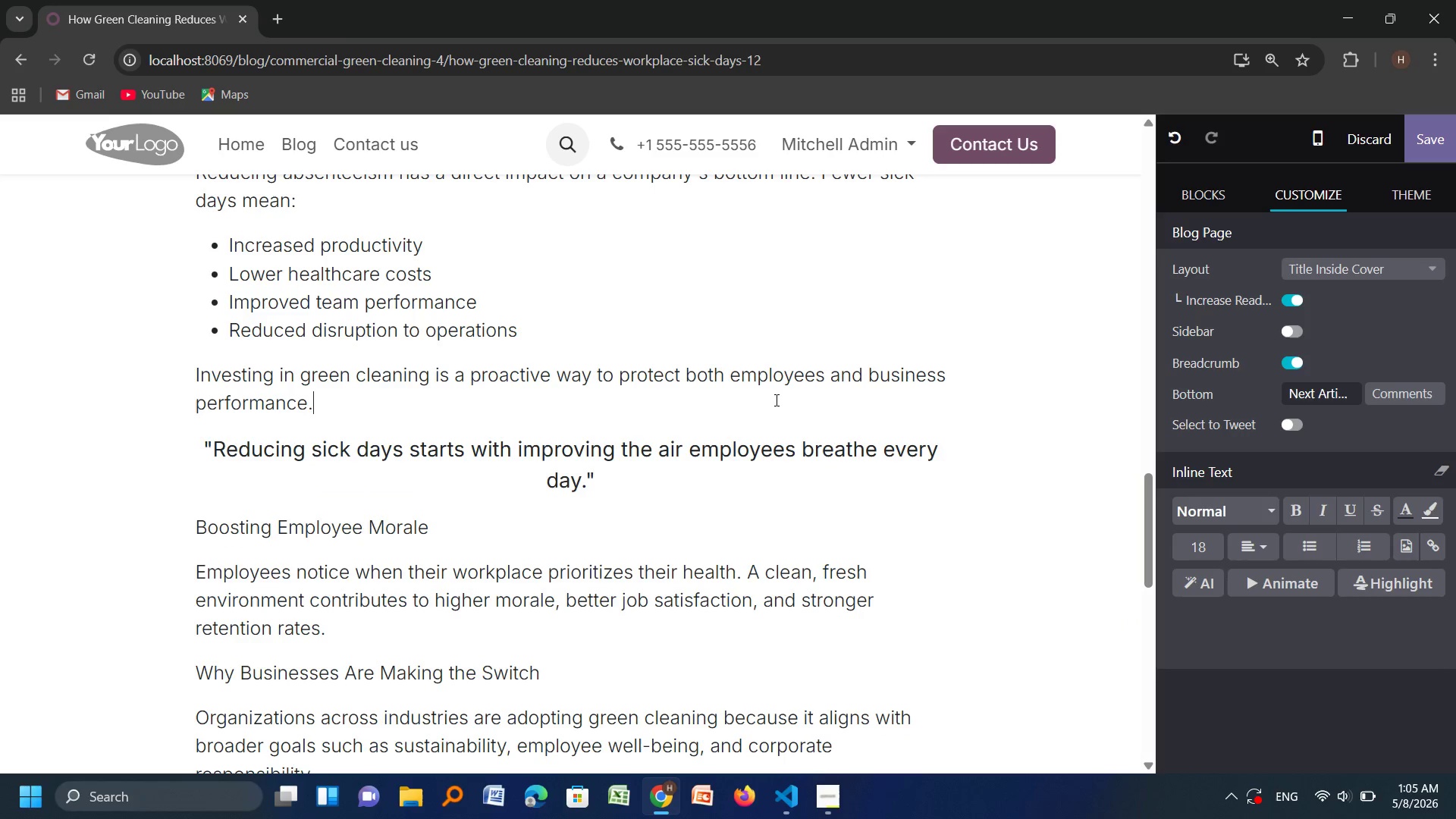 
key(Control+A)
 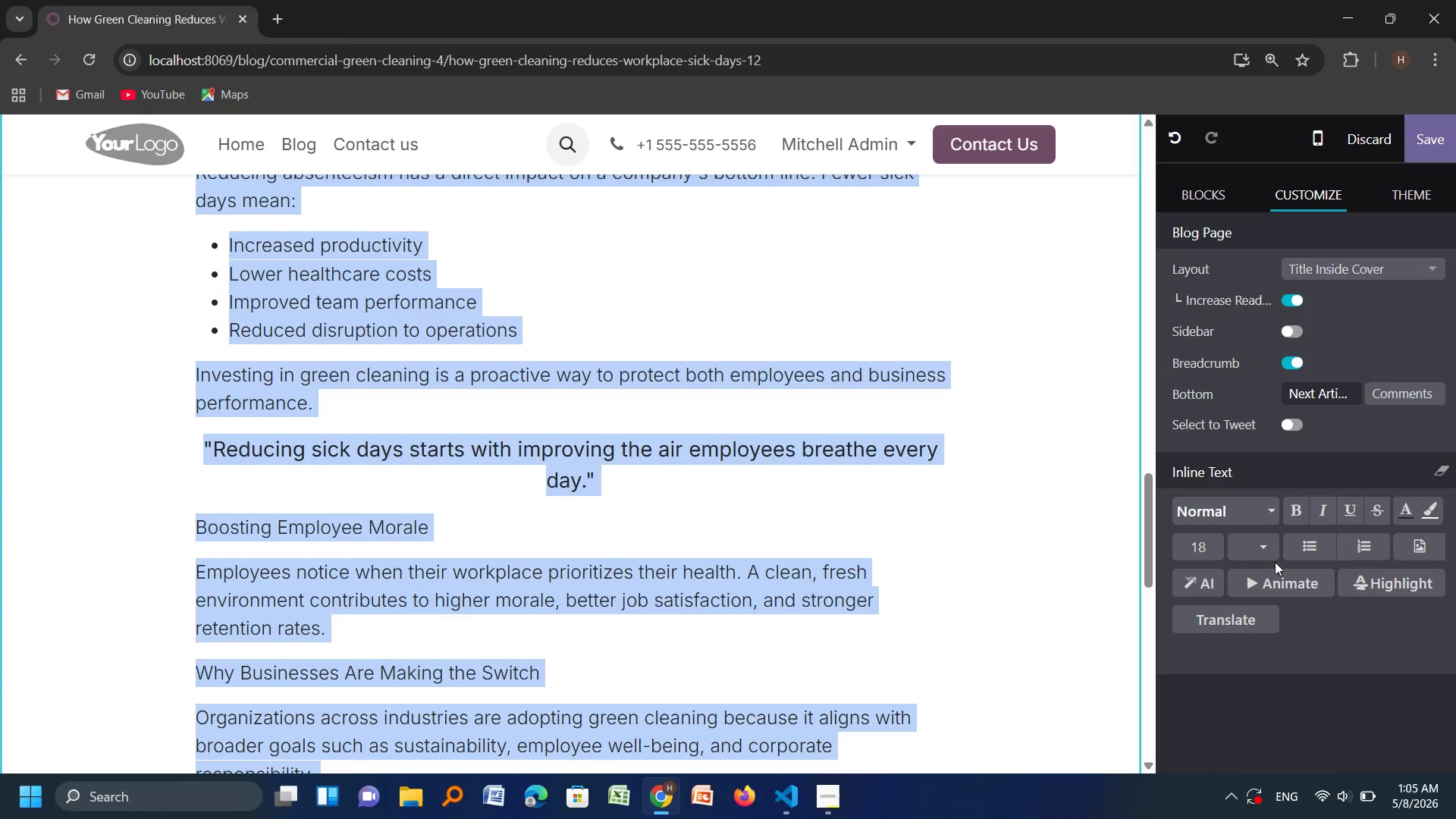 
left_click([1276, 553])
 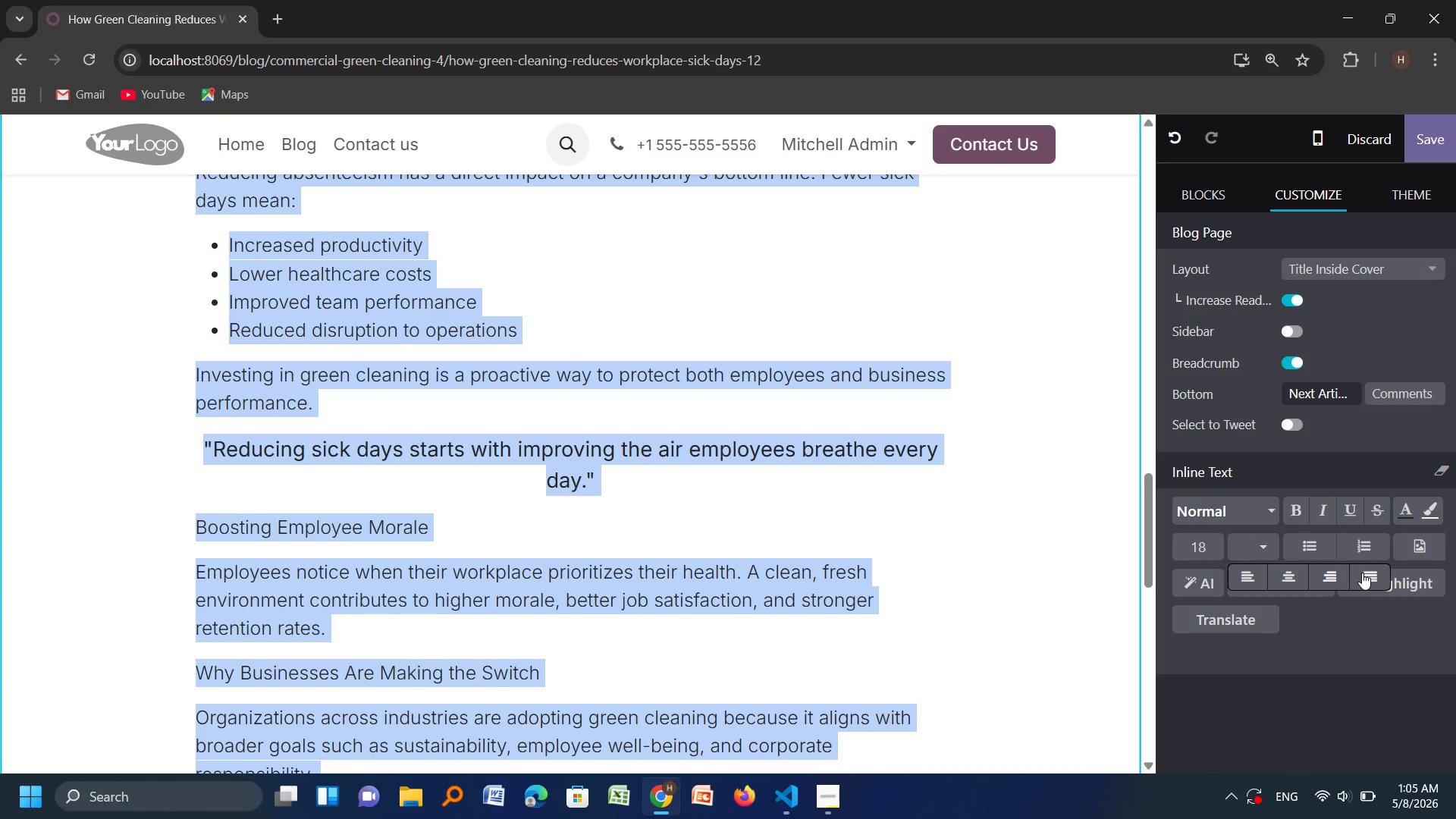 
left_click([1363, 573])
 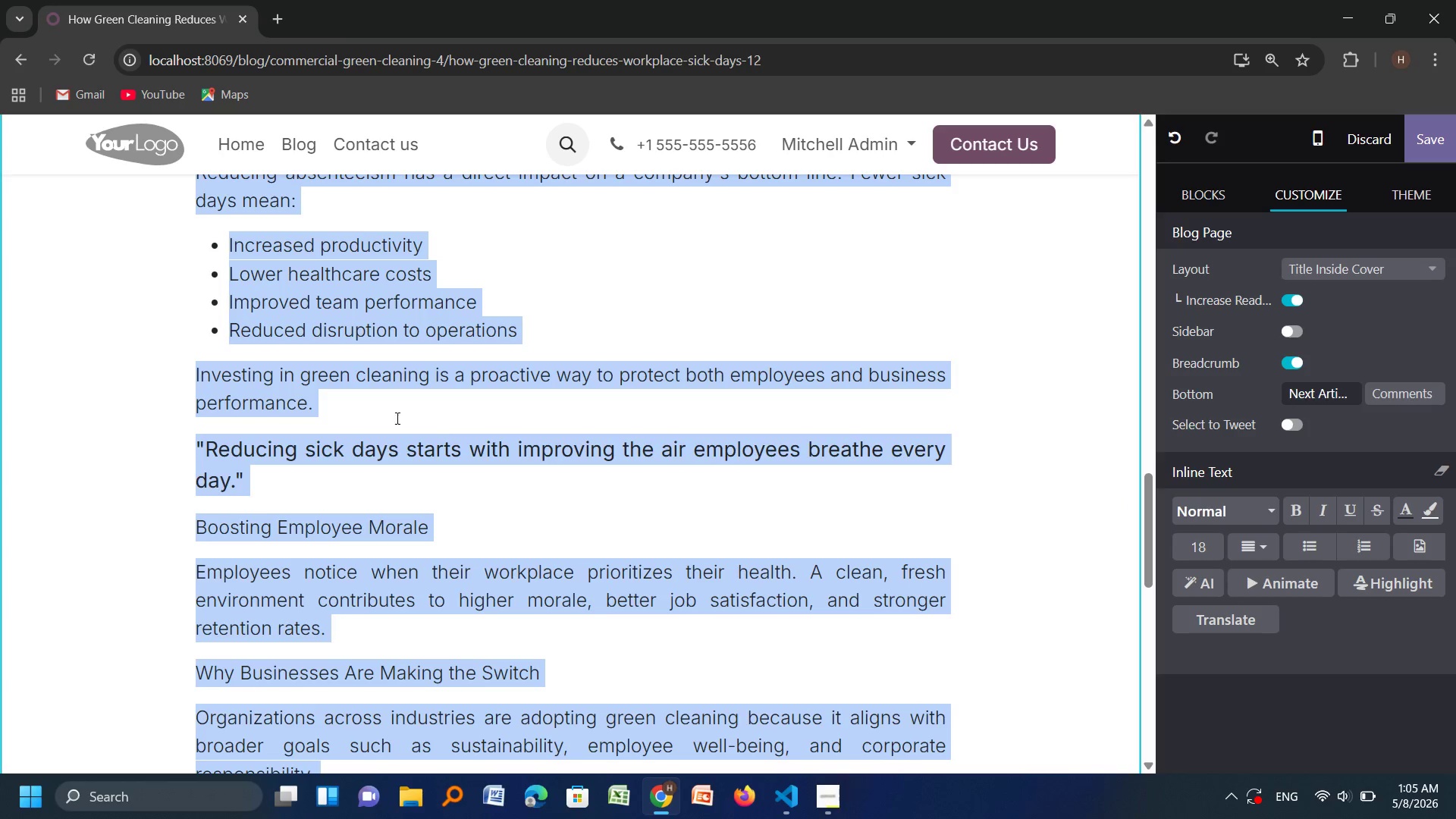 
left_click([224, 440])
 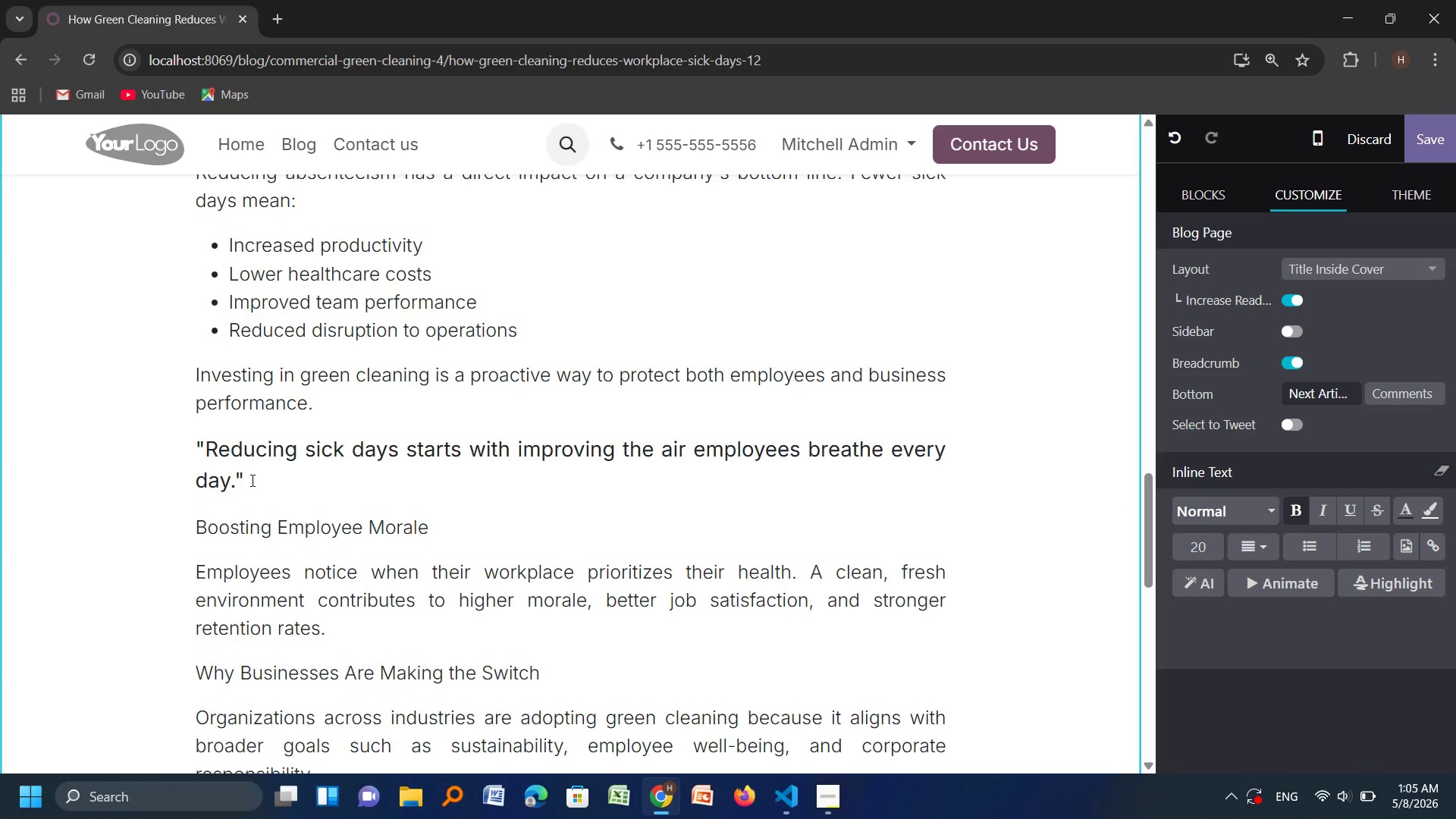 
left_click_drag(start_coordinate=[252, 480], to_coordinate=[150, 444])
 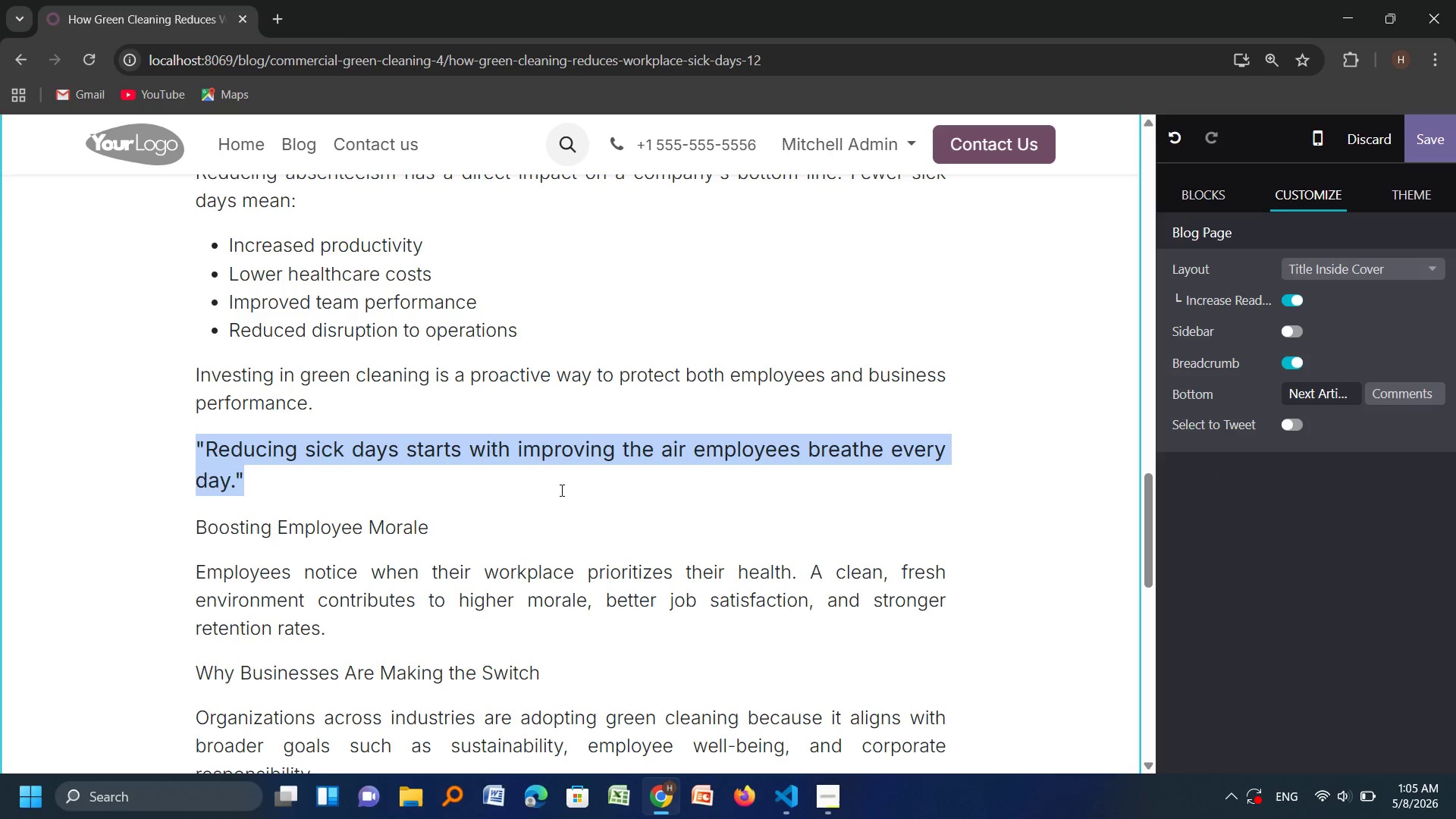 
left_click([556, 445])
 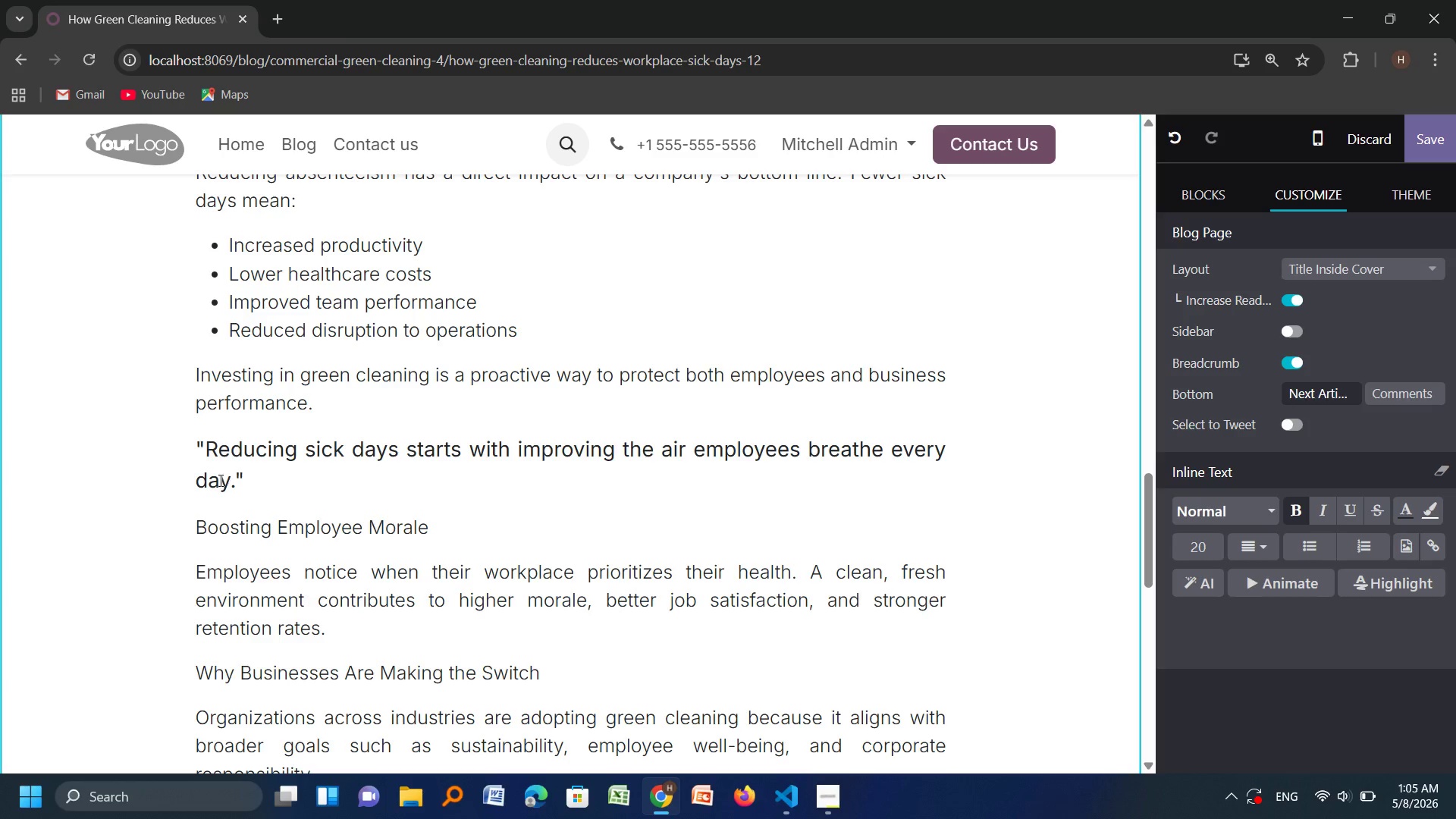 
left_click_drag(start_coordinate=[249, 492], to_coordinate=[191, 432])
 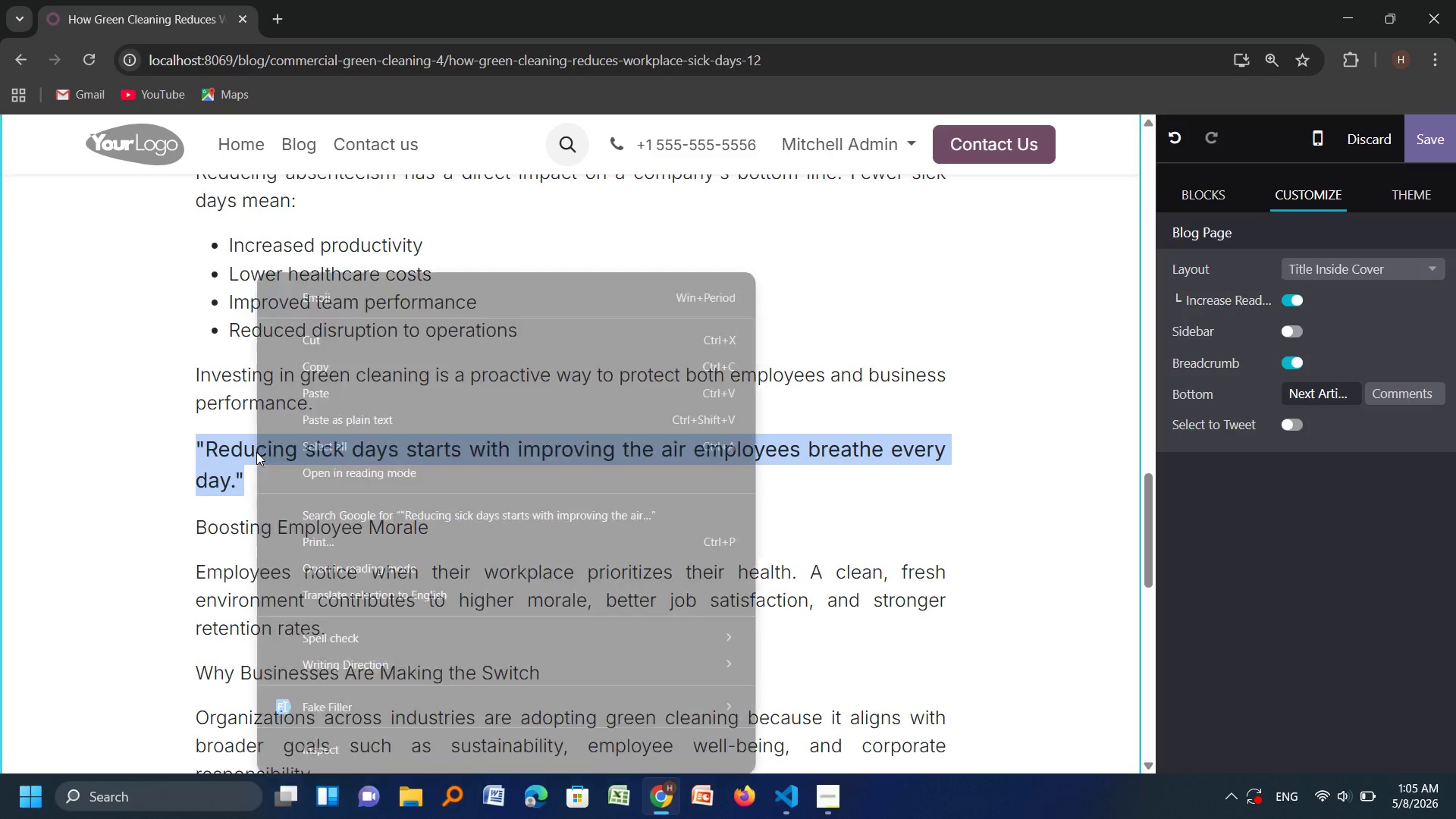 
left_click([233, 467])
 